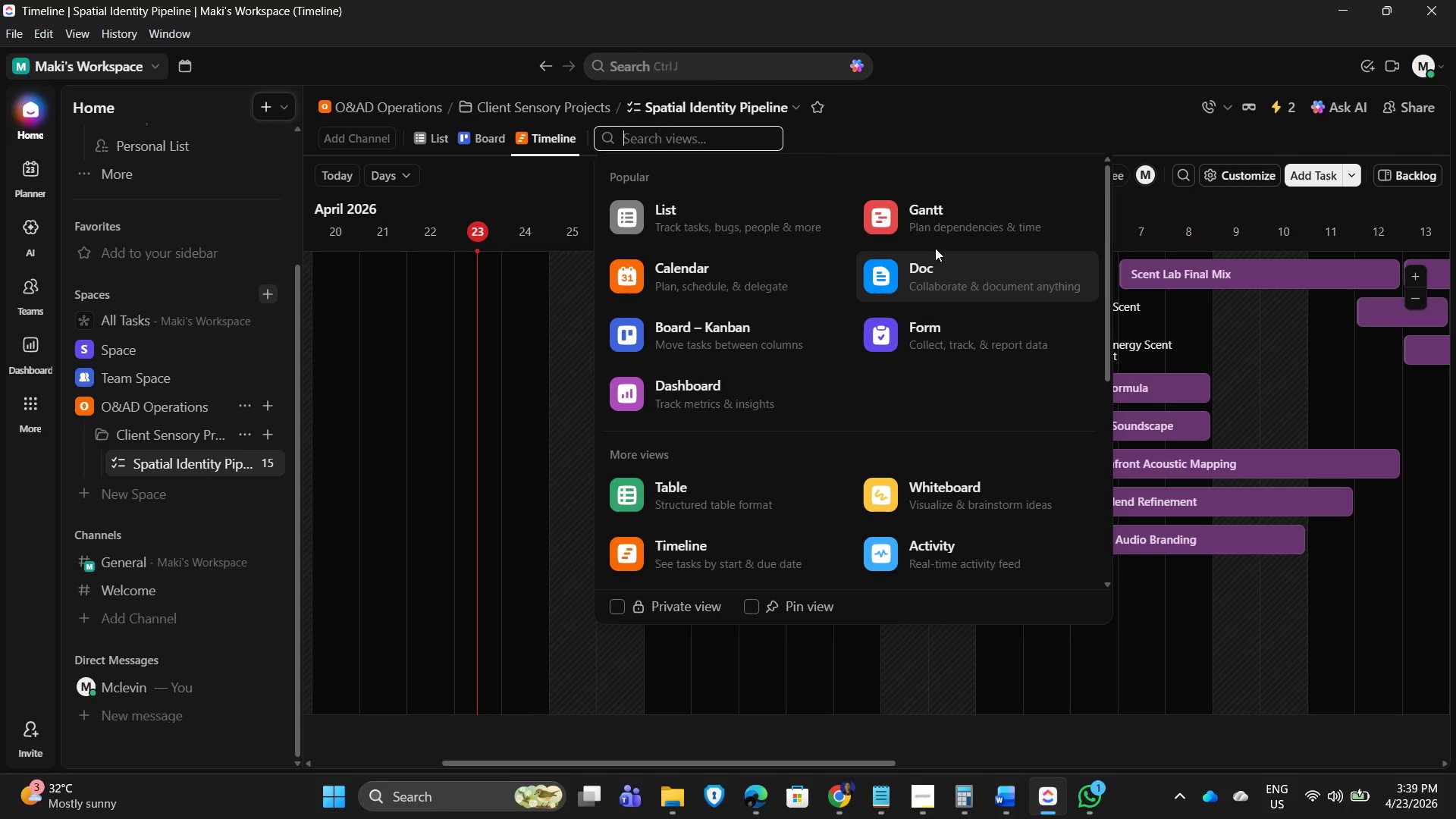 
mouse_move([1056, 191])
 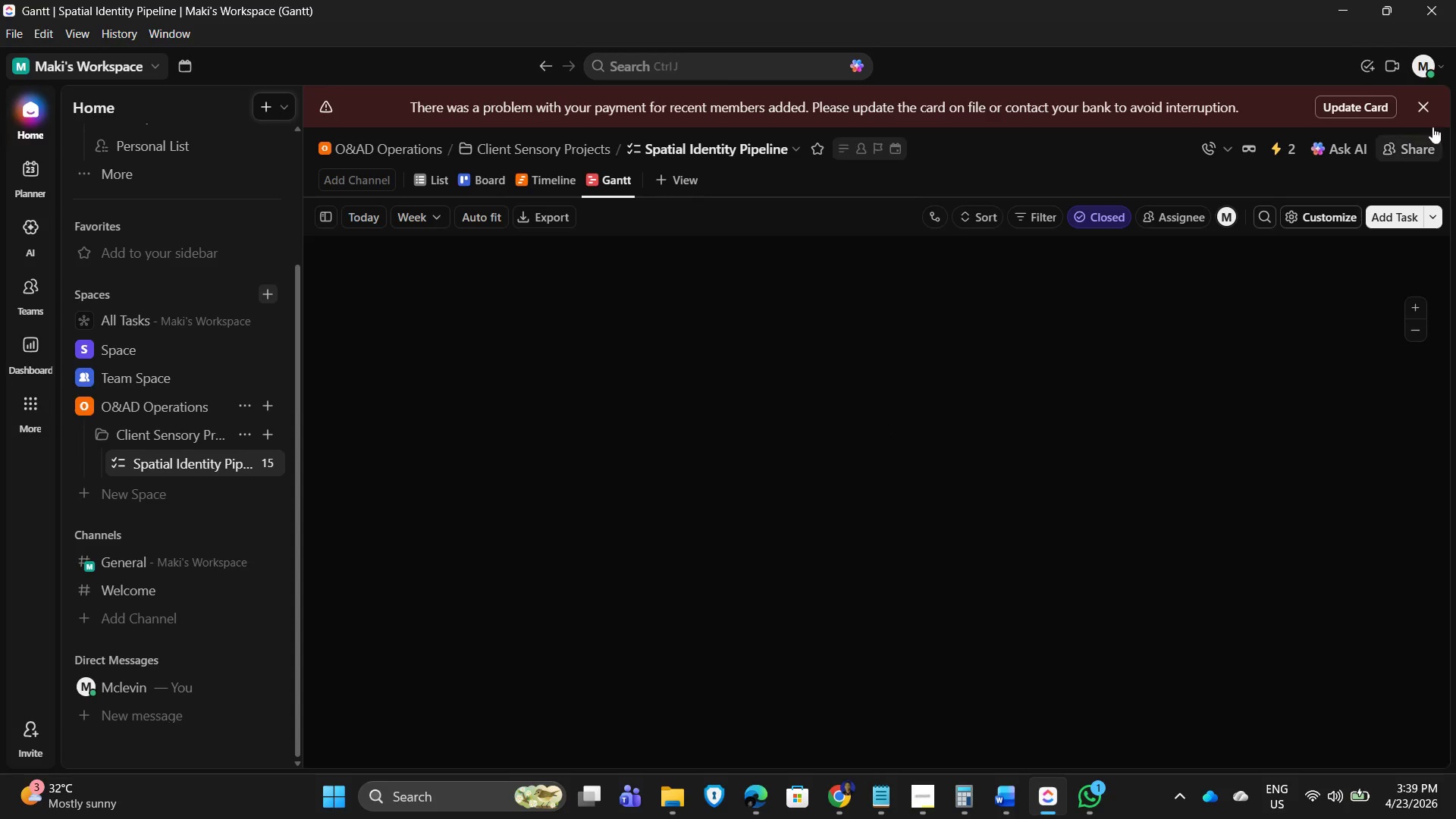 
left_click([1426, 105])
 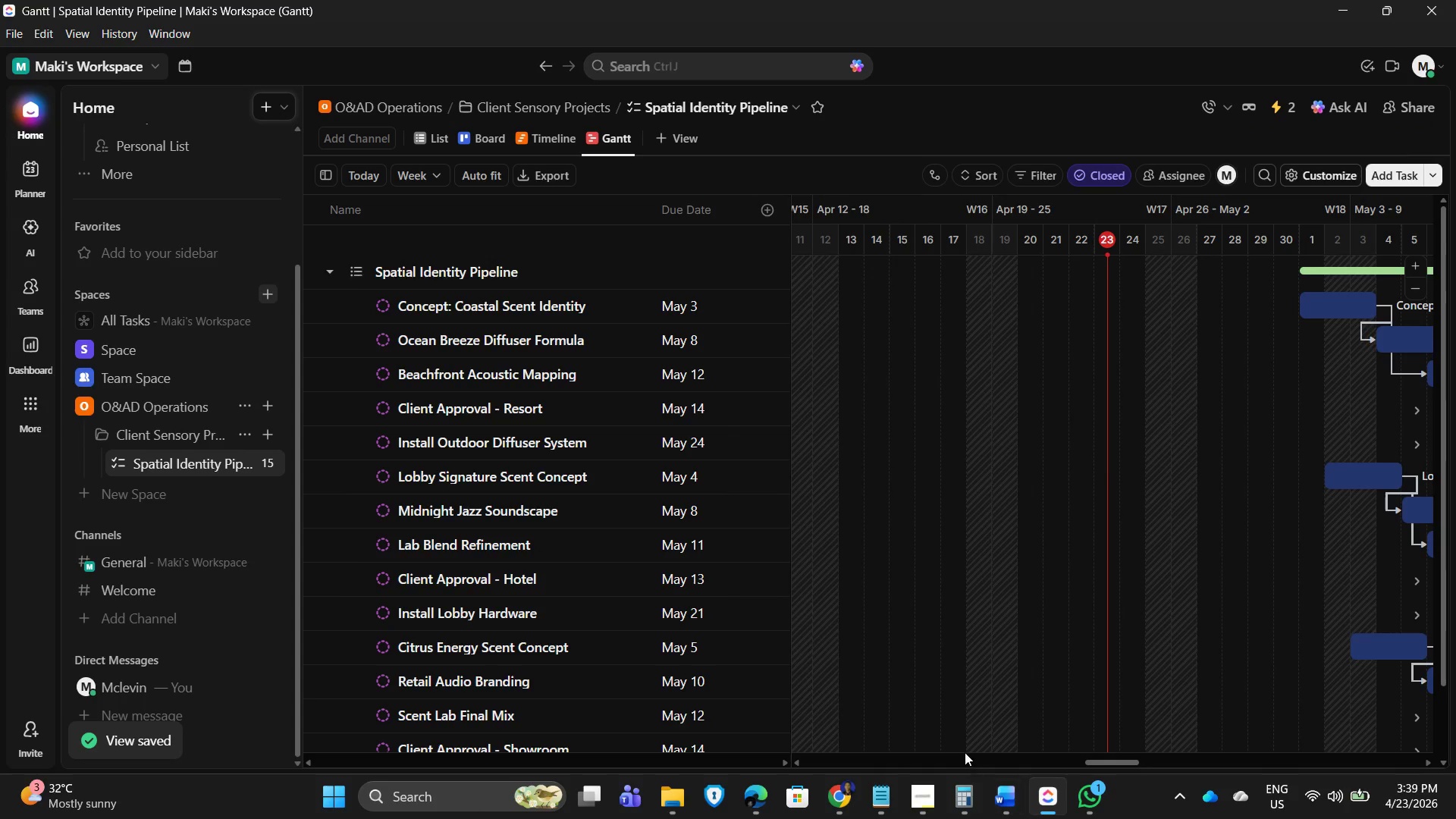 
left_click_drag(start_coordinate=[1102, 758], to_coordinate=[1141, 769])
 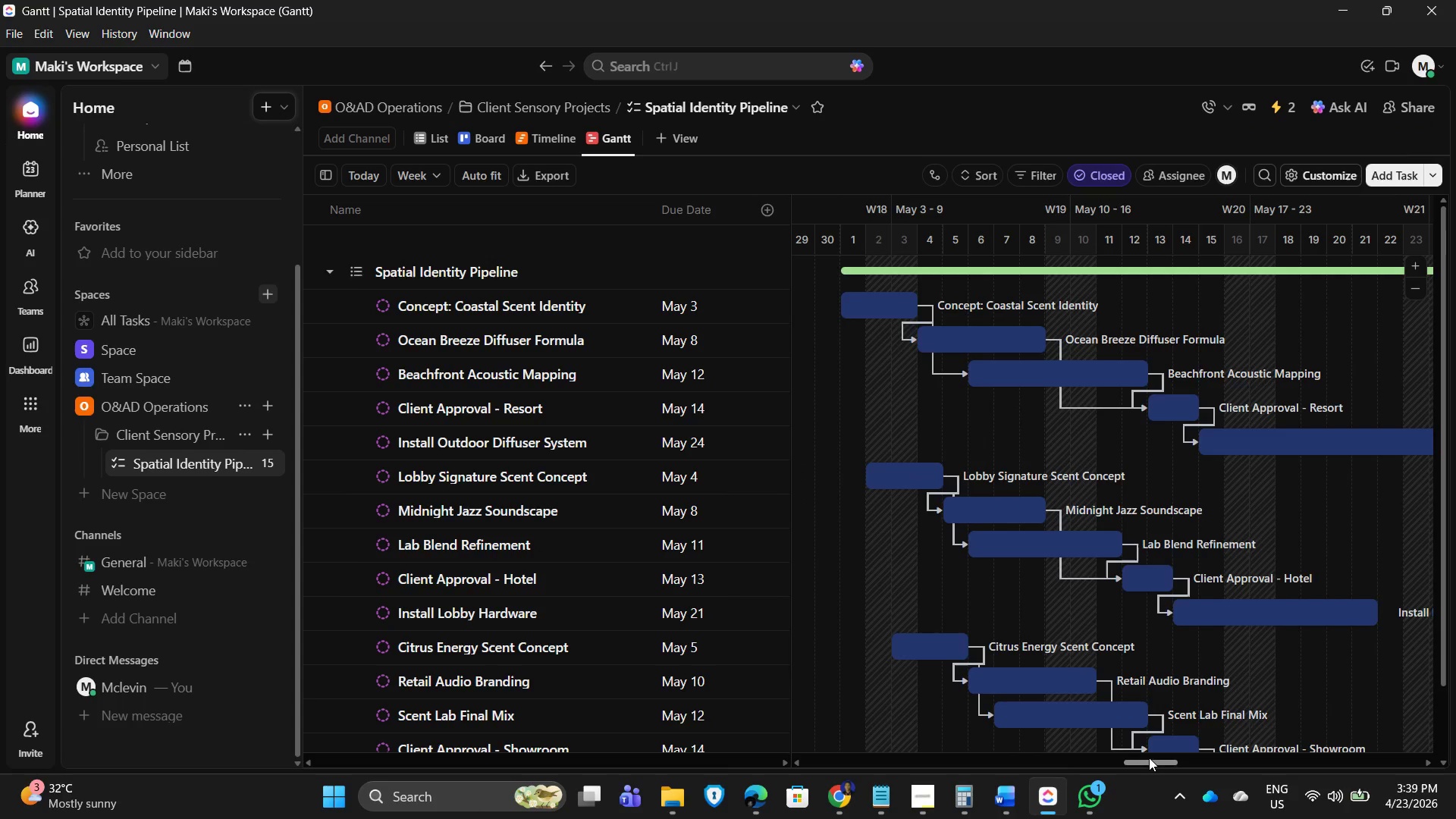 
wait(21.22)
 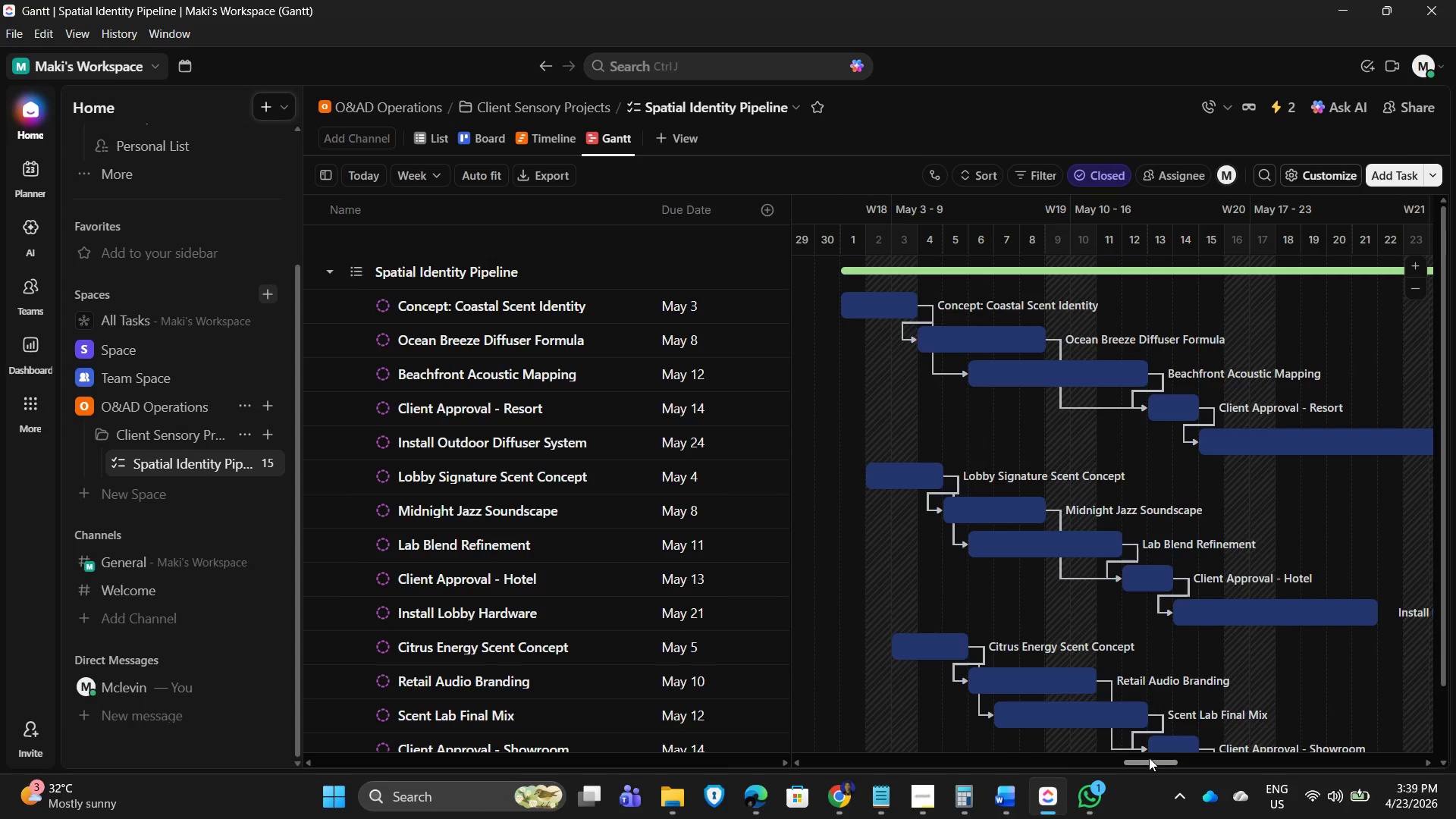 
left_click([1323, 182])
 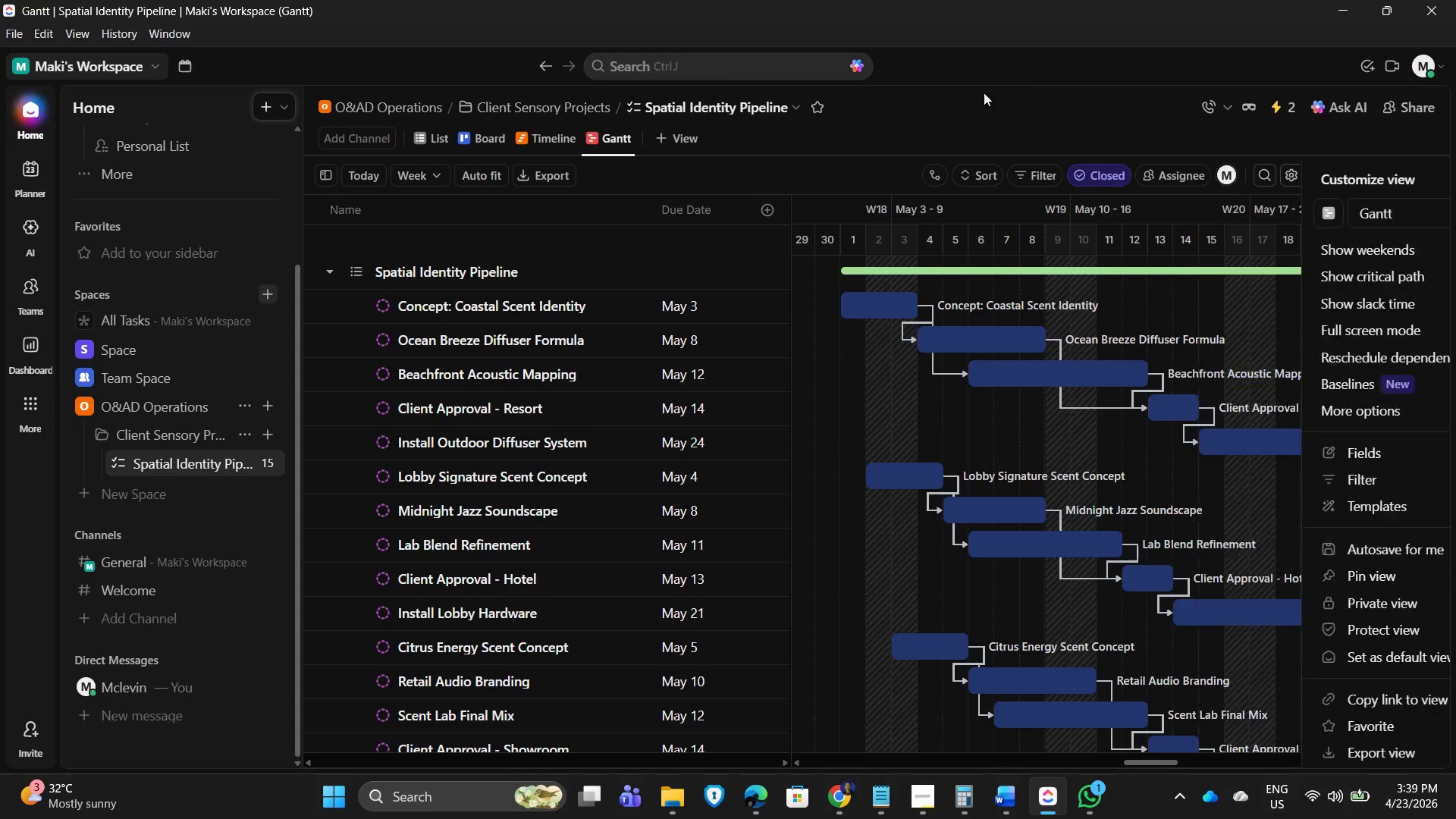 
wait(7.28)
 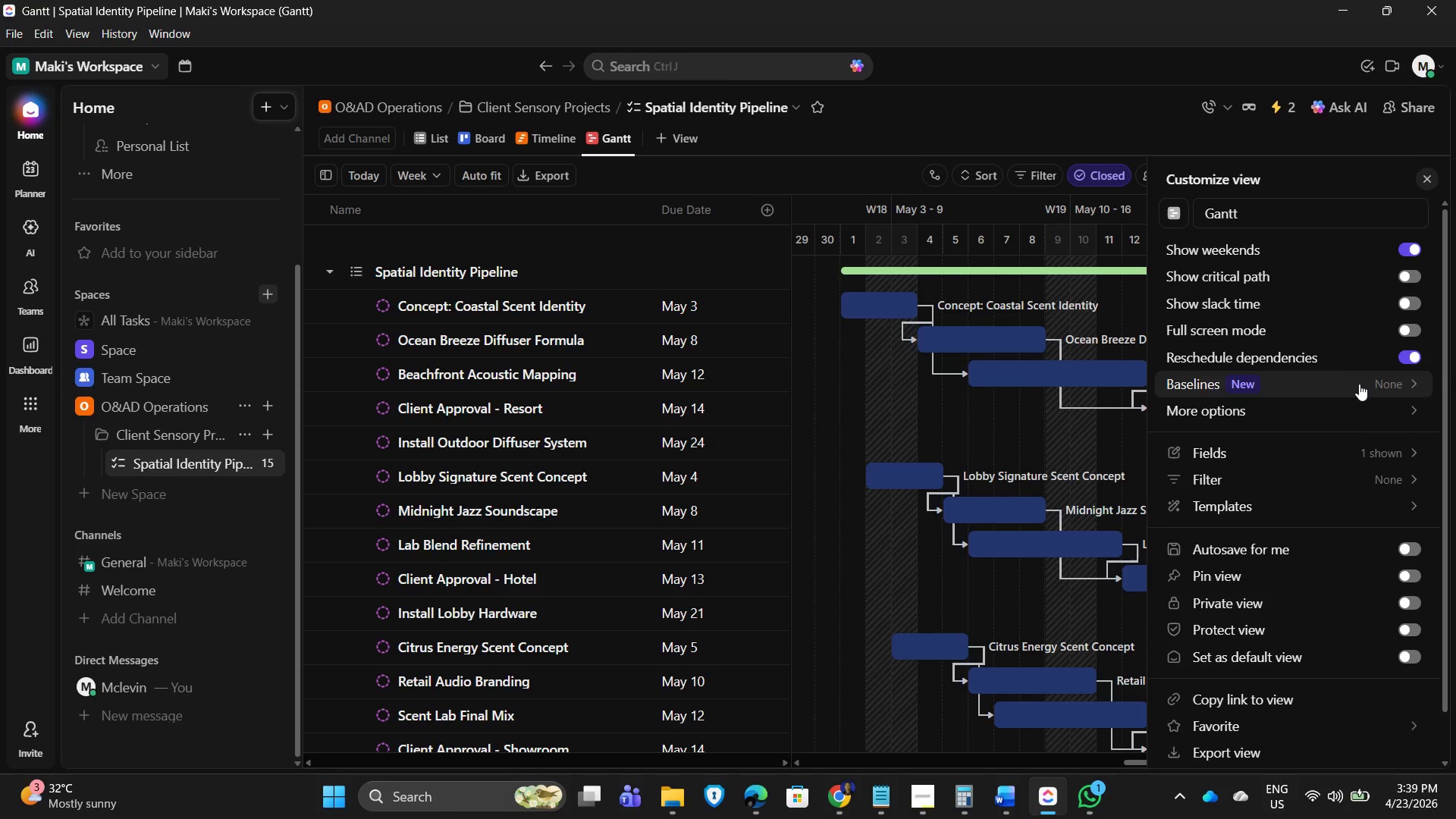 
left_click([744, 207])
 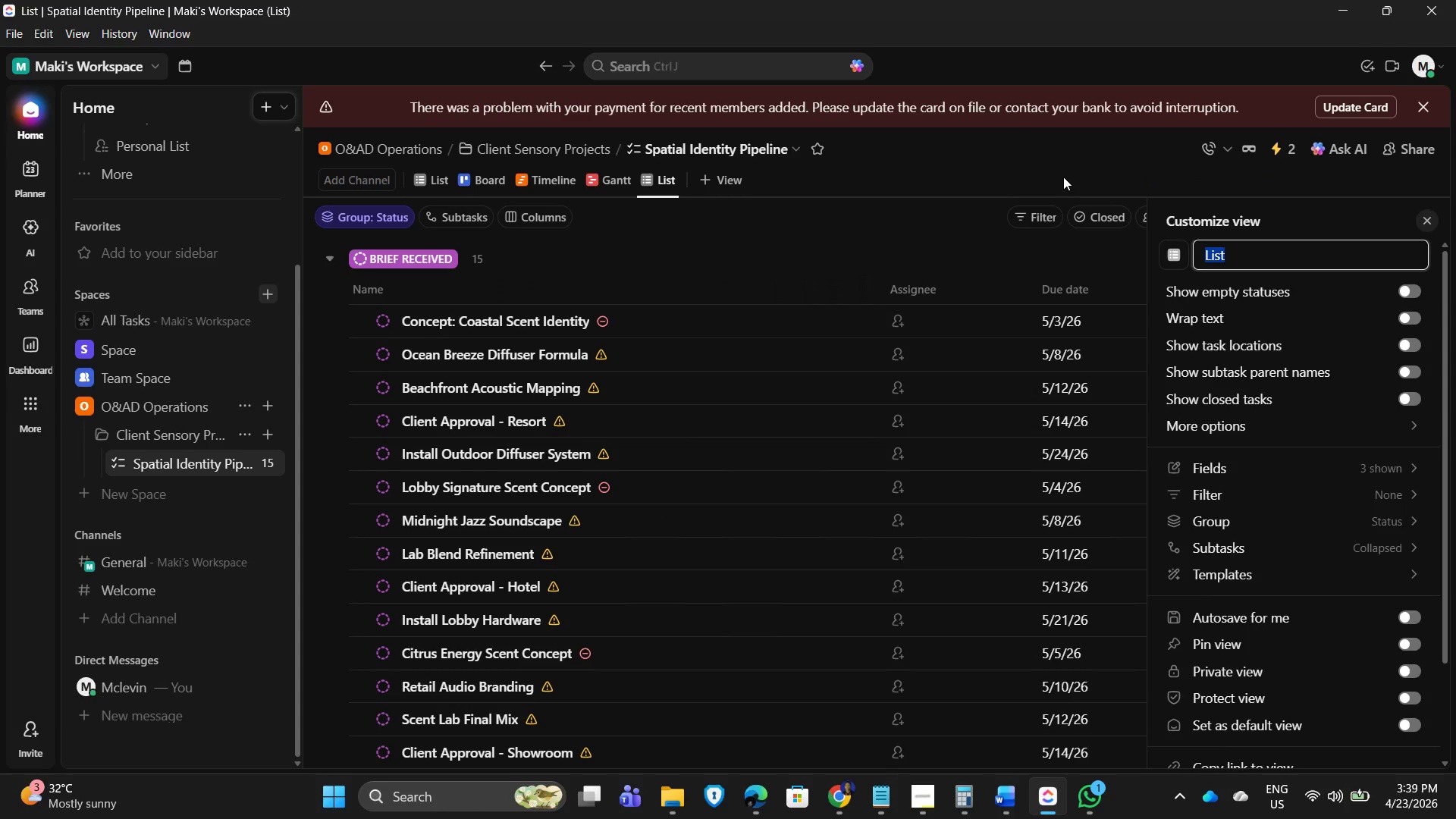 
wait(6.92)
 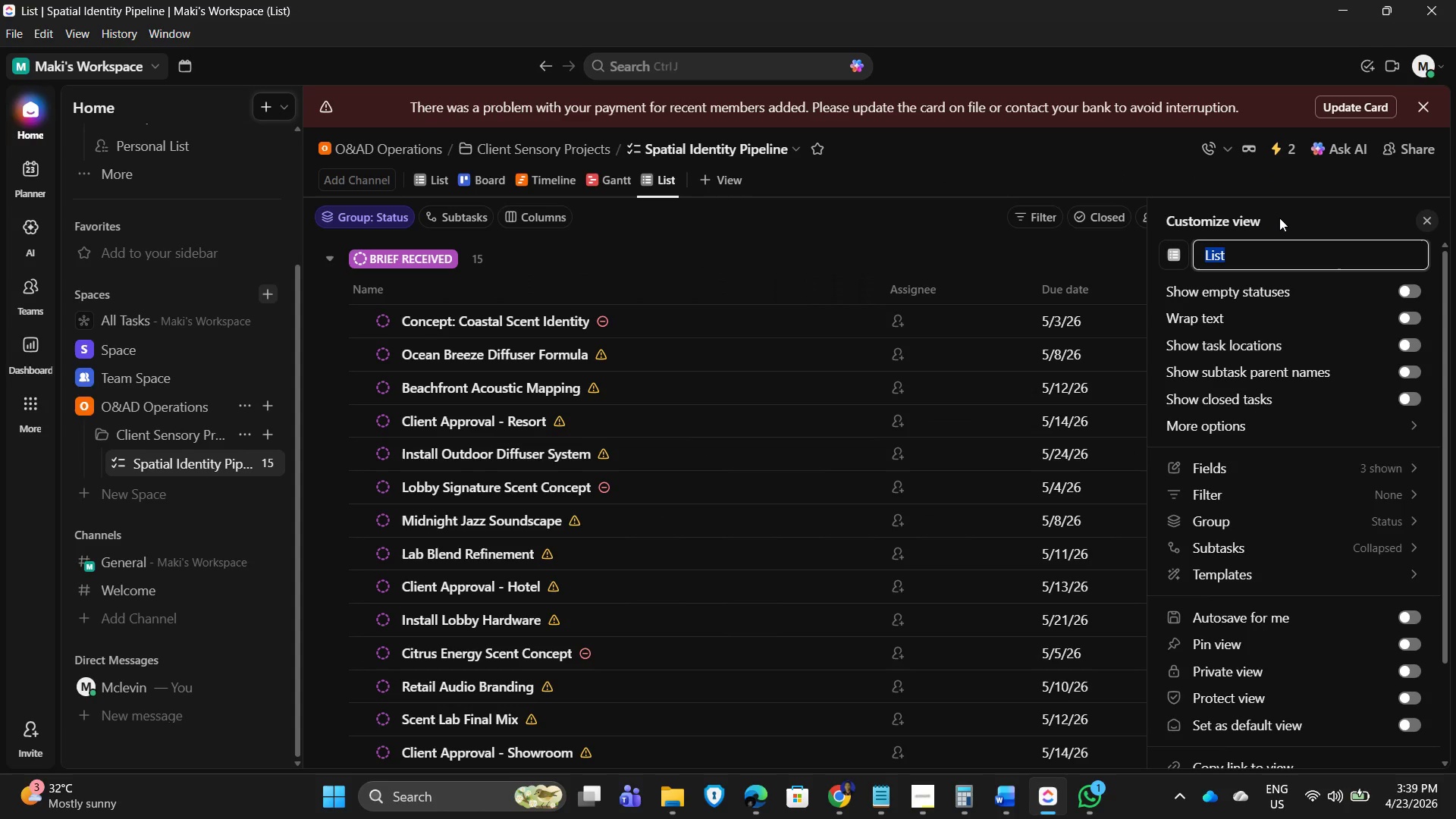 
left_click([1063, 177])
 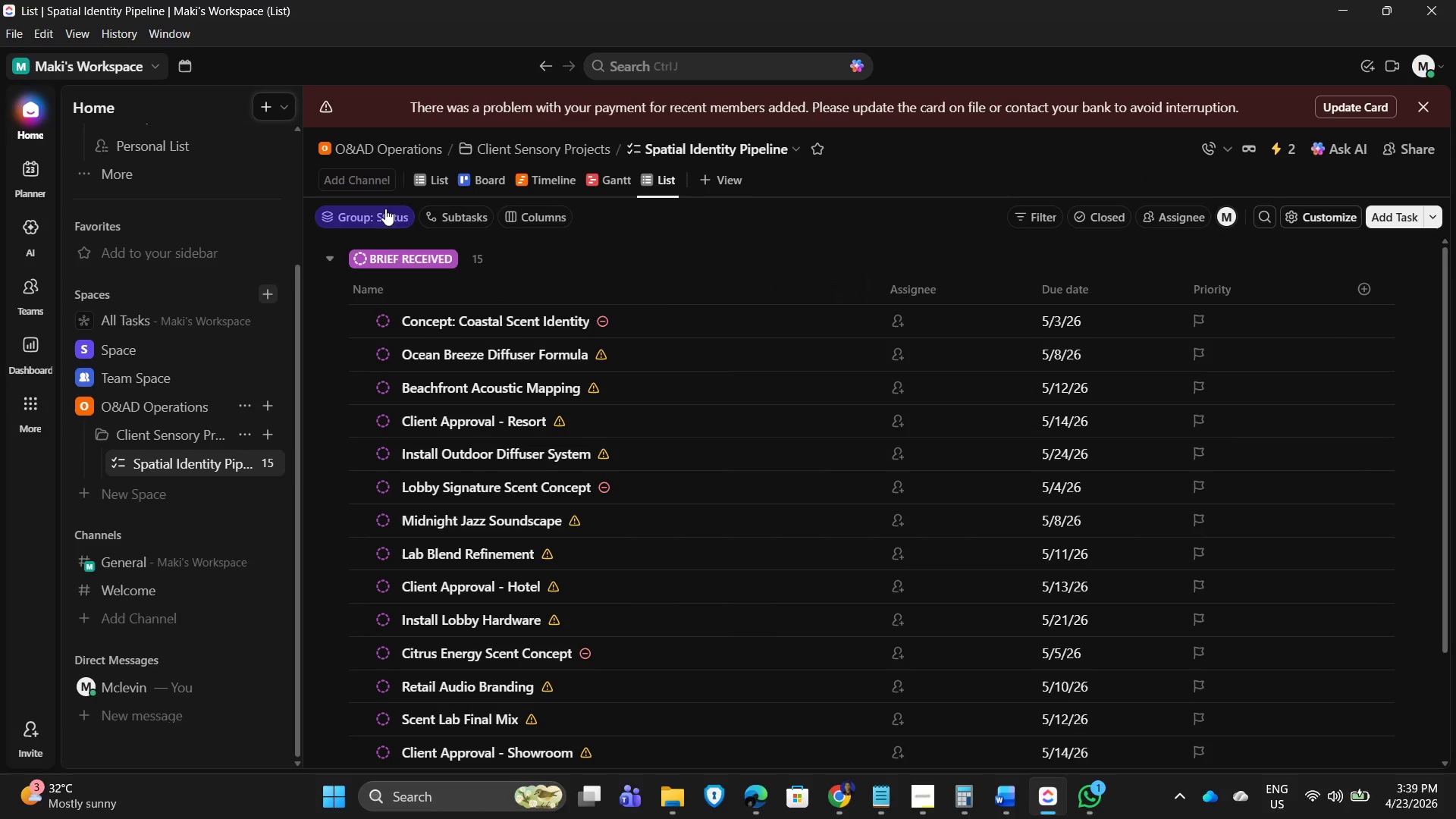 
left_click([384, 209])
 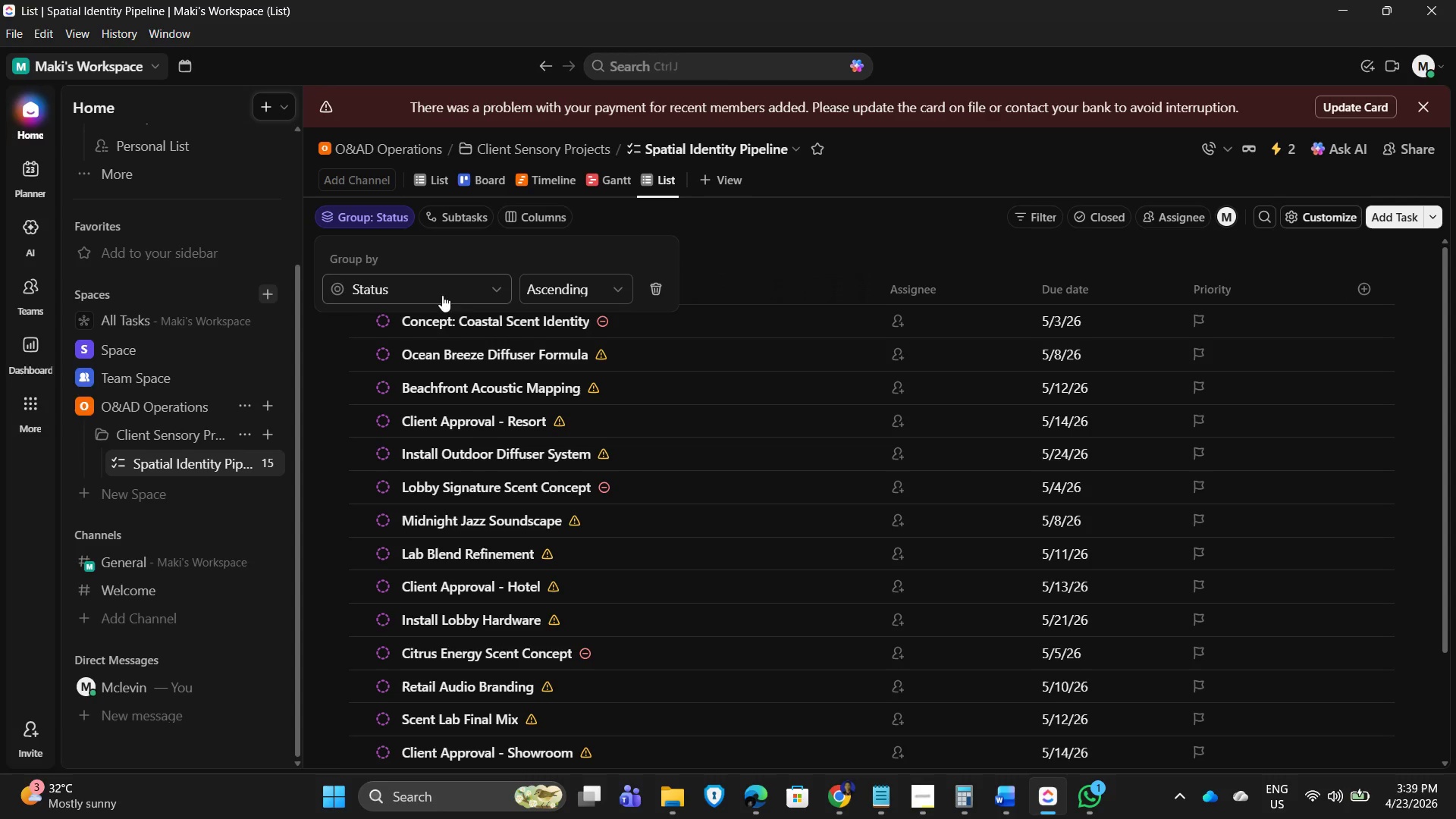 
left_click([480, 278])
 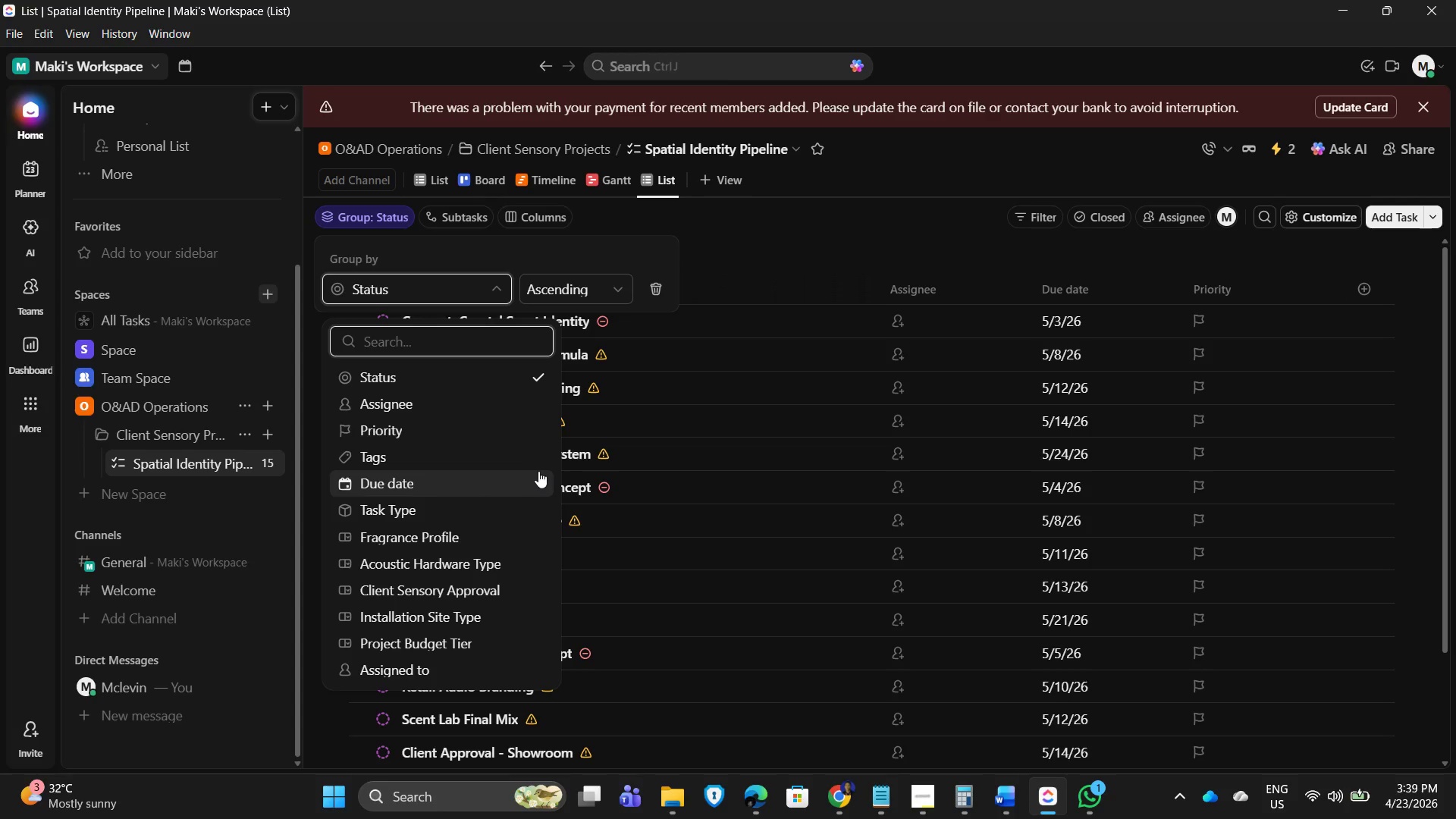 
type(fragra)
 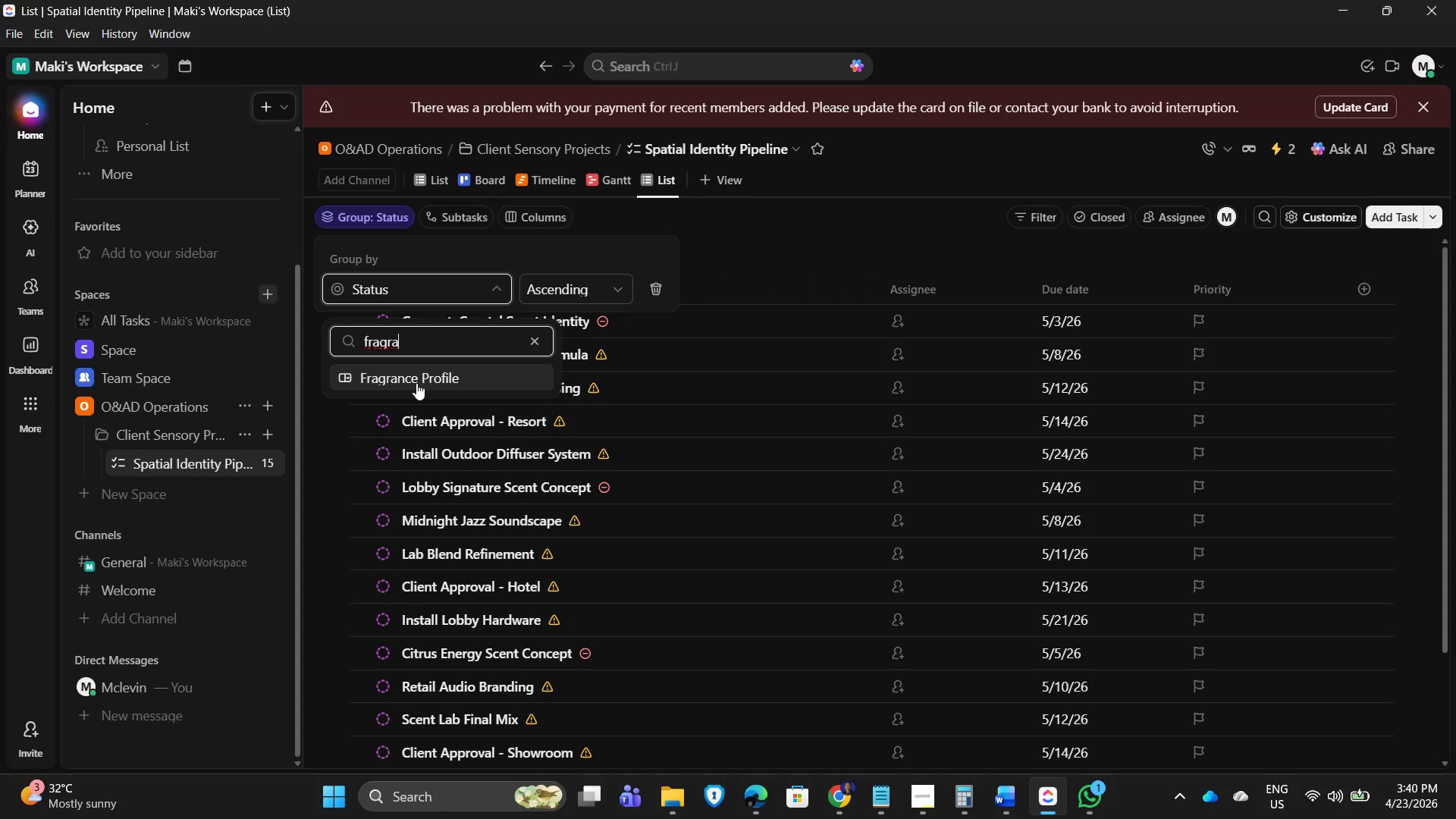 
left_click([416, 383])
 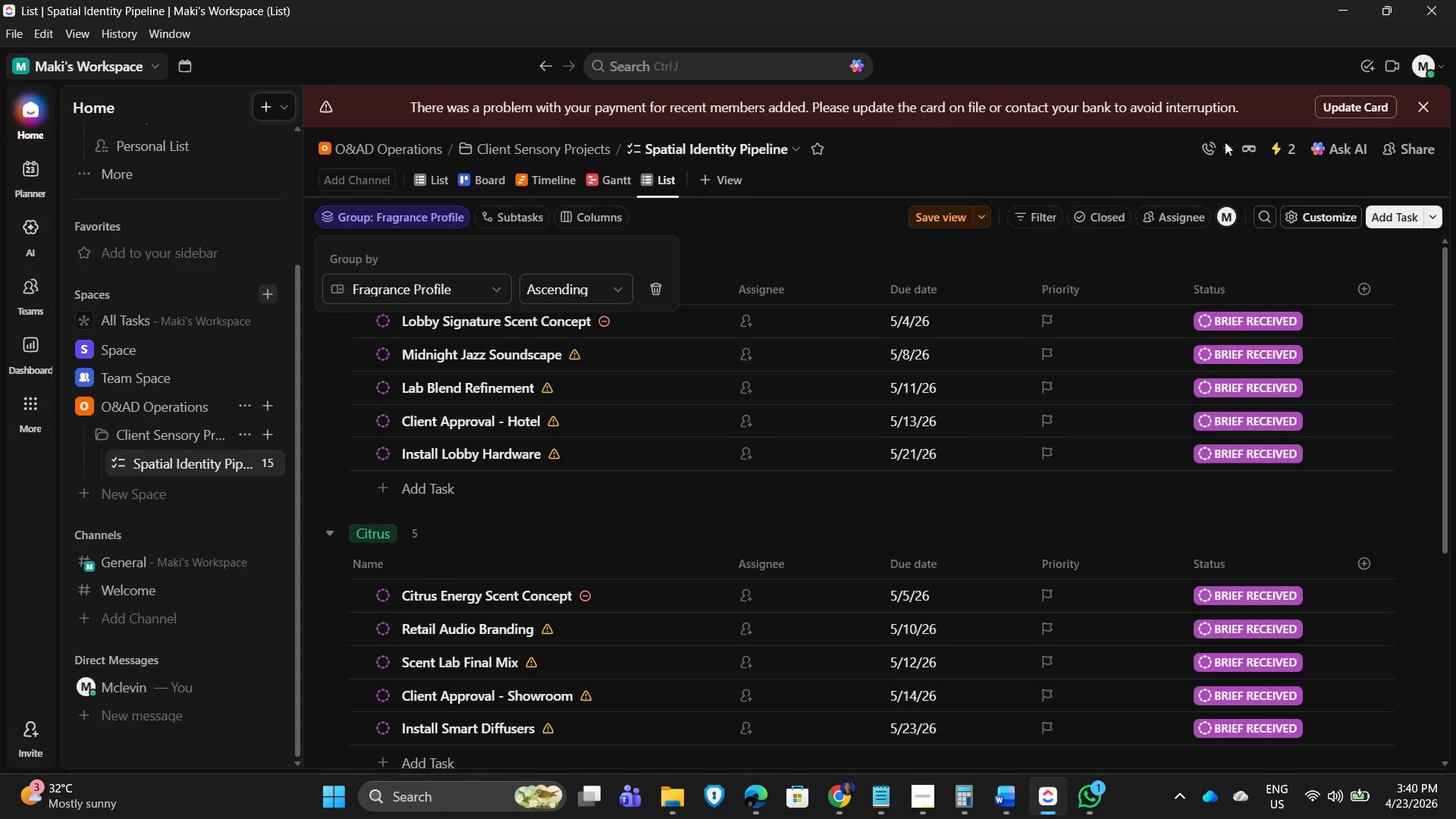 
wait(5.52)
 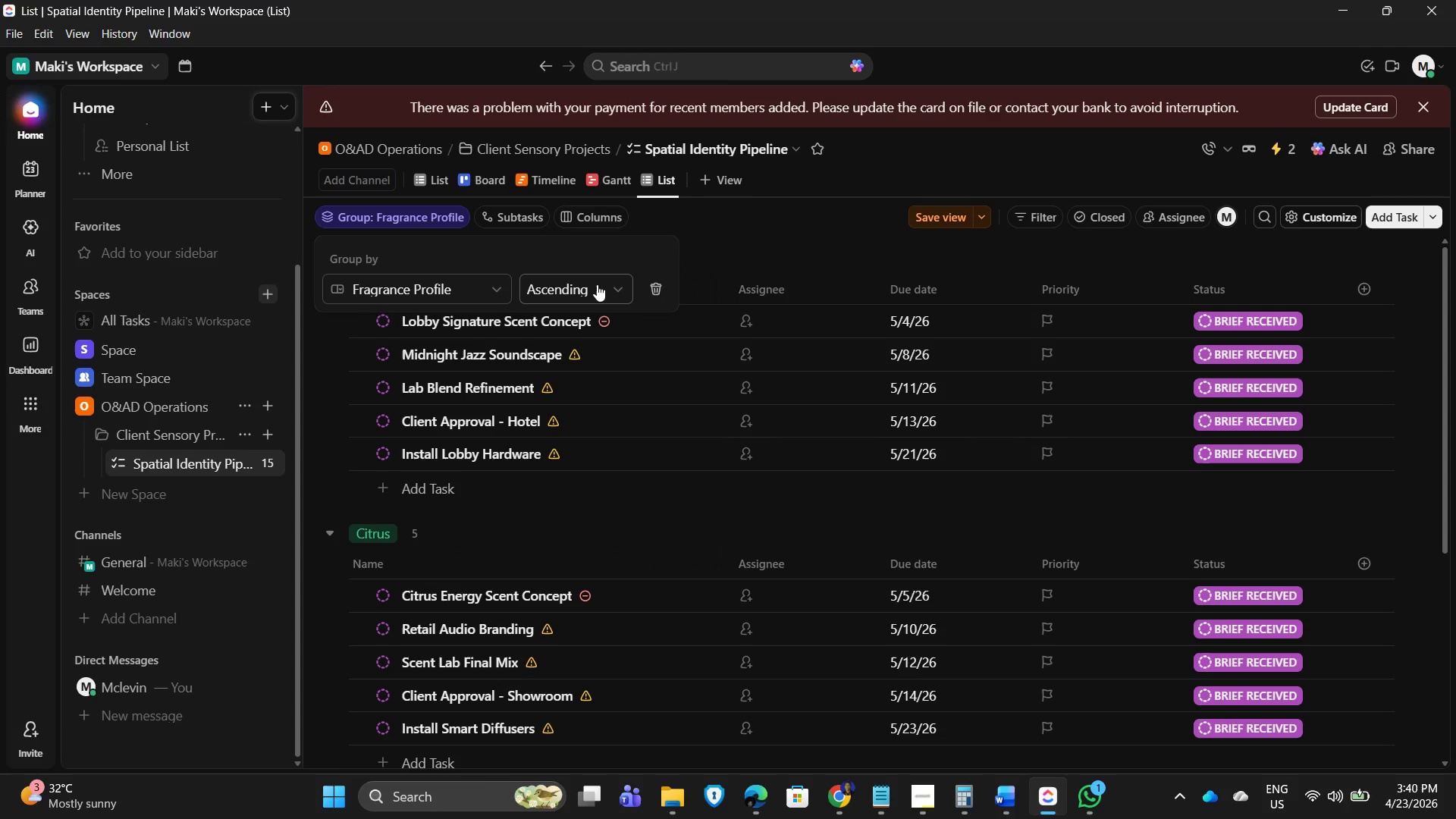 
left_click([1306, 218])
 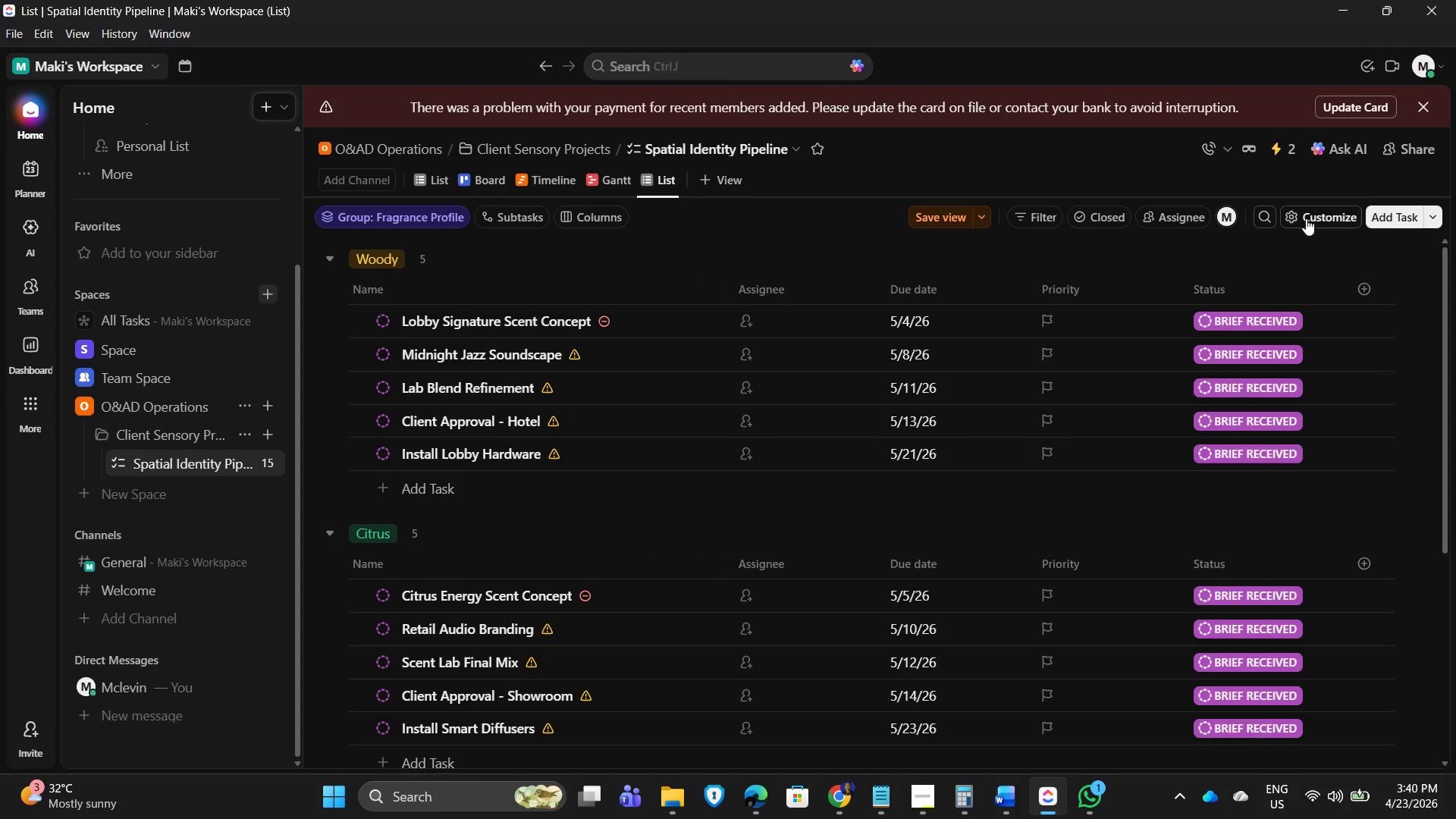 
left_click([1306, 218])
 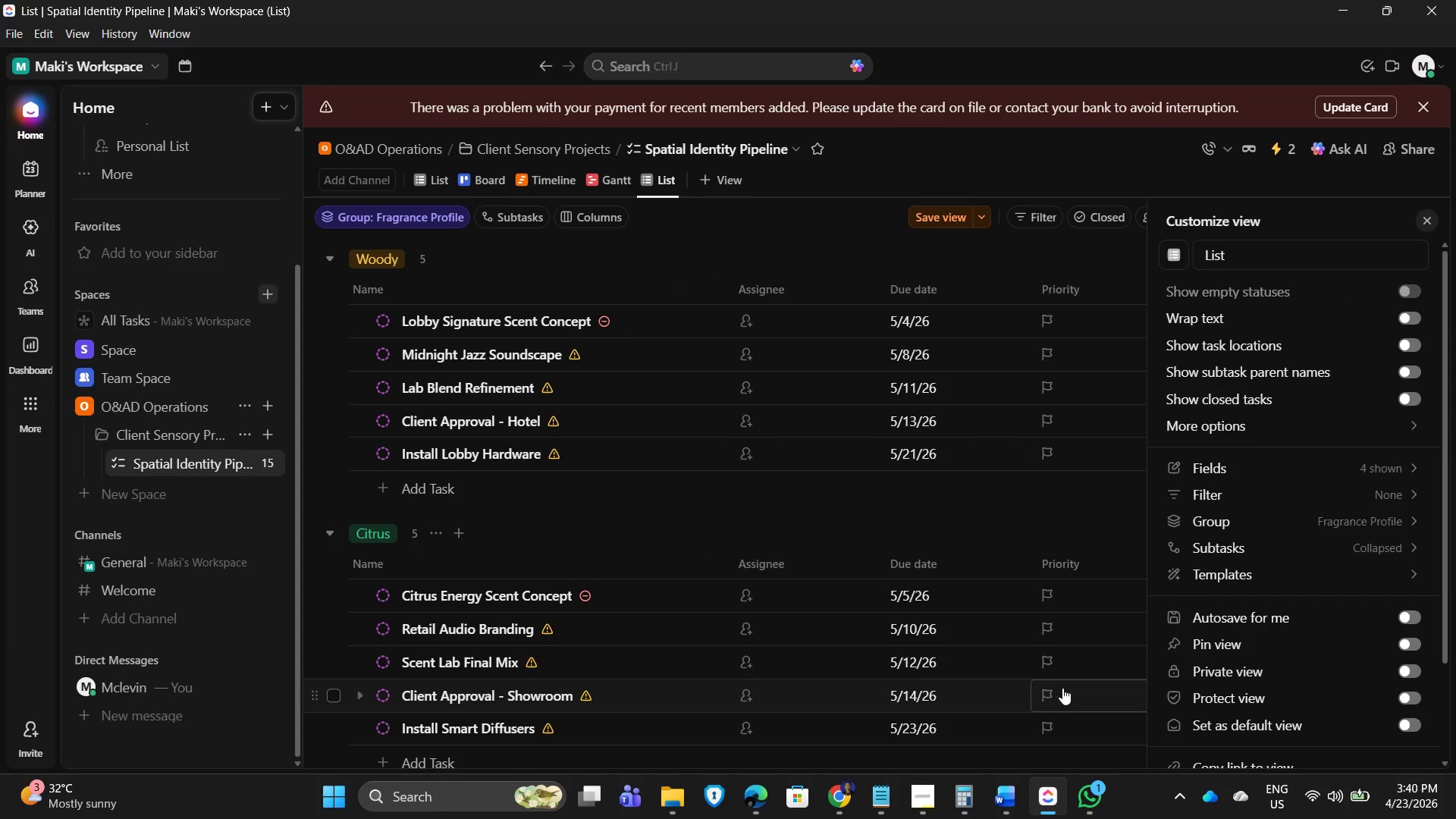 
left_click([1241, 610])
 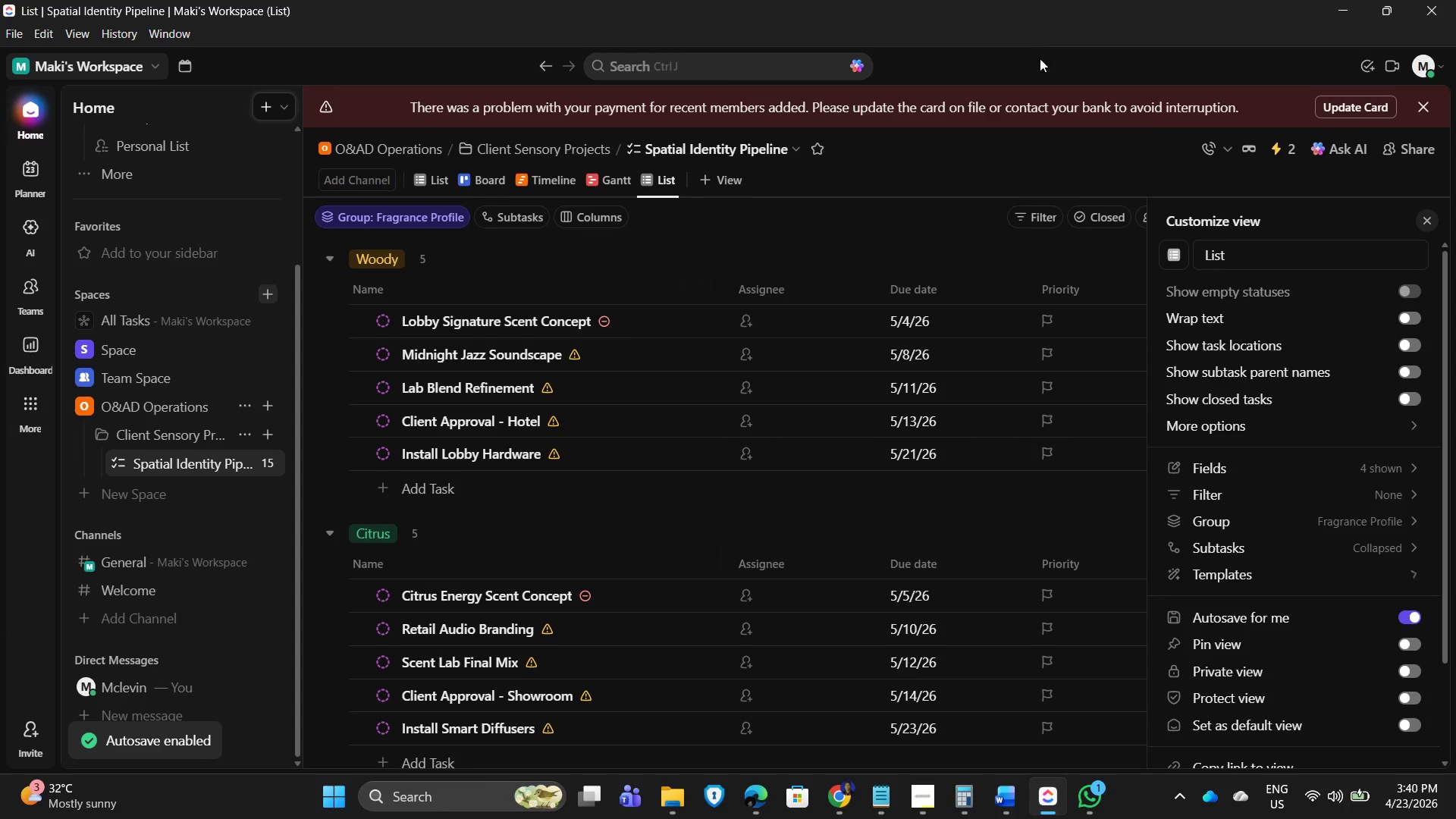 
left_click([1100, 49])
 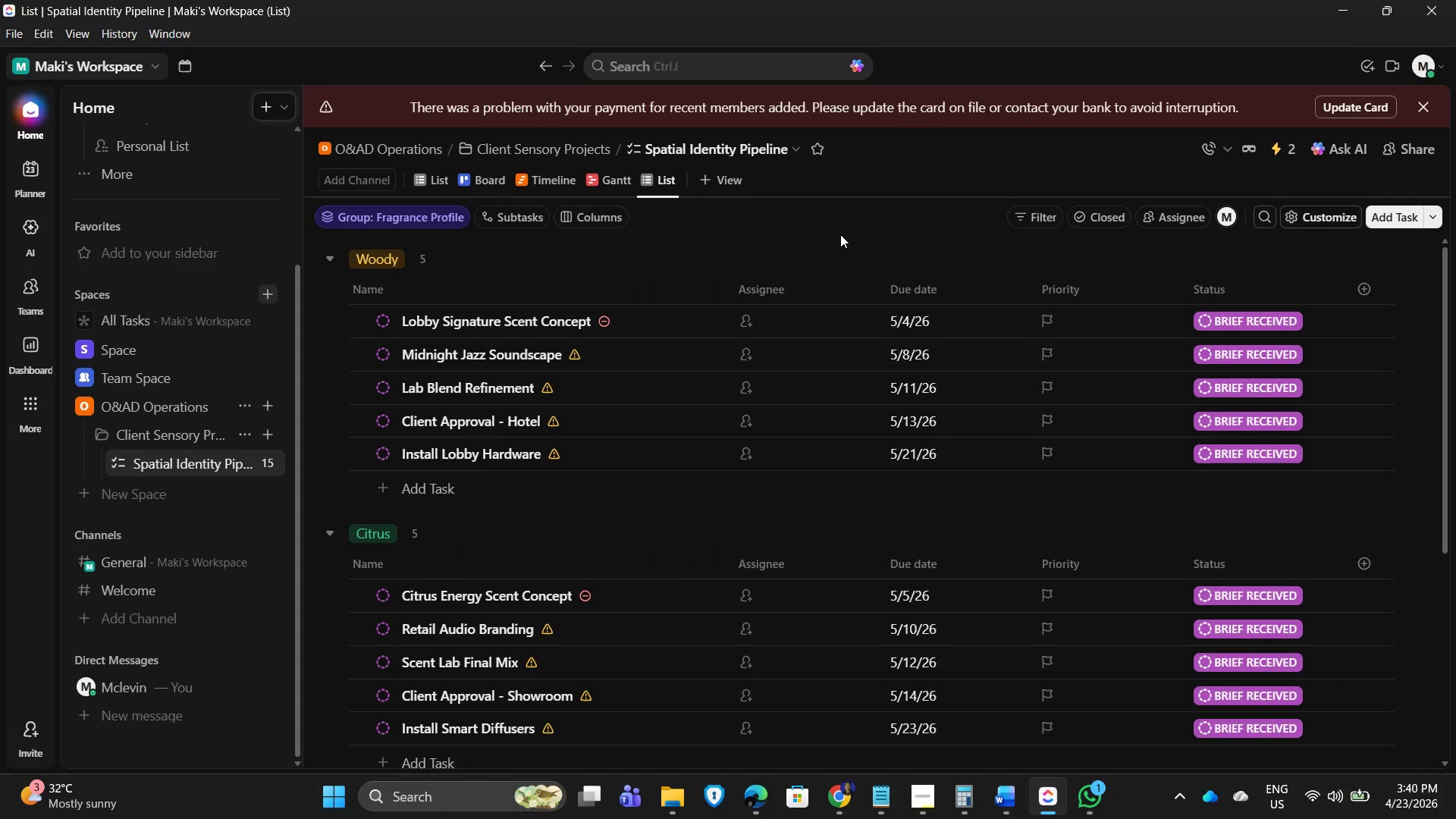 
wait(17.2)
 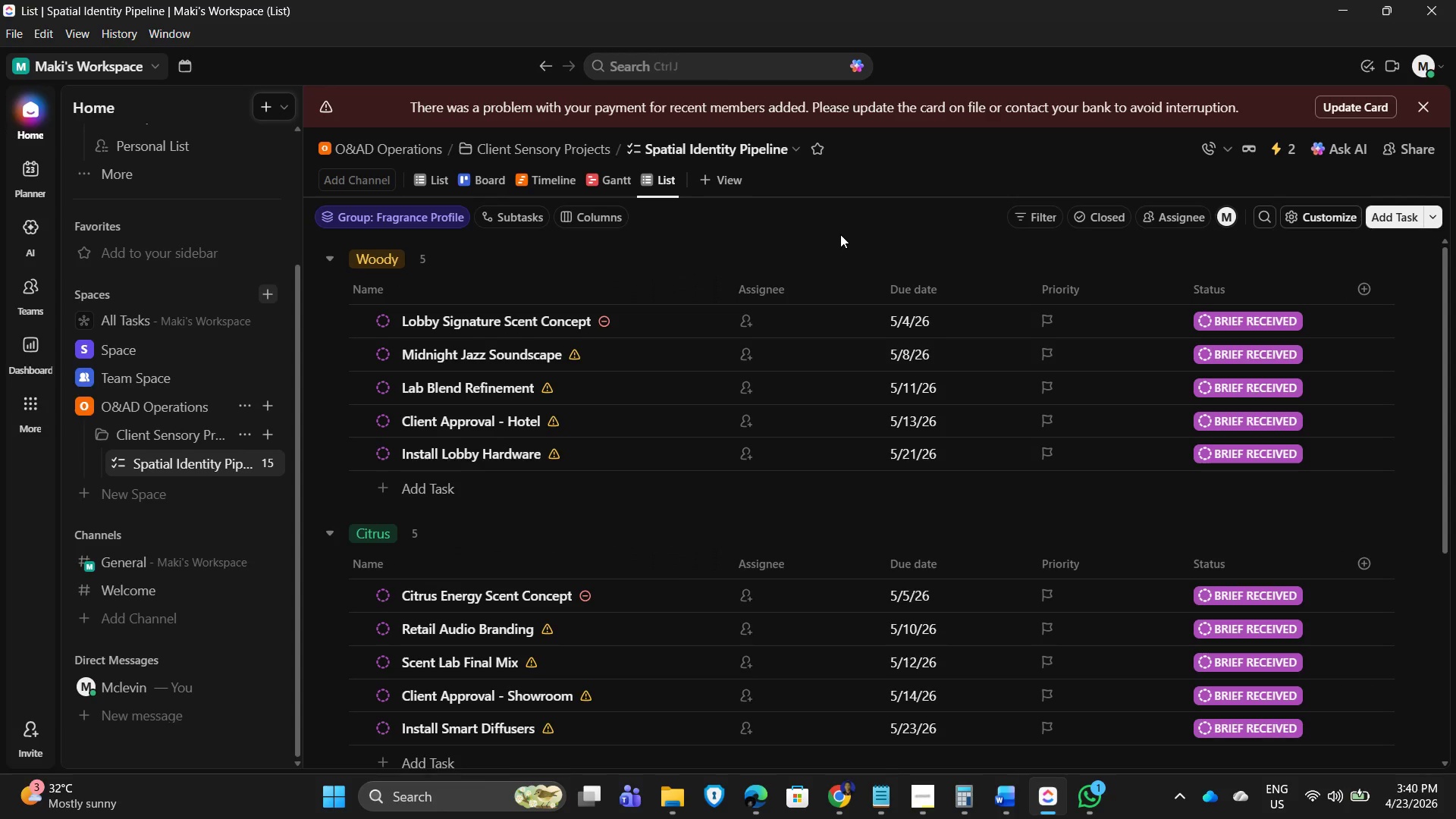 
left_click([529, 187])
 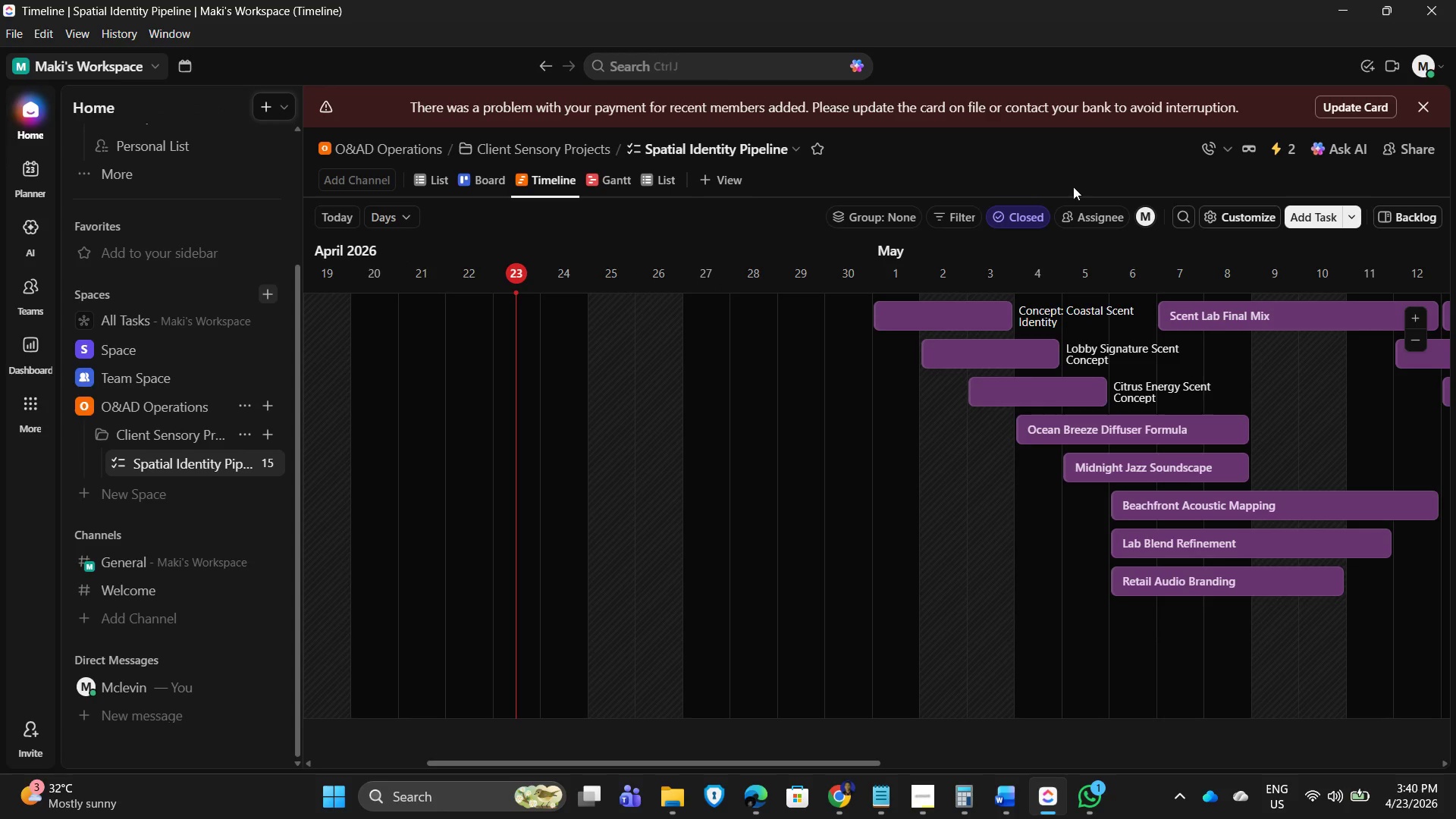 
left_click([852, 221])
 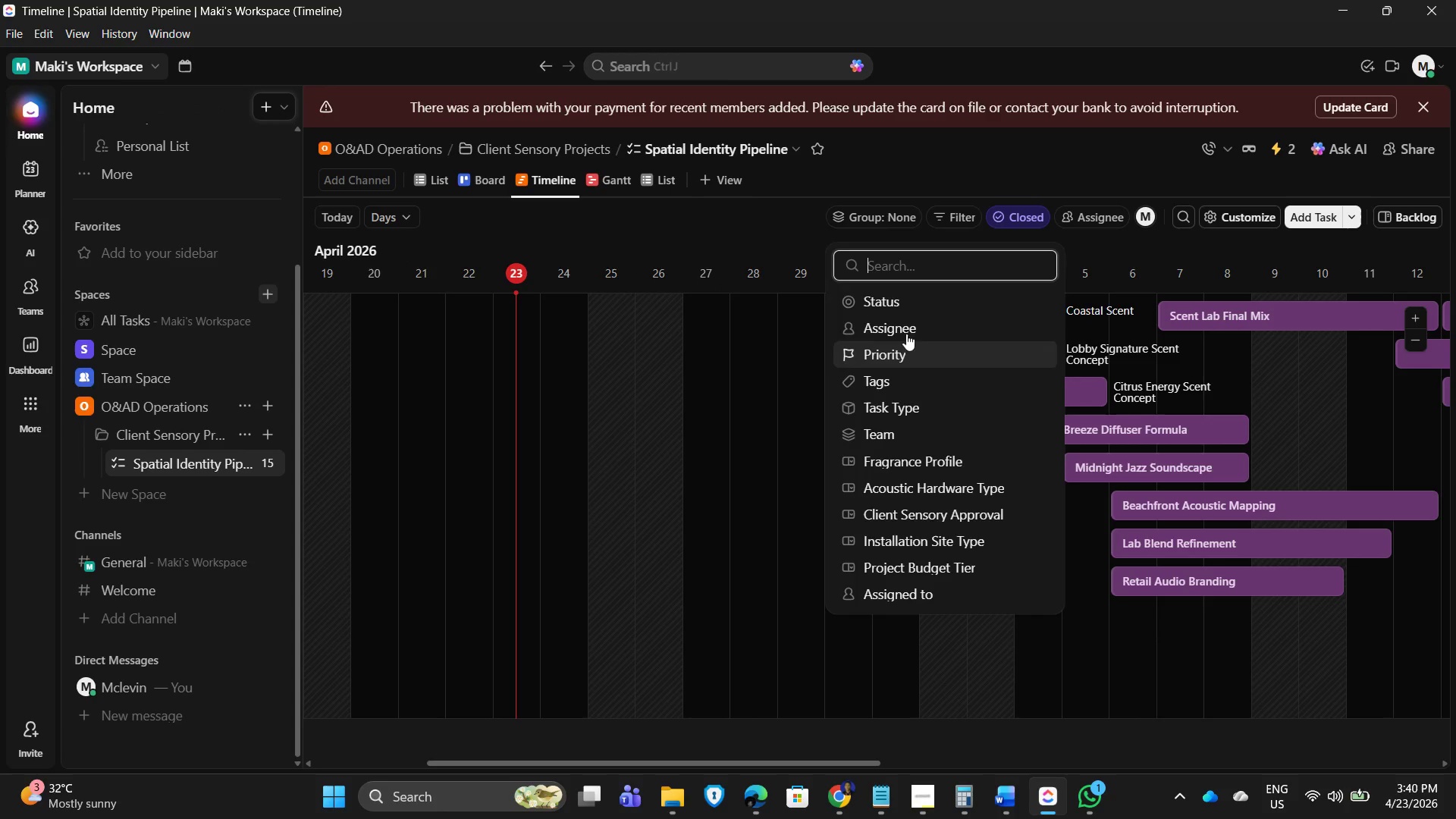 
left_click([898, 306])
 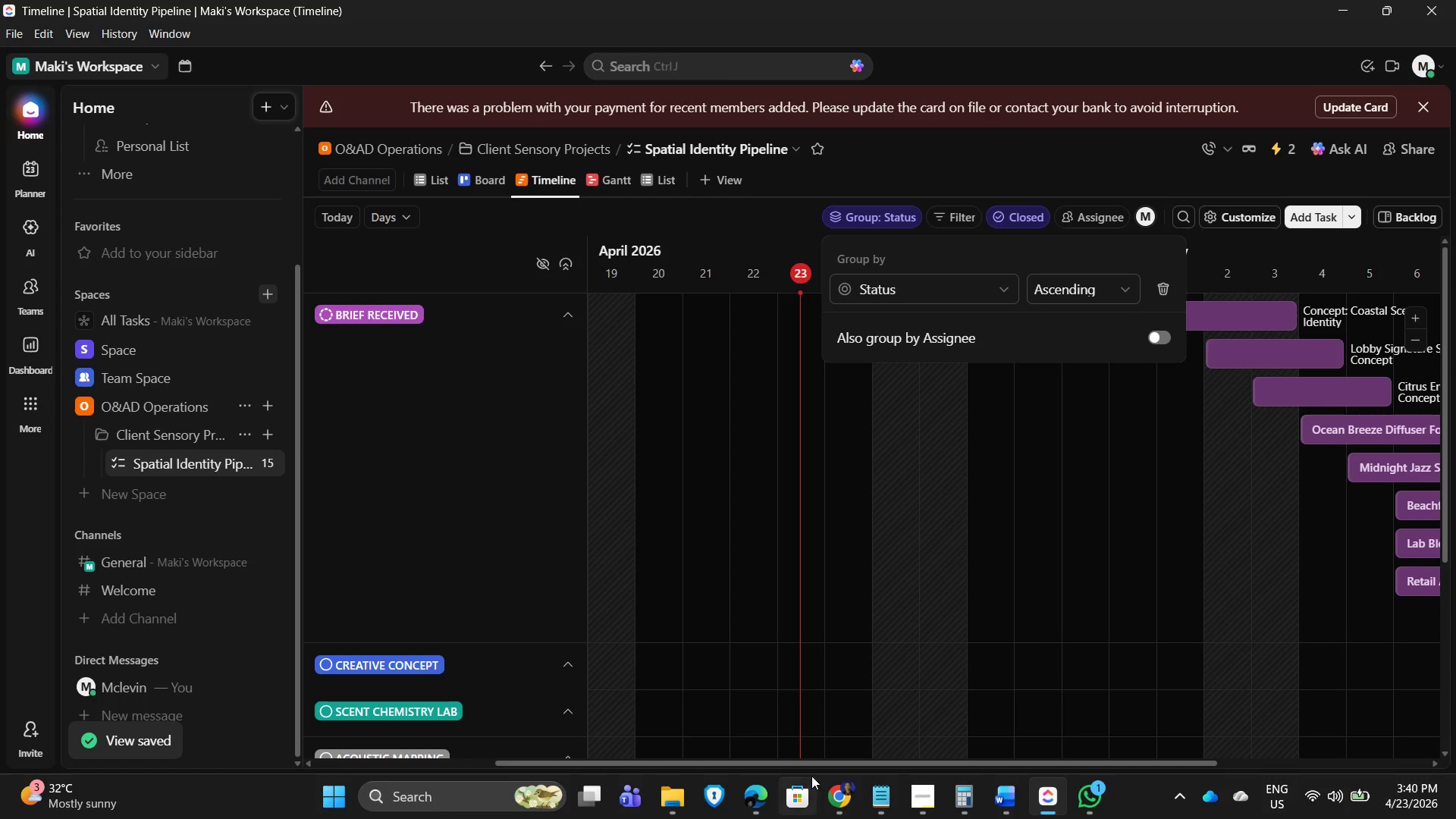 
left_click_drag(start_coordinate=[783, 765], to_coordinate=[598, 784])
 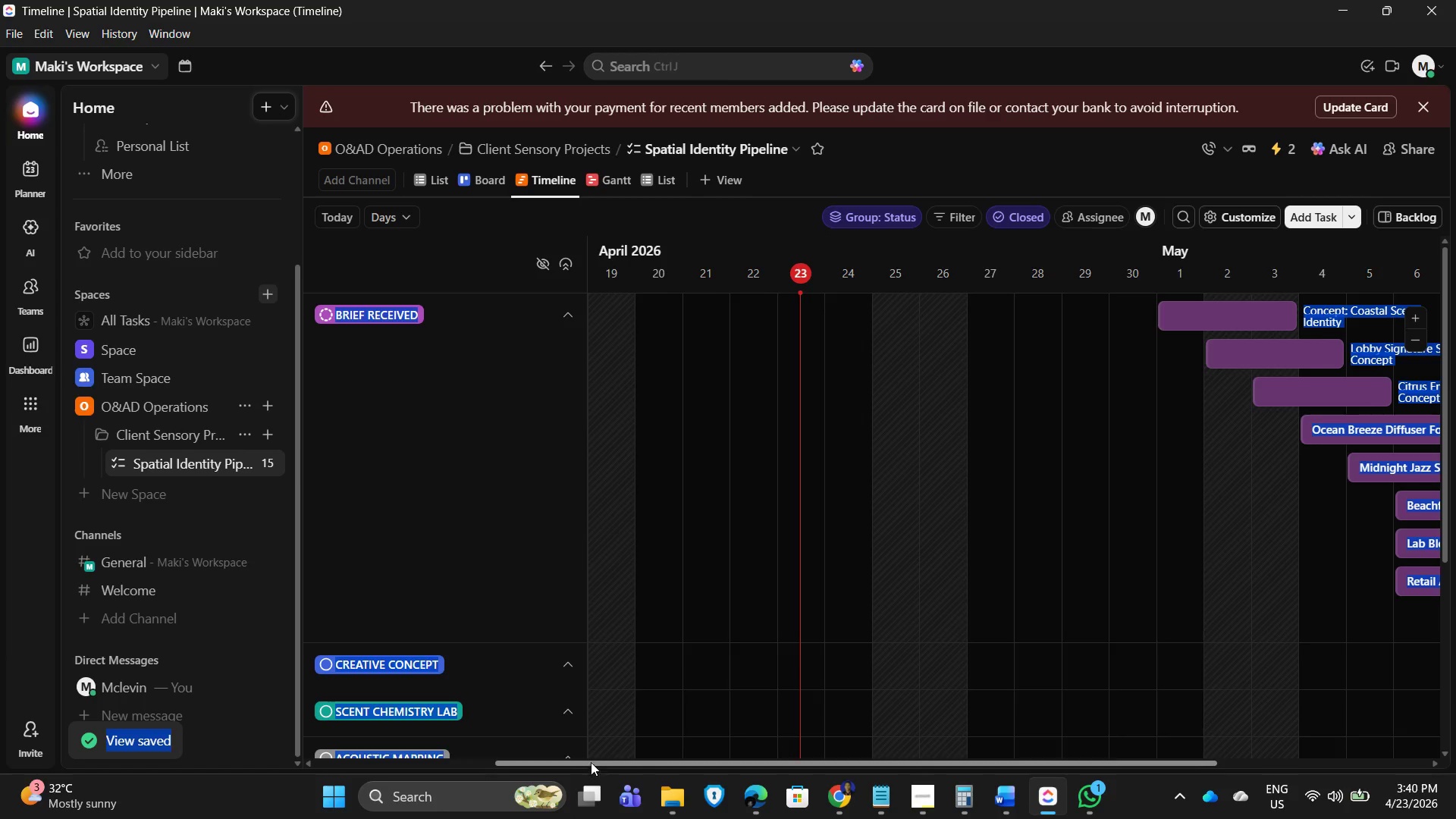 
left_click_drag(start_coordinate=[591, 762], to_coordinate=[532, 753])
 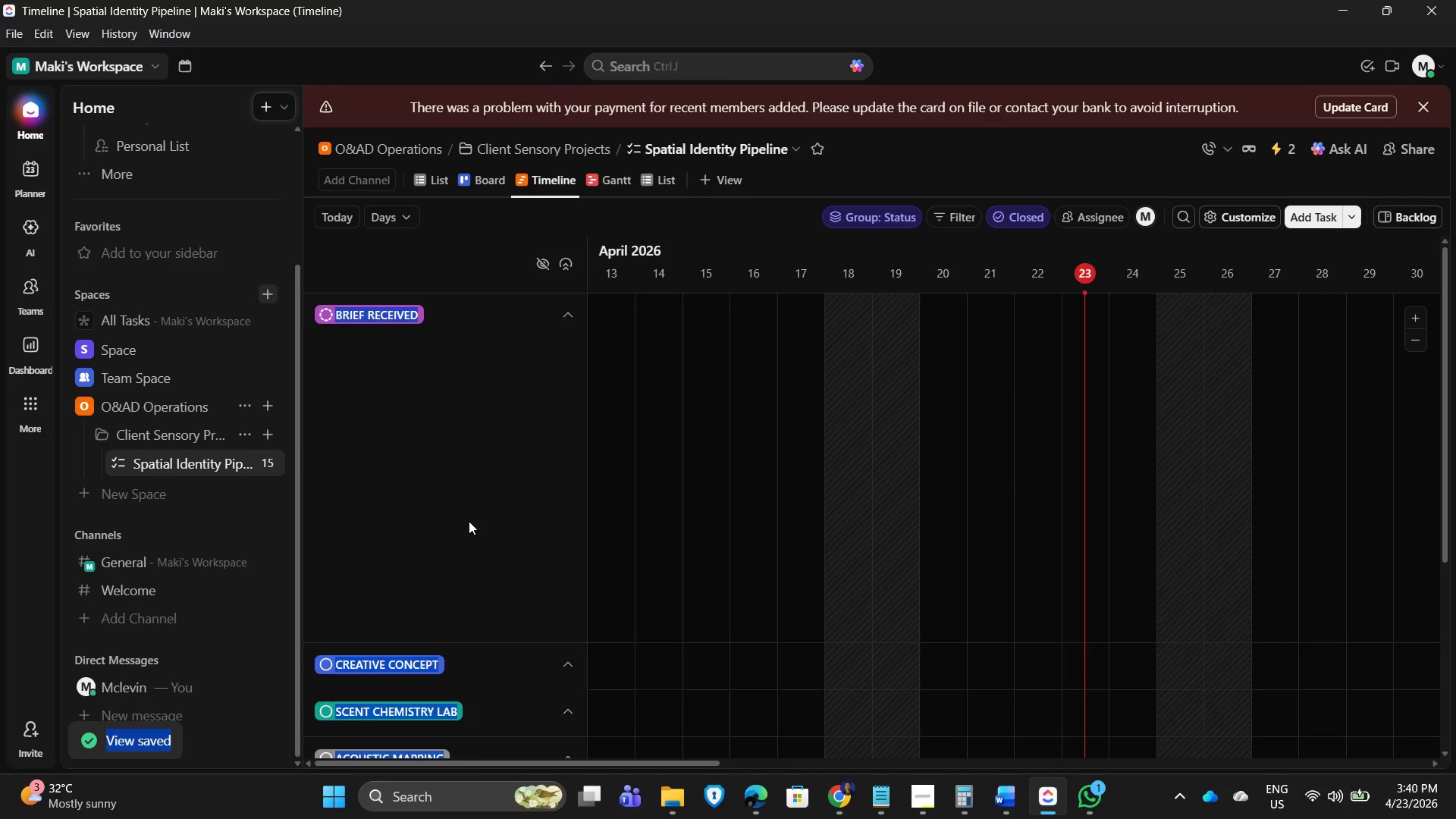 
scroll: coordinate [431, 592], scroll_direction: down, amount: 11.0
 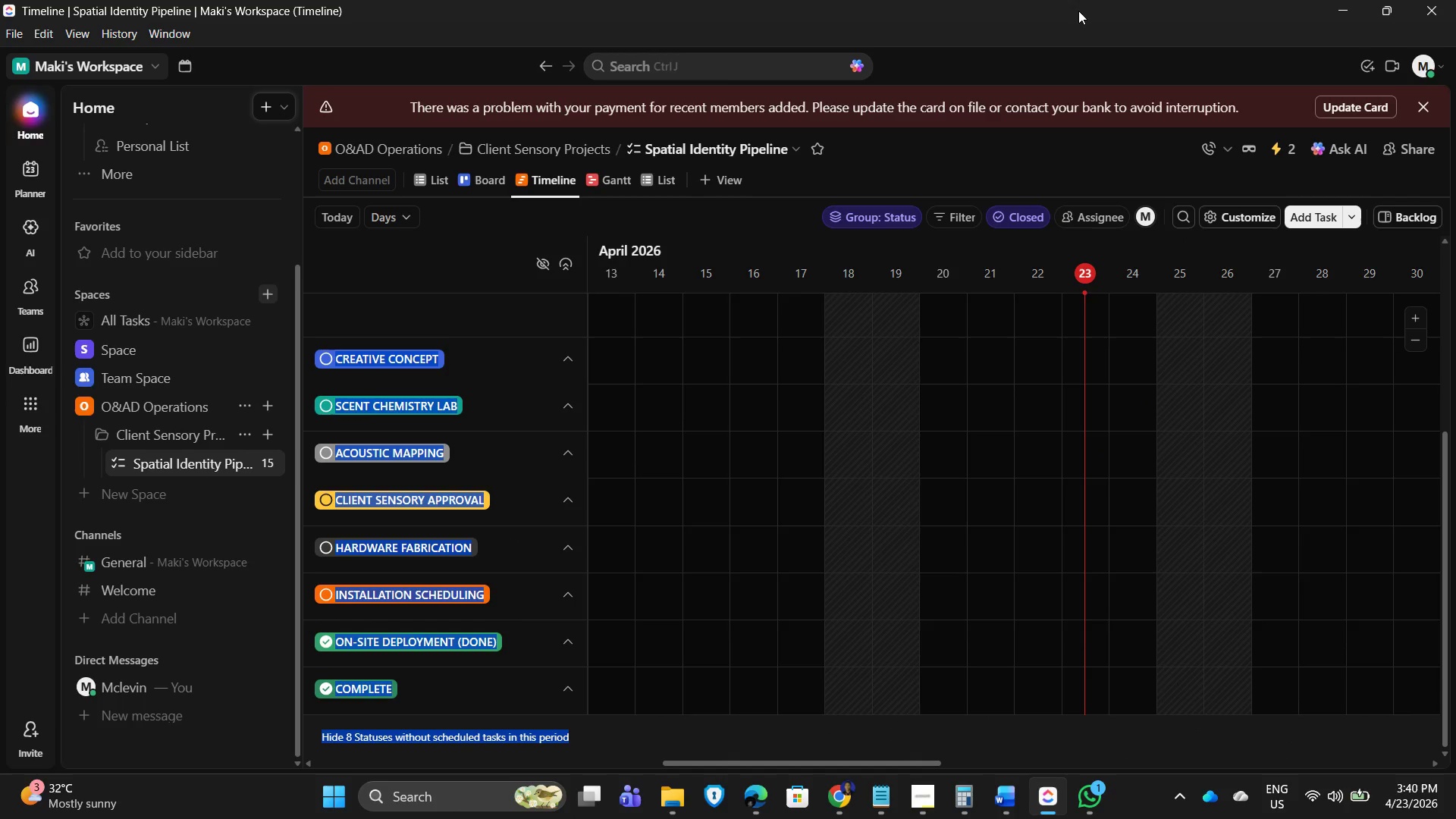 
left_click([1025, 30])
 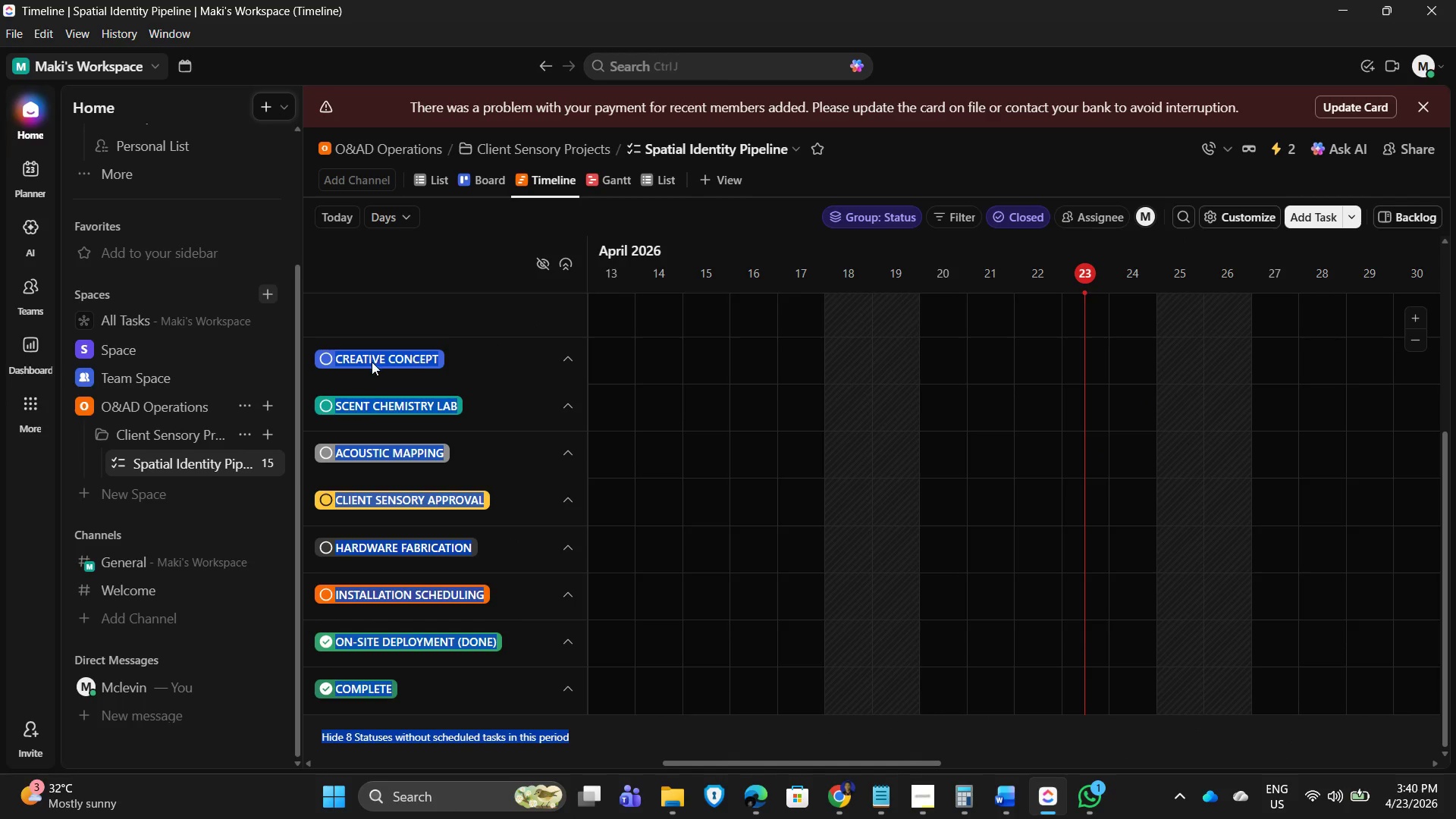 
left_click([403, 381])
 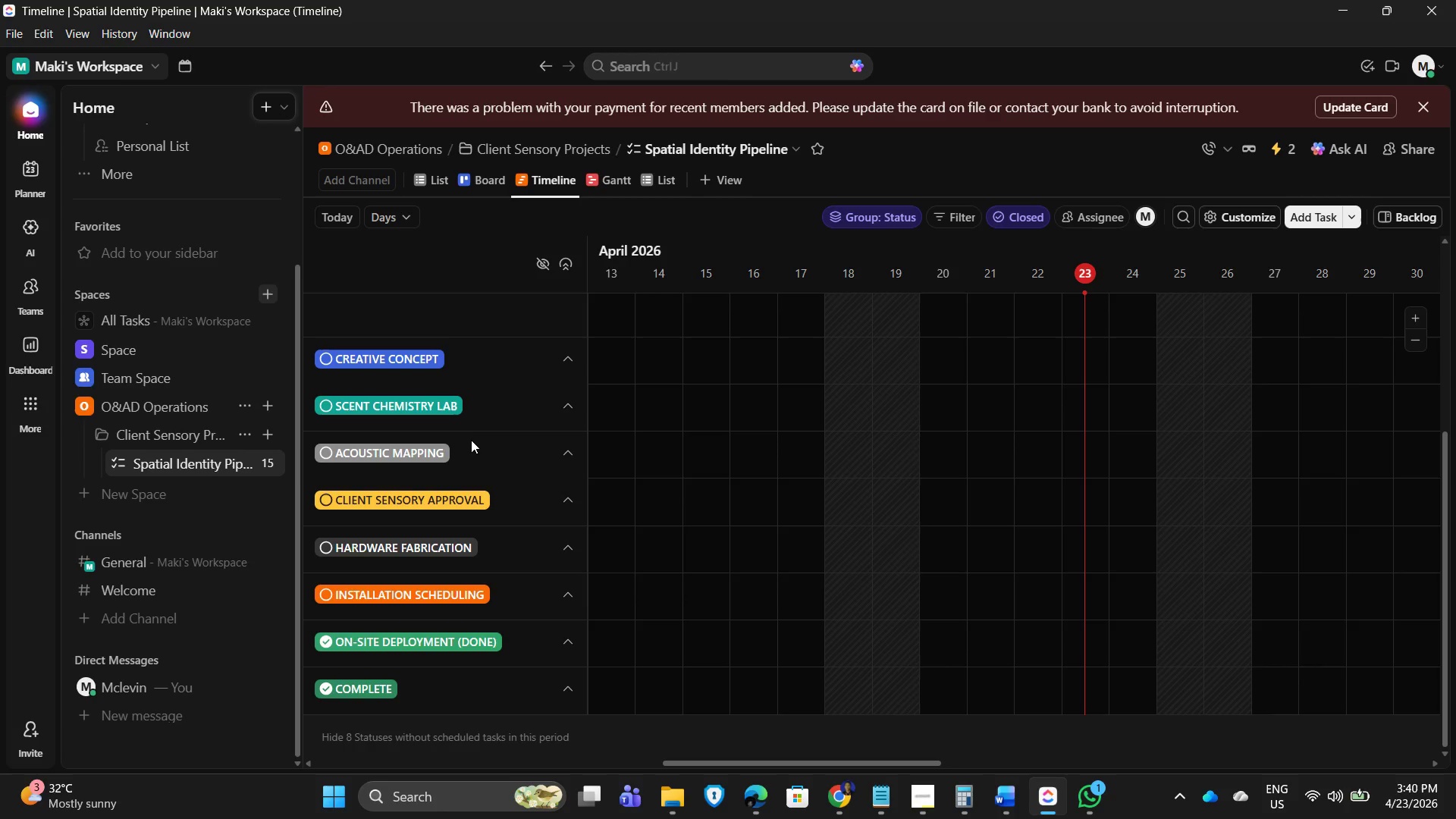 
scroll: coordinate [824, 737], scroll_direction: up, amount: 13.0
 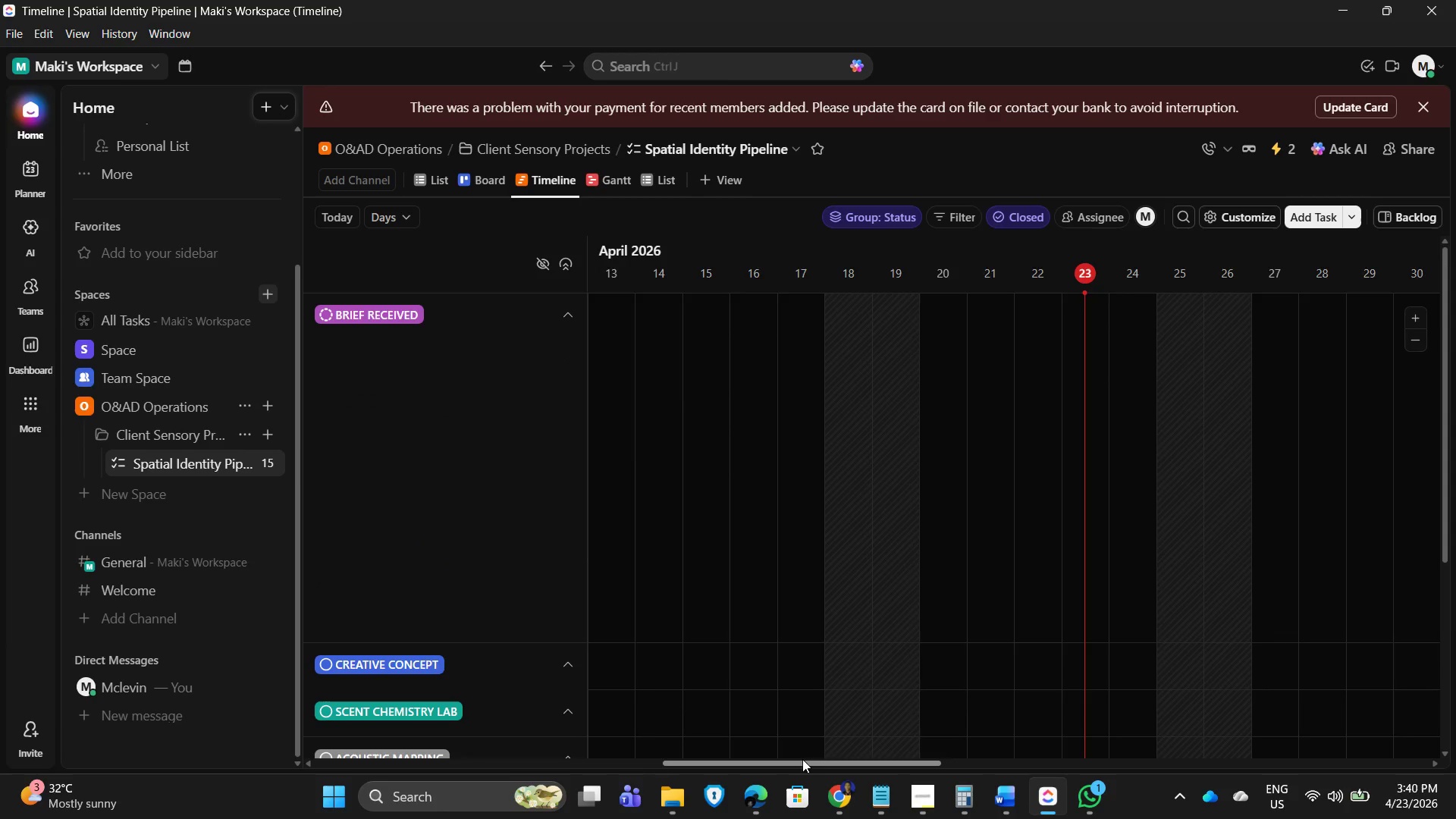 
left_click_drag(start_coordinate=[802, 759], to_coordinate=[1021, 773])
 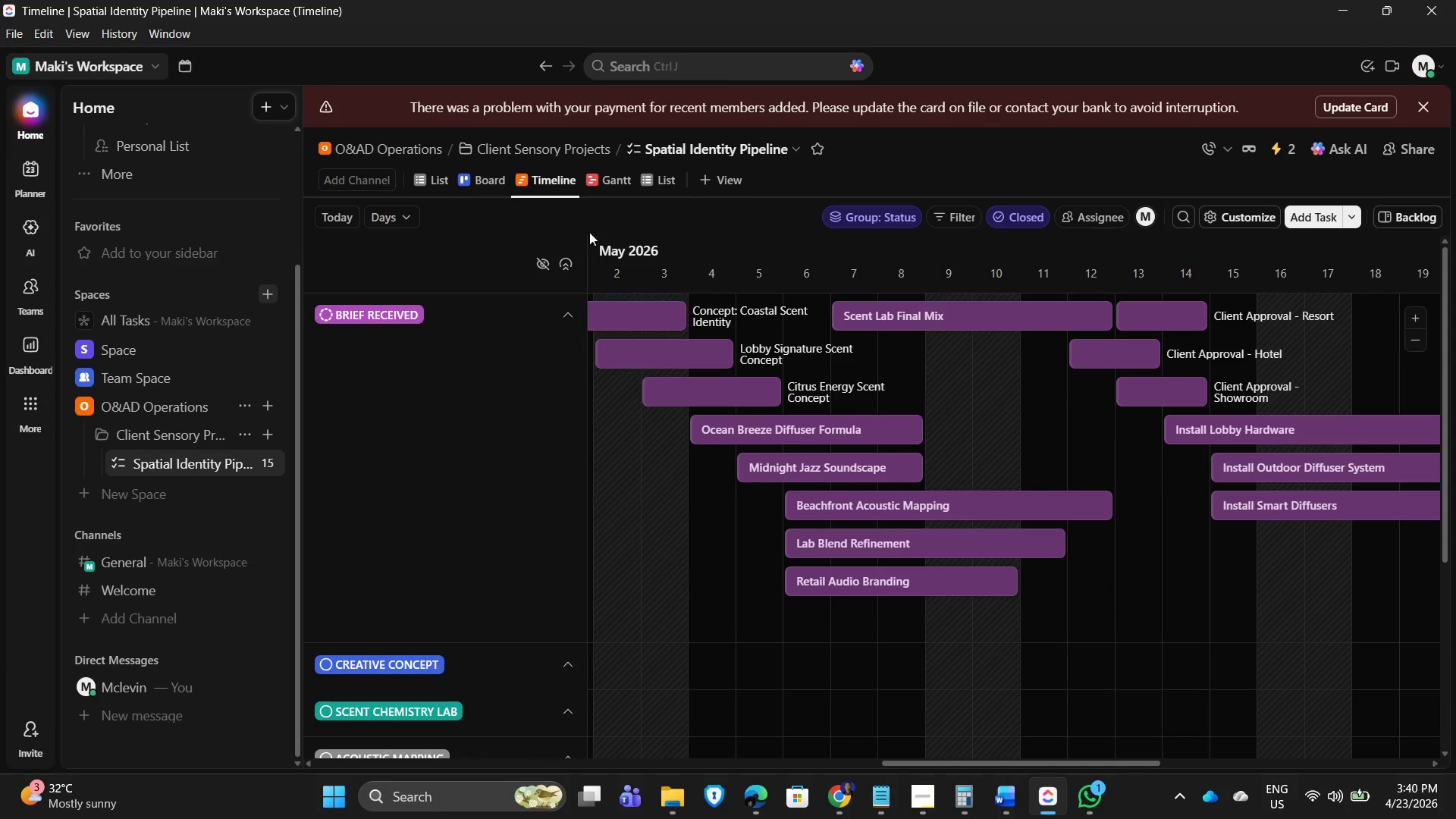 
left_click([475, 186])
 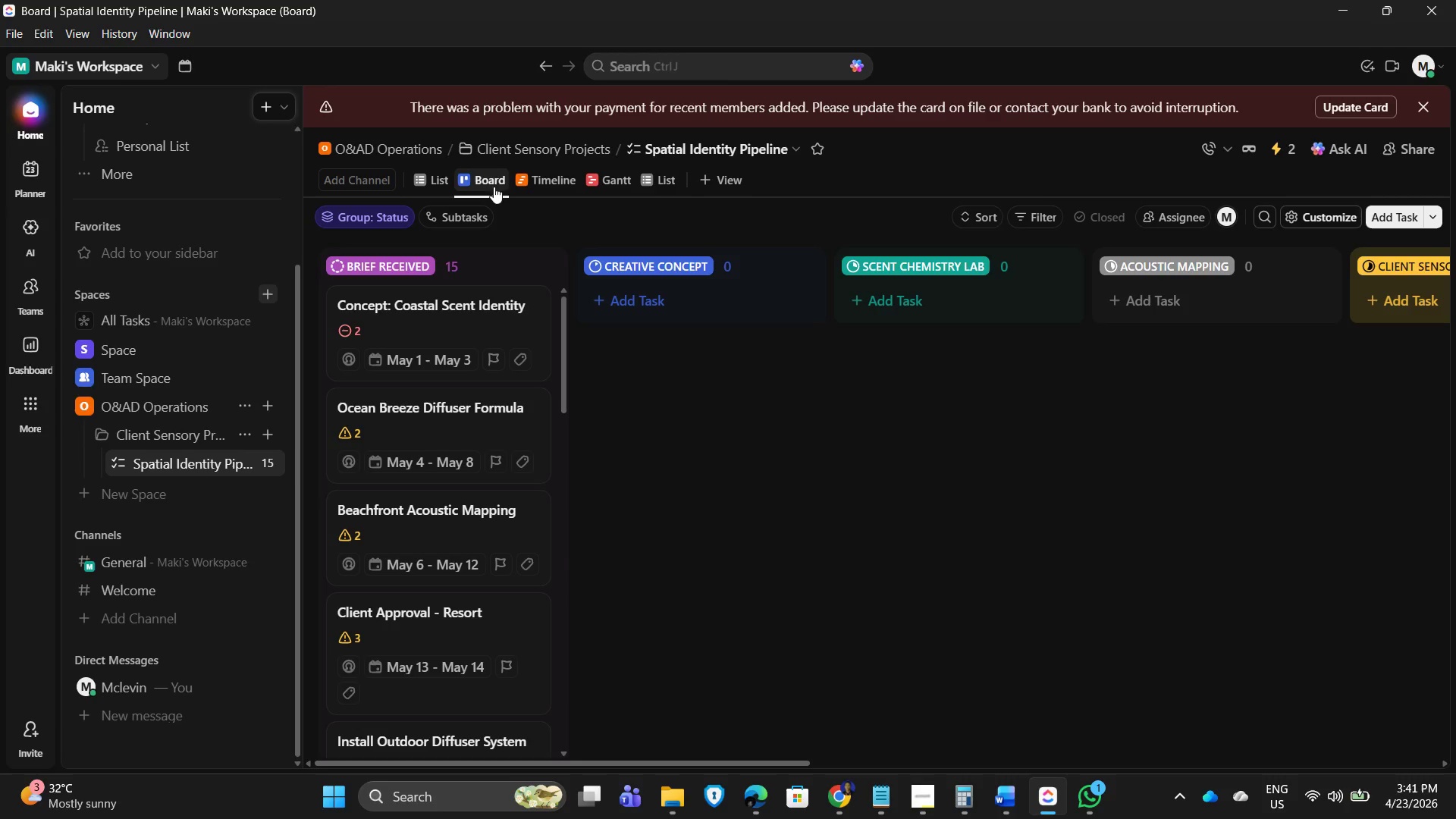 
right_click([491, 179])
 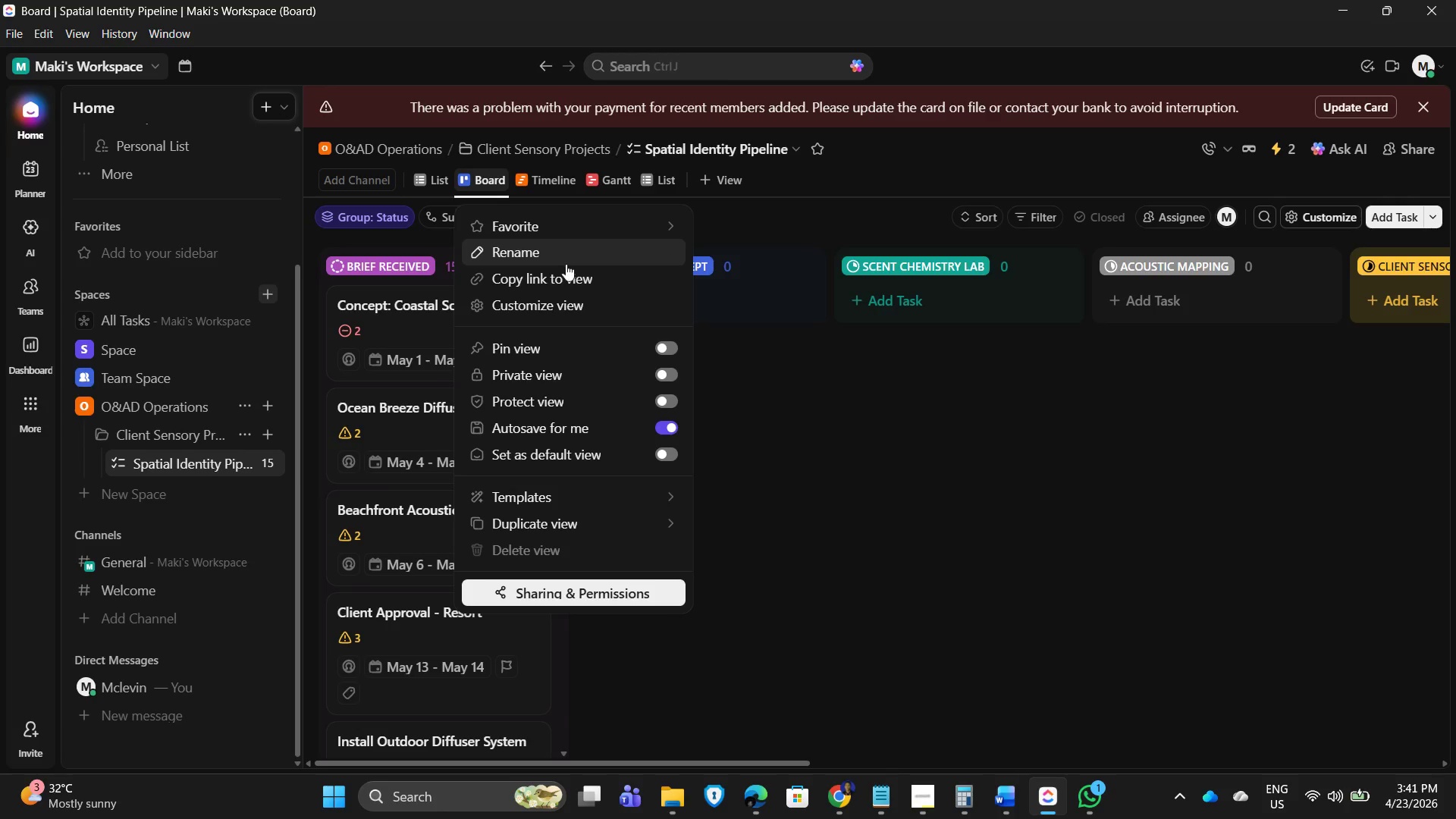 
left_click([565, 262])
 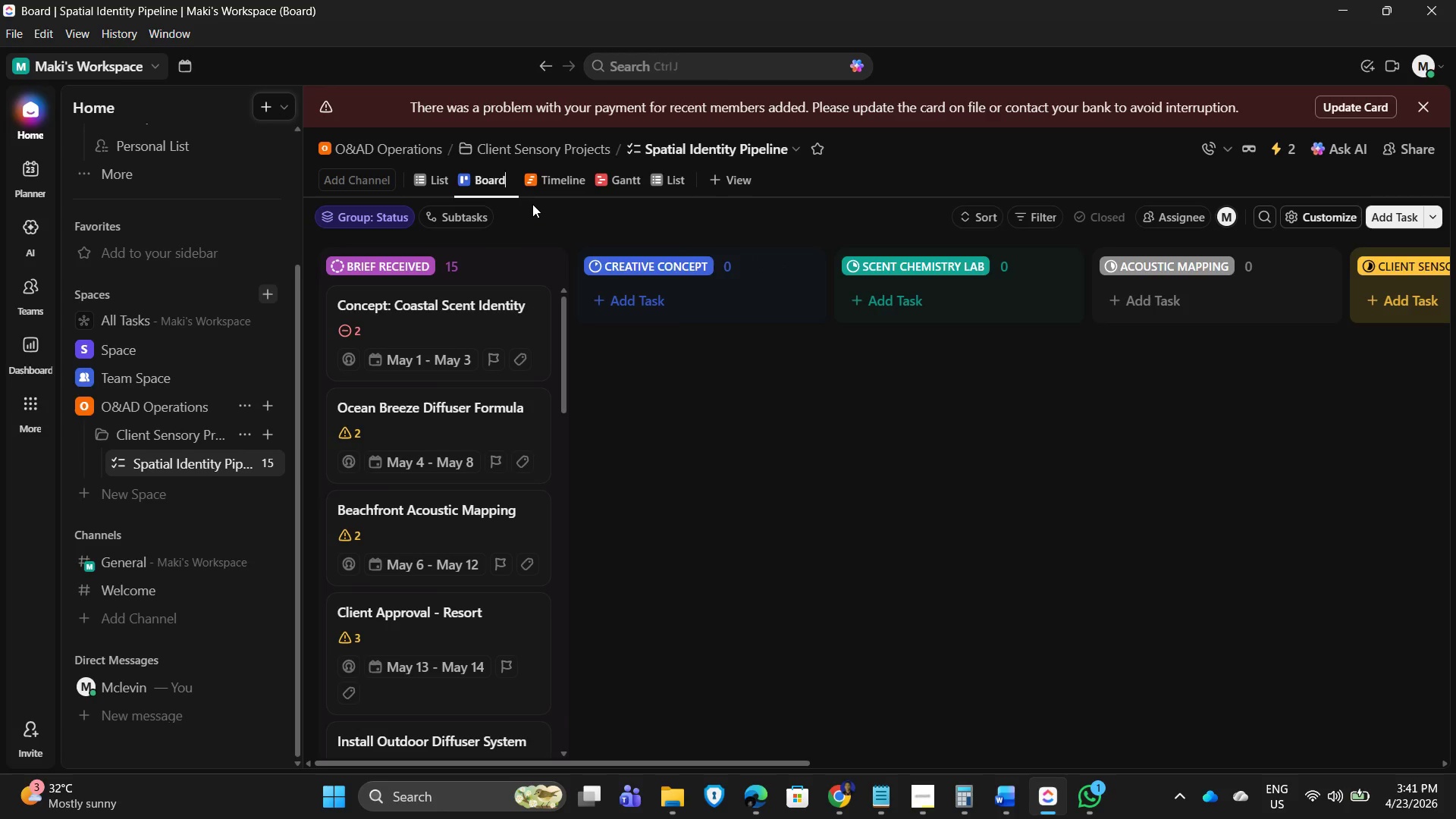 
key(Backspace)
key(Backspace)
key(Backspace)
key(Backspace)
key(Backspace)
key(Backspace)
type(Produtc)
key(Backspace)
type(i)
key(Backspace)
key(Backspace)
type(ction View)
 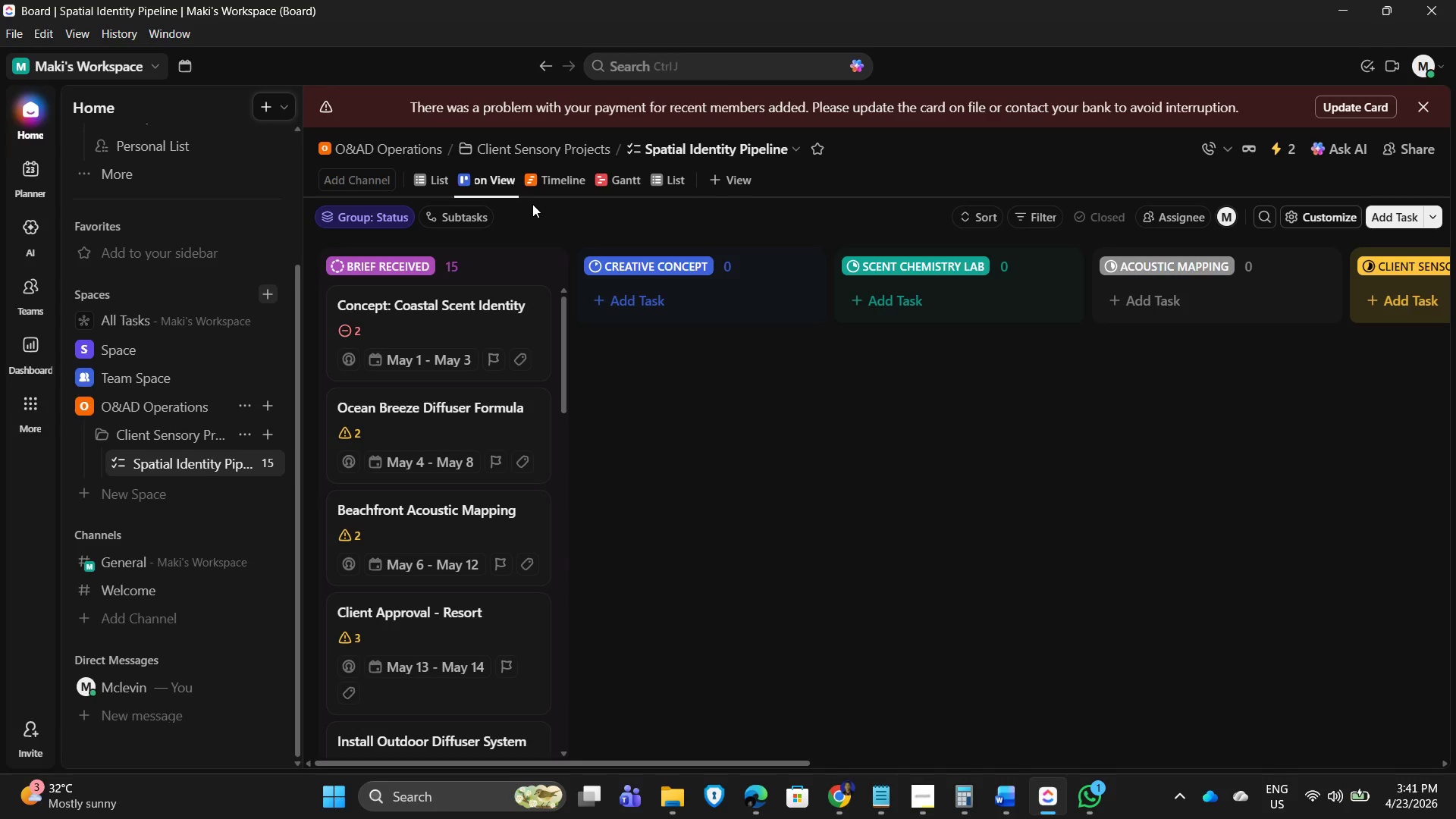 
key(Enter)
 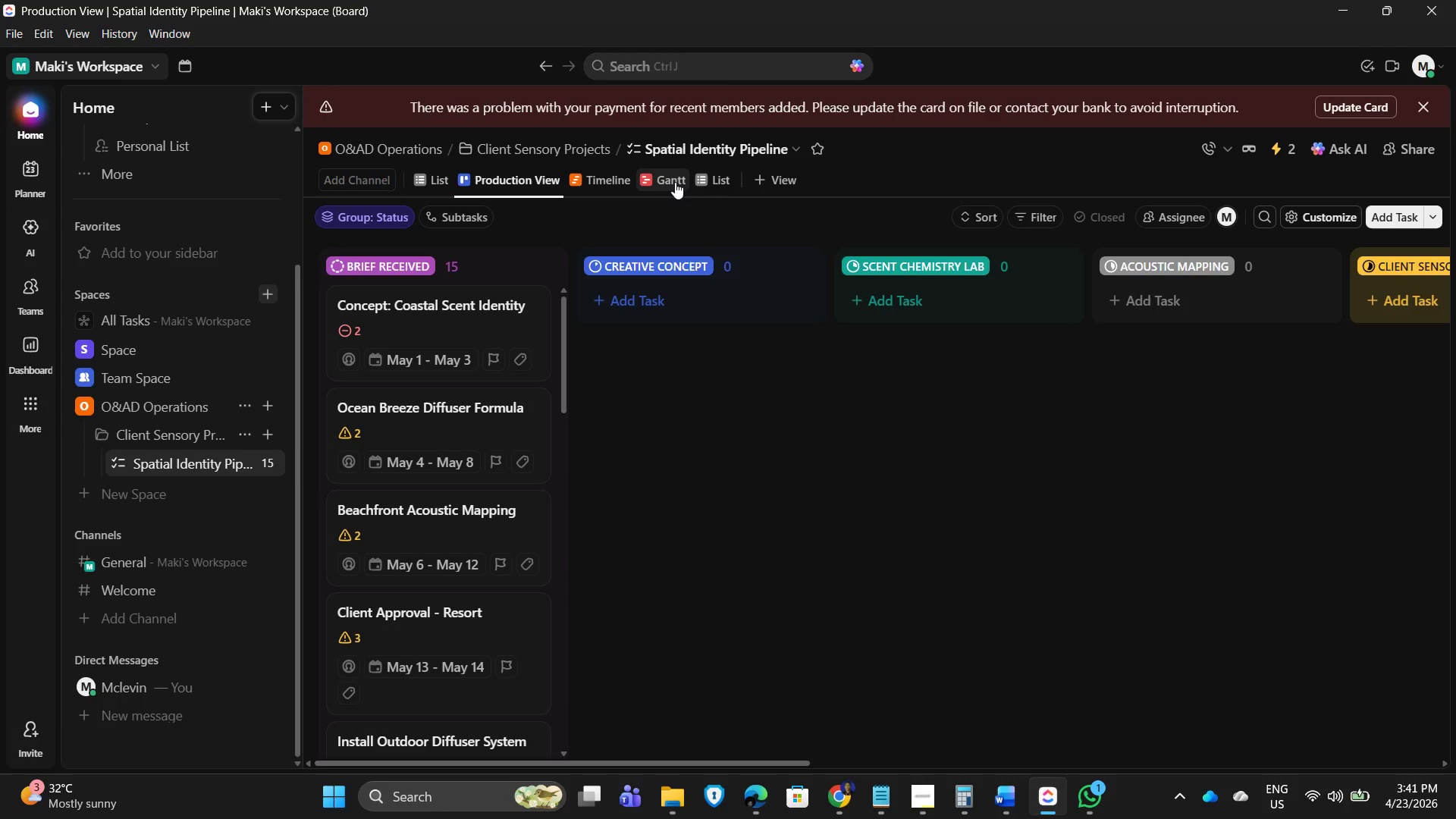 
wait(13.02)
 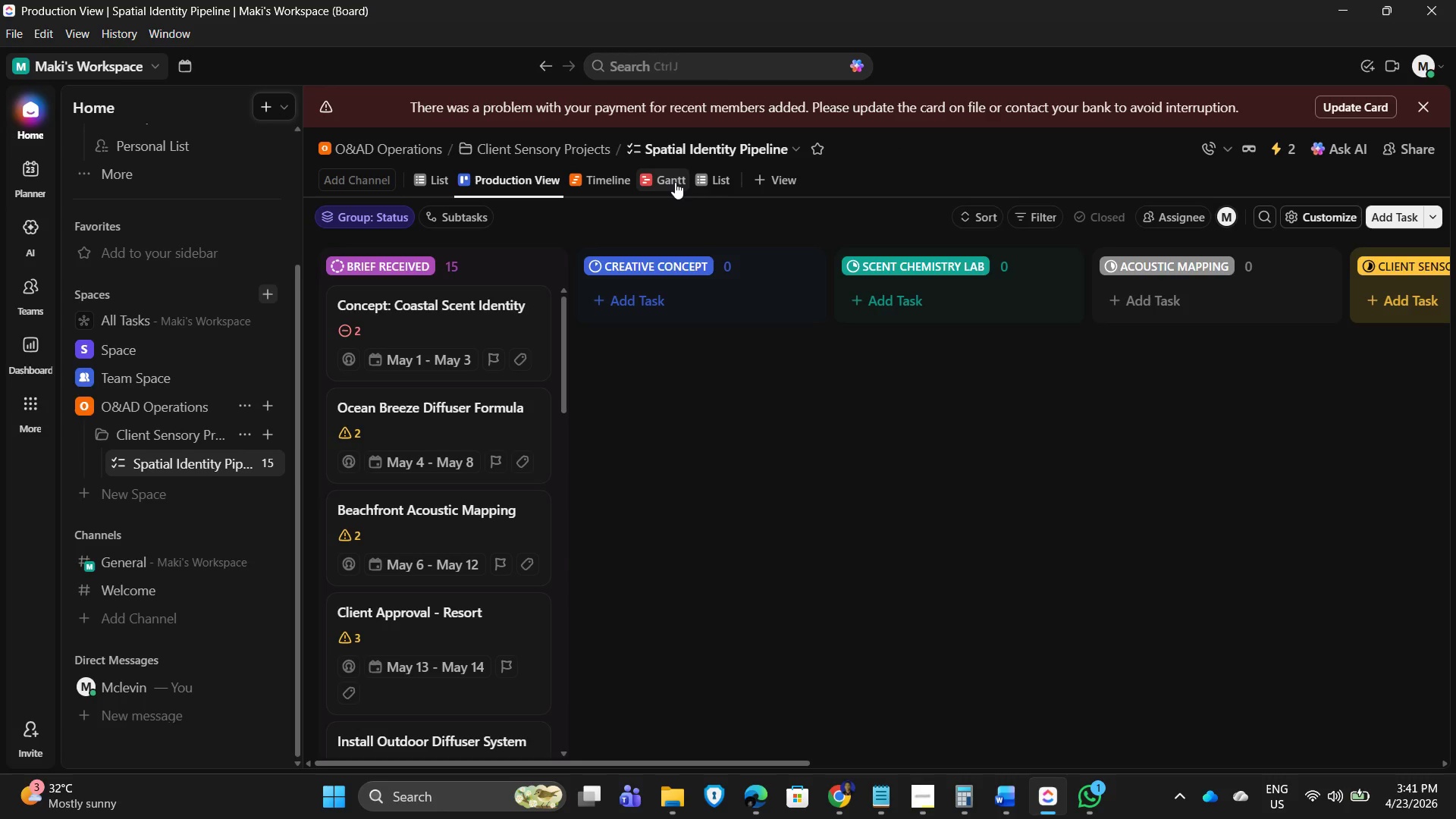 
left_click([601, 177])
 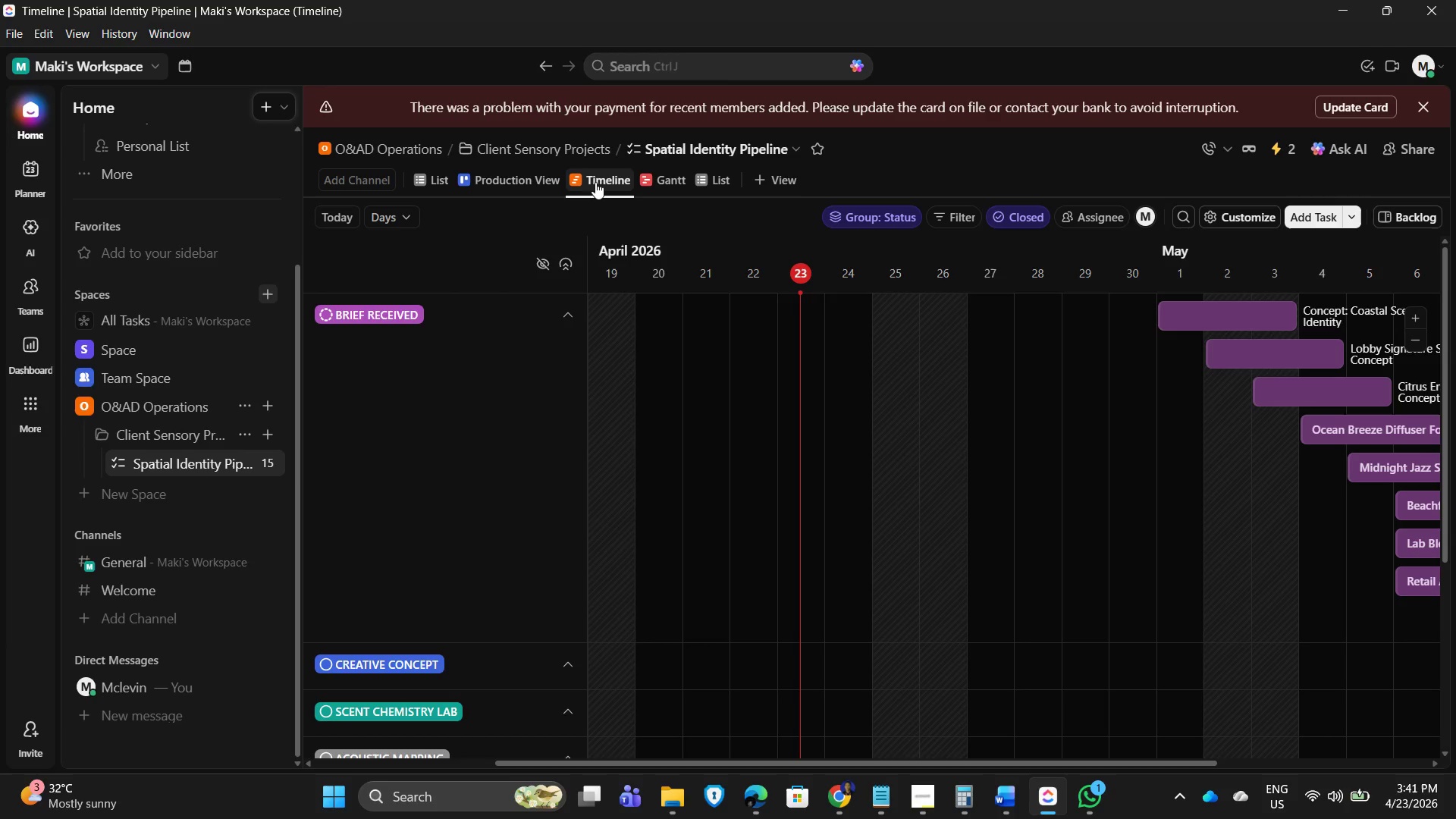 
right_click([600, 180])
 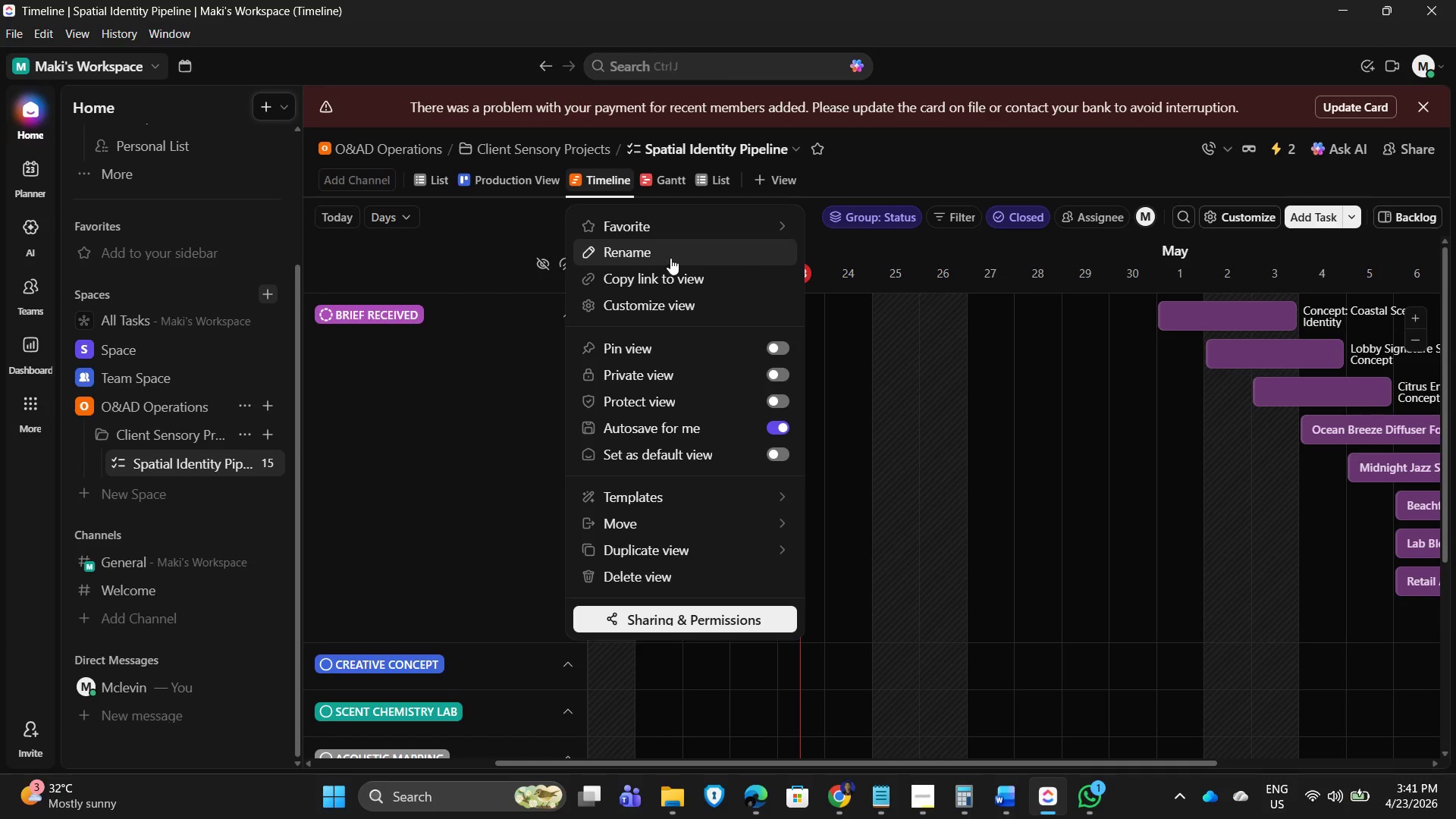 
left_click_drag(start_coordinate=[669, 256], to_coordinate=[674, 257])
 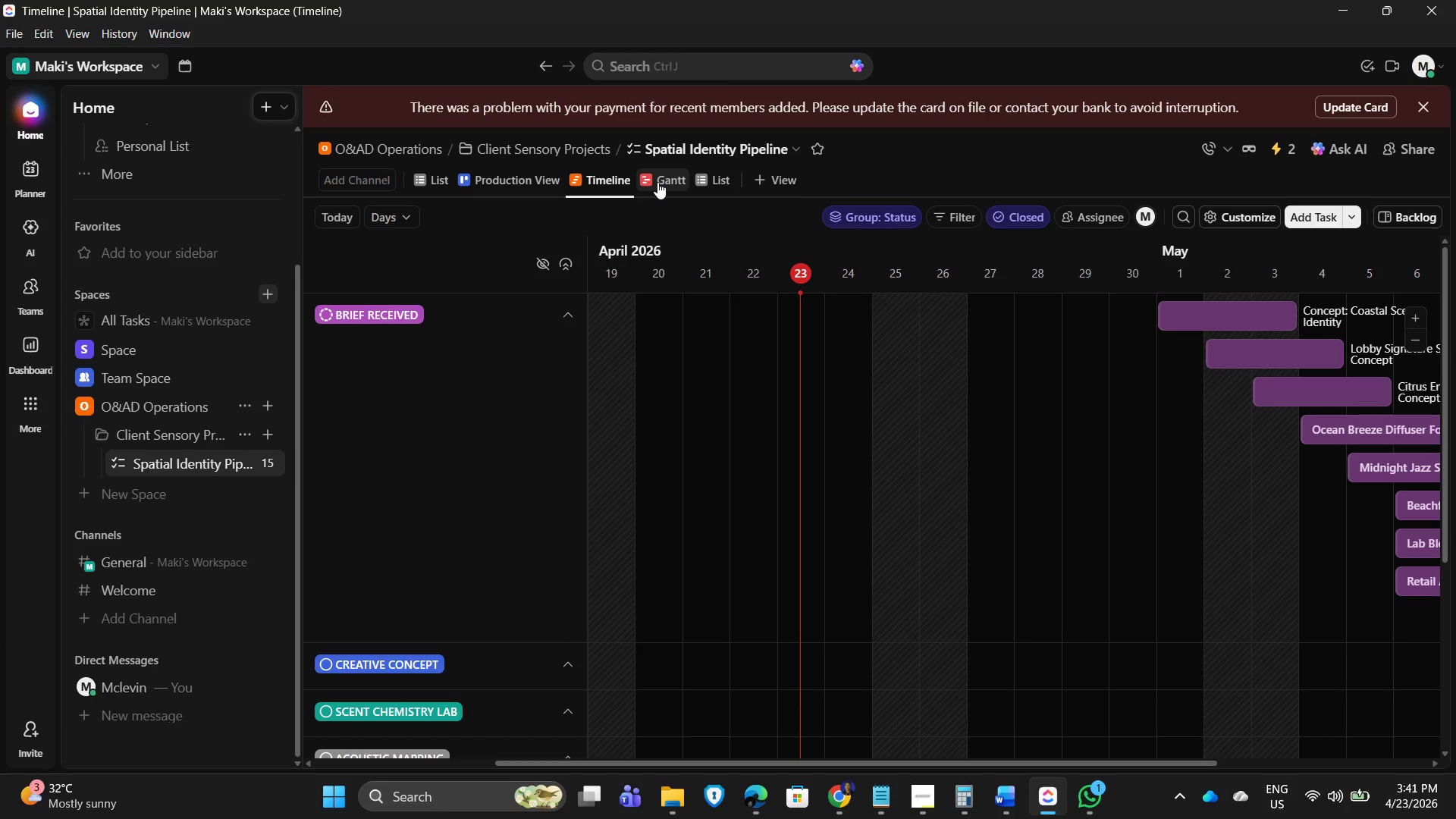 
type( for Installation Scheduling)
 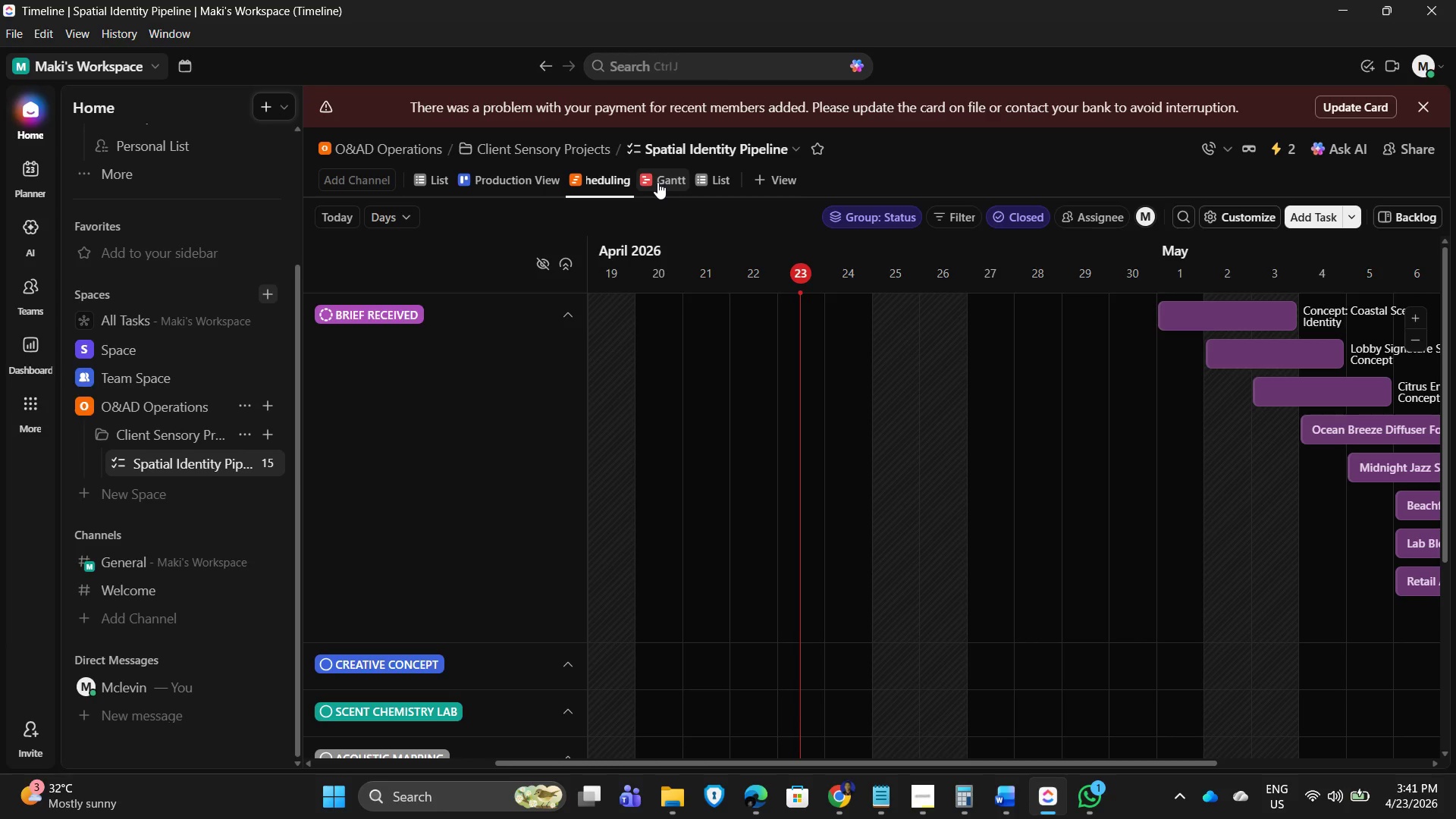 
key(Enter)
 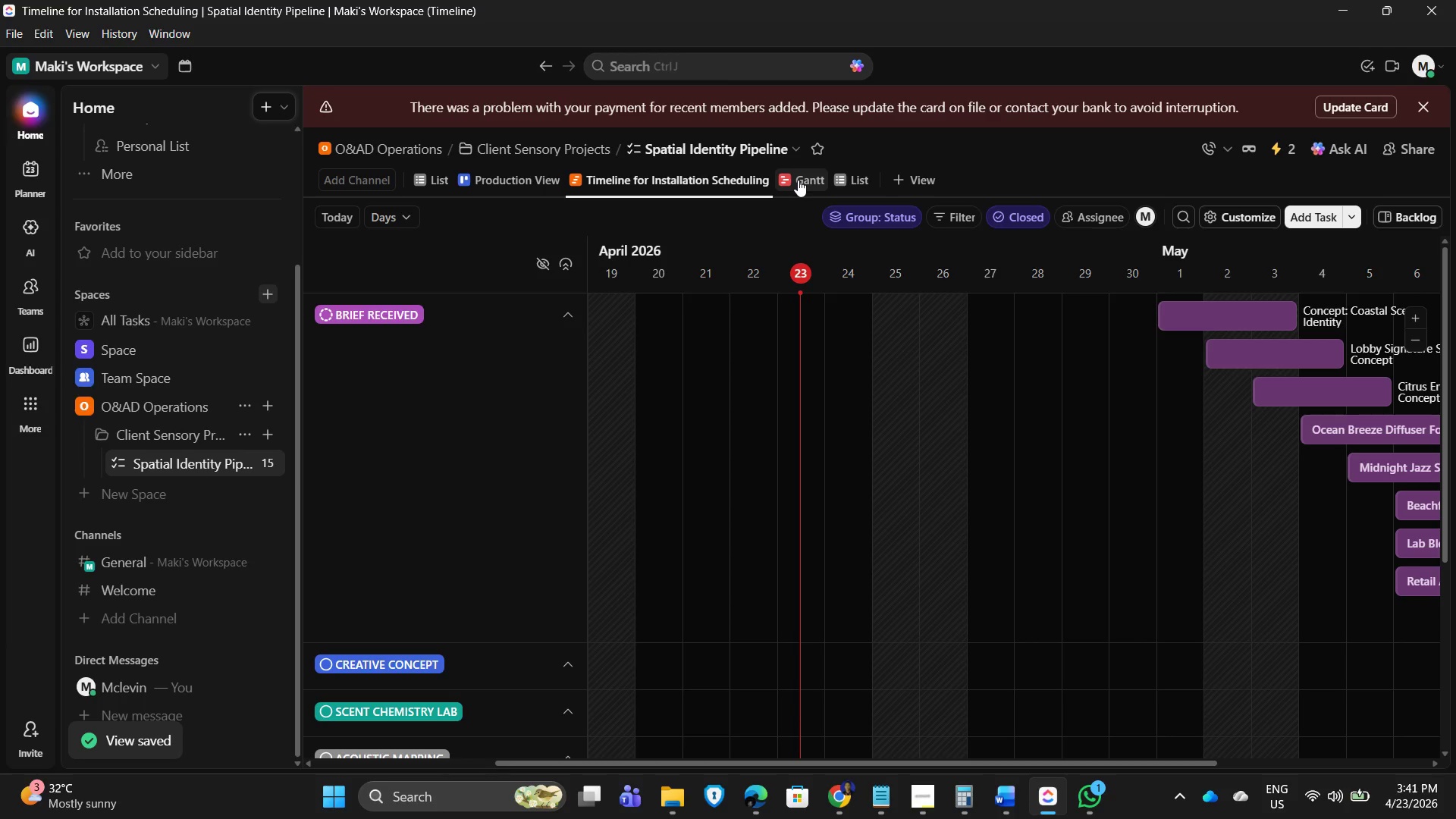 
left_click([805, 180])
 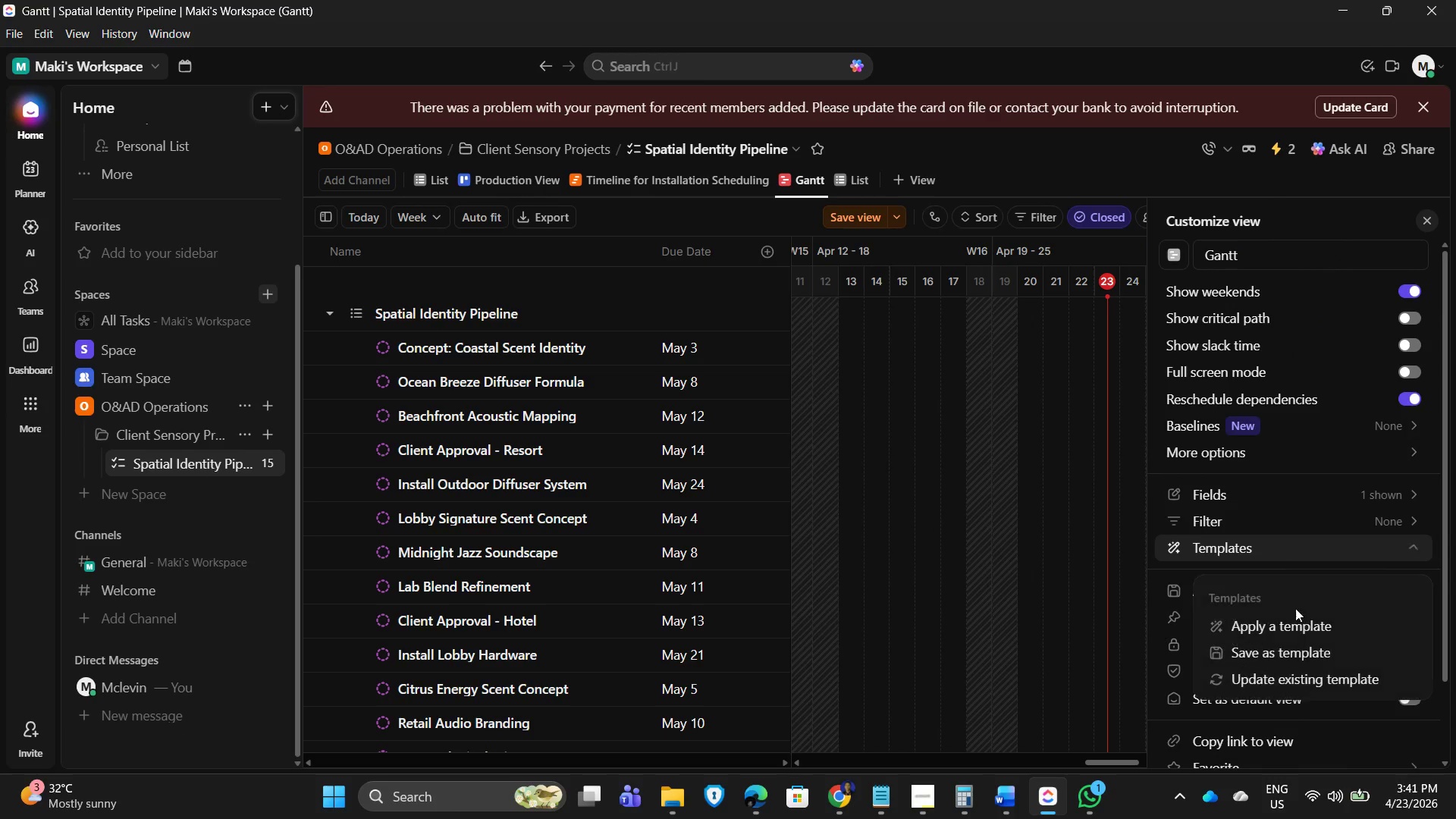 
wait(5.12)
 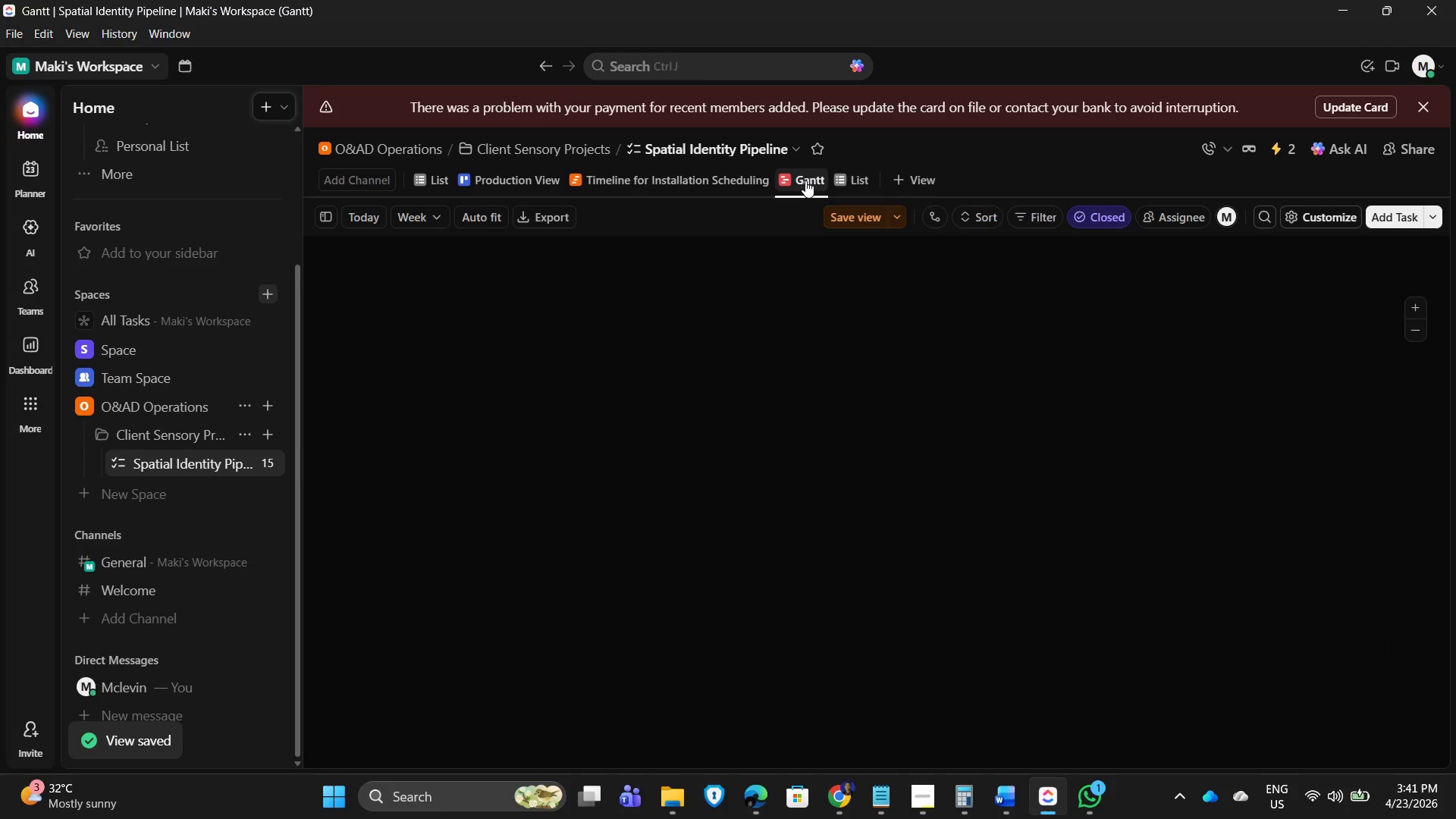 
left_click([1282, 586])
 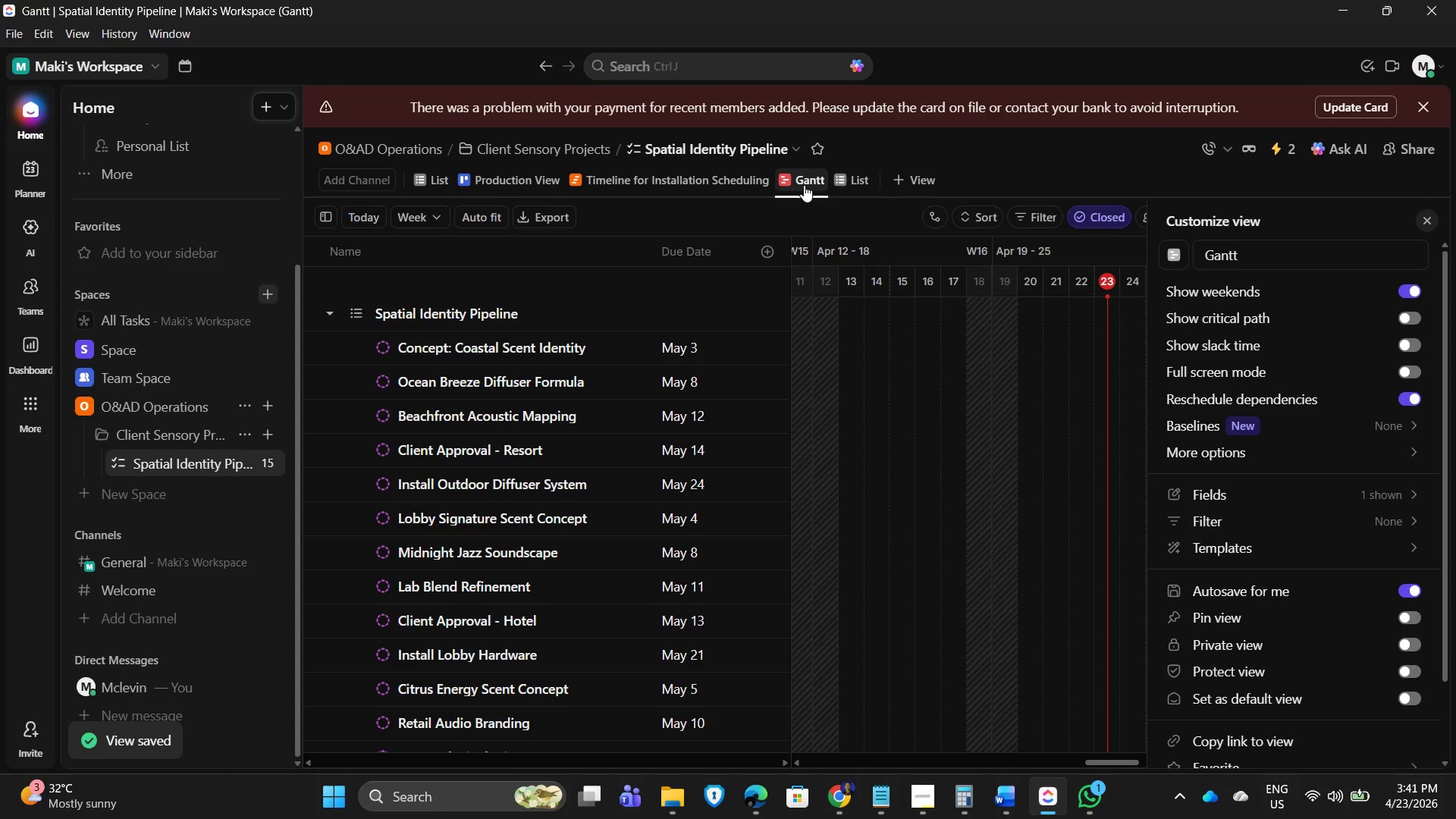 
wait(10.3)
 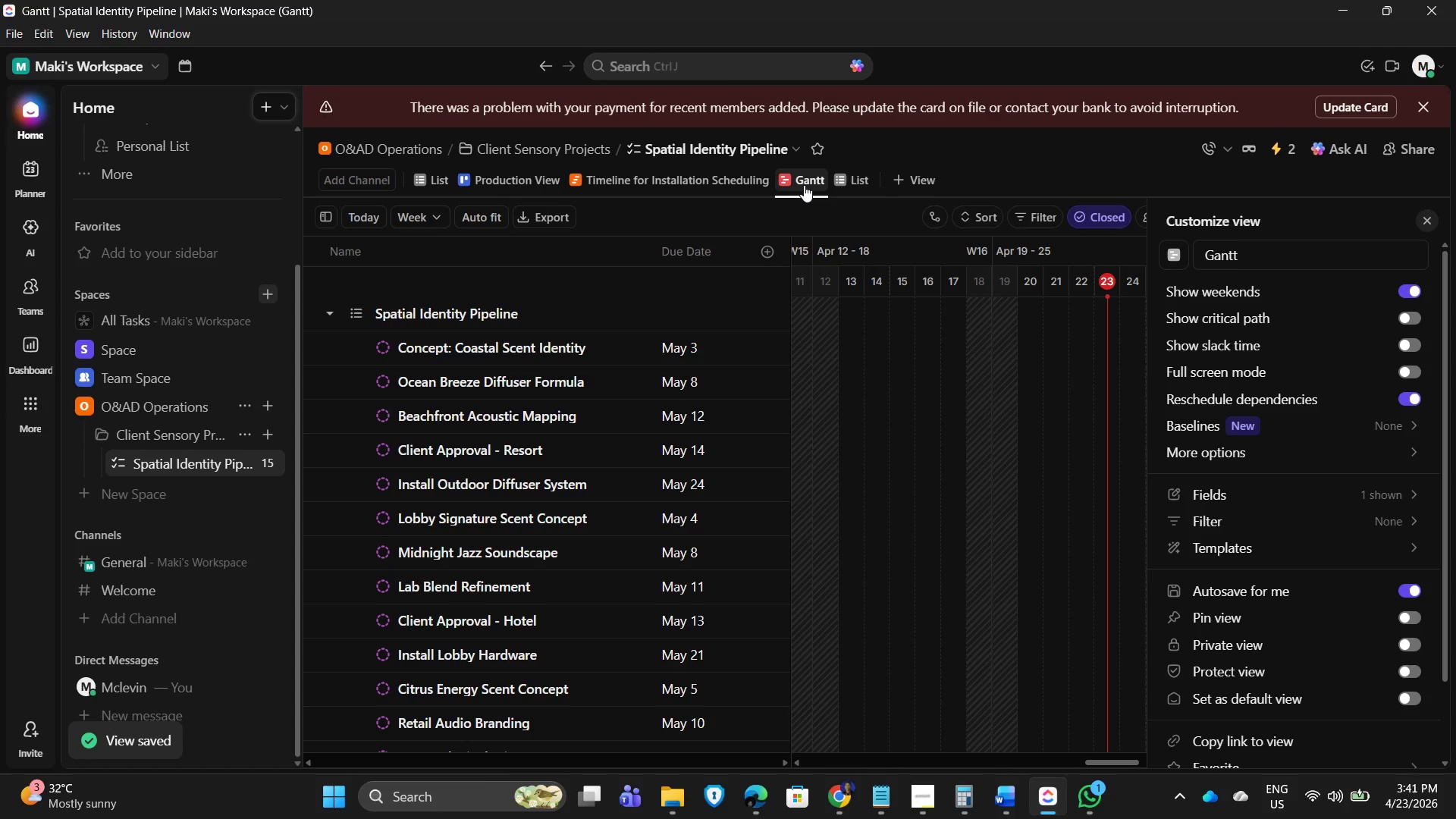 
left_click([1332, 446])
 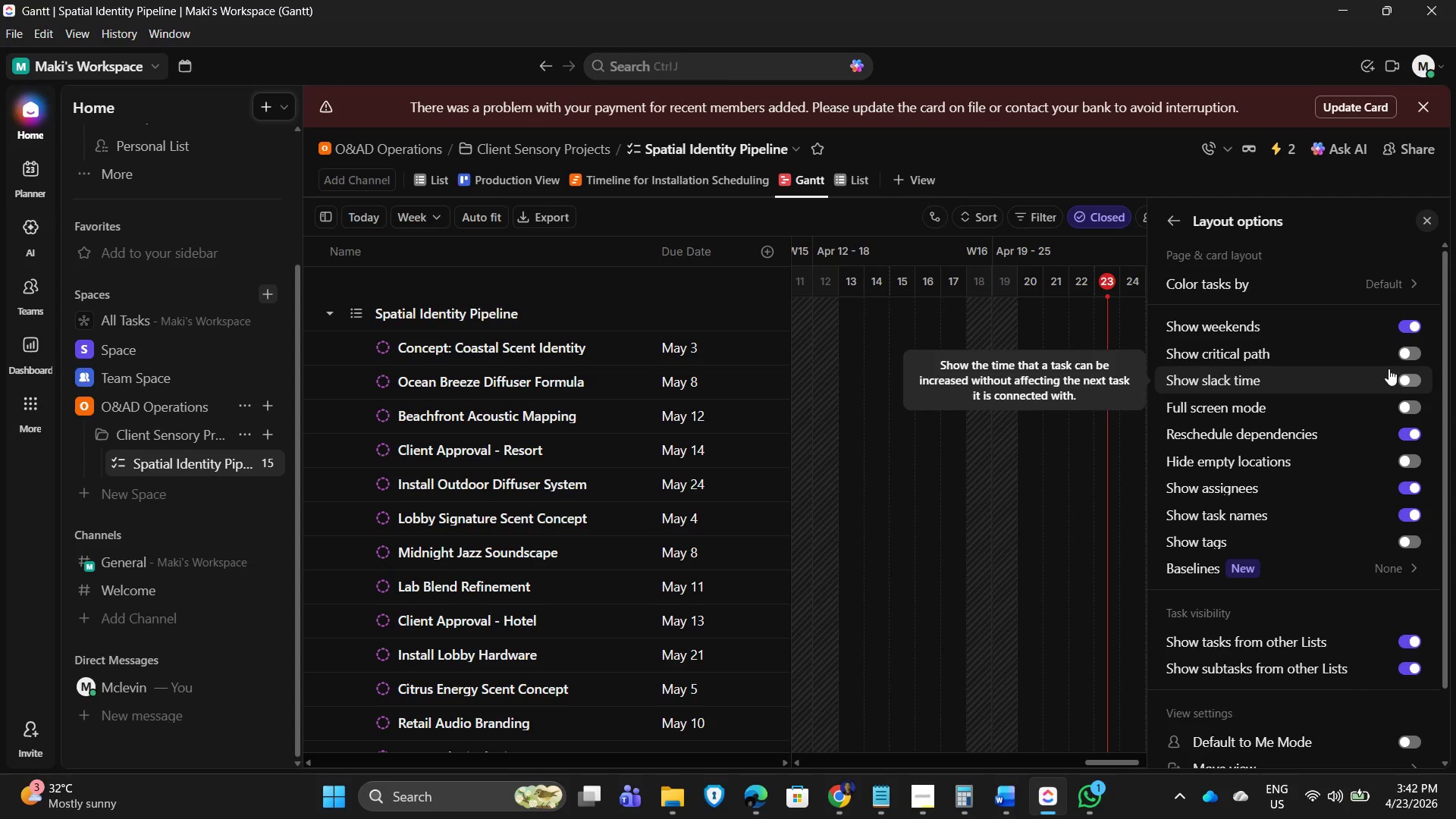 
wait(7.44)
 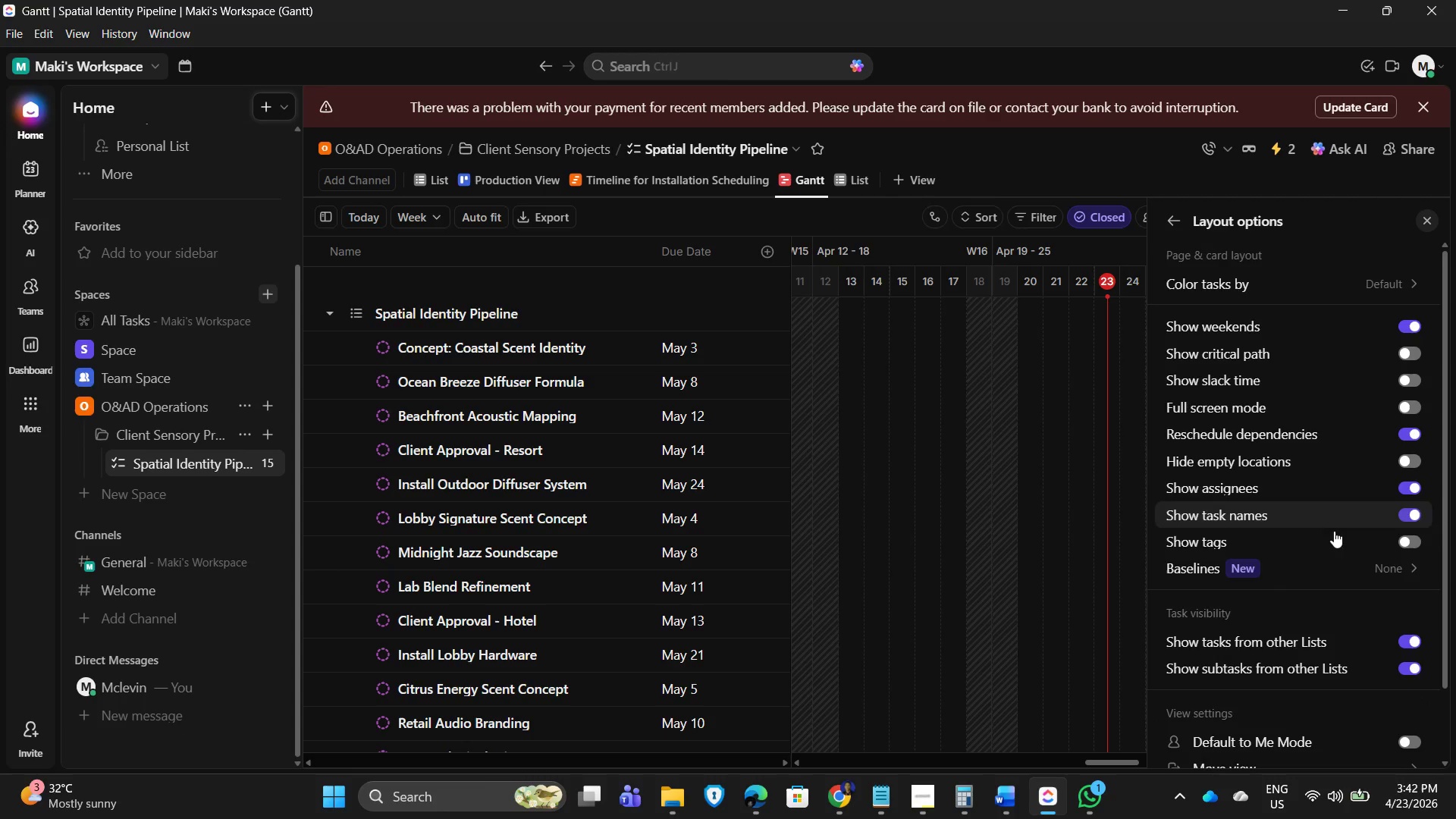 
scroll: coordinate [1364, 560], scroll_direction: down, amount: 2.0
 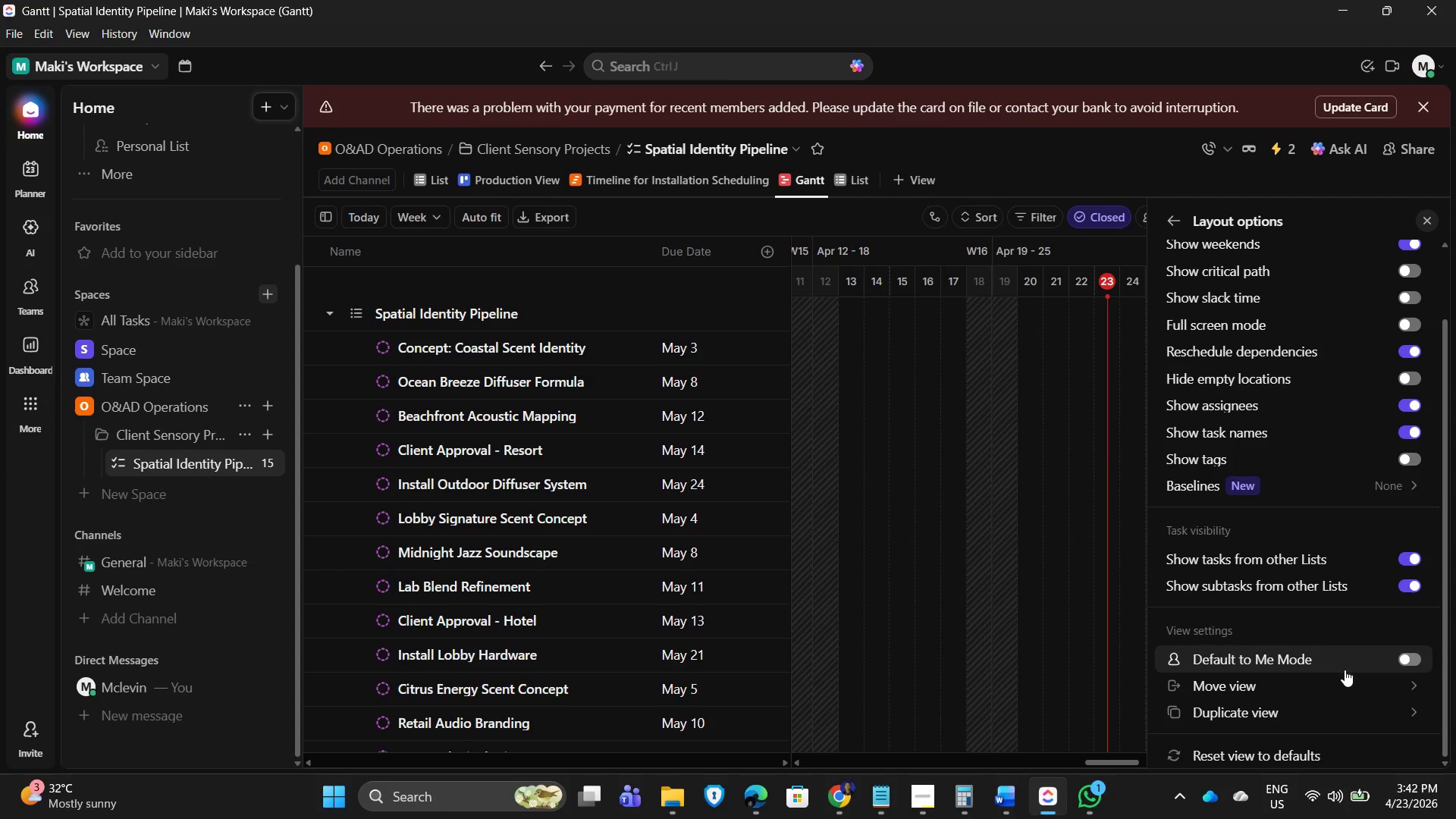 
scroll: coordinate [1350, 628], scroll_direction: up, amount: 4.0
 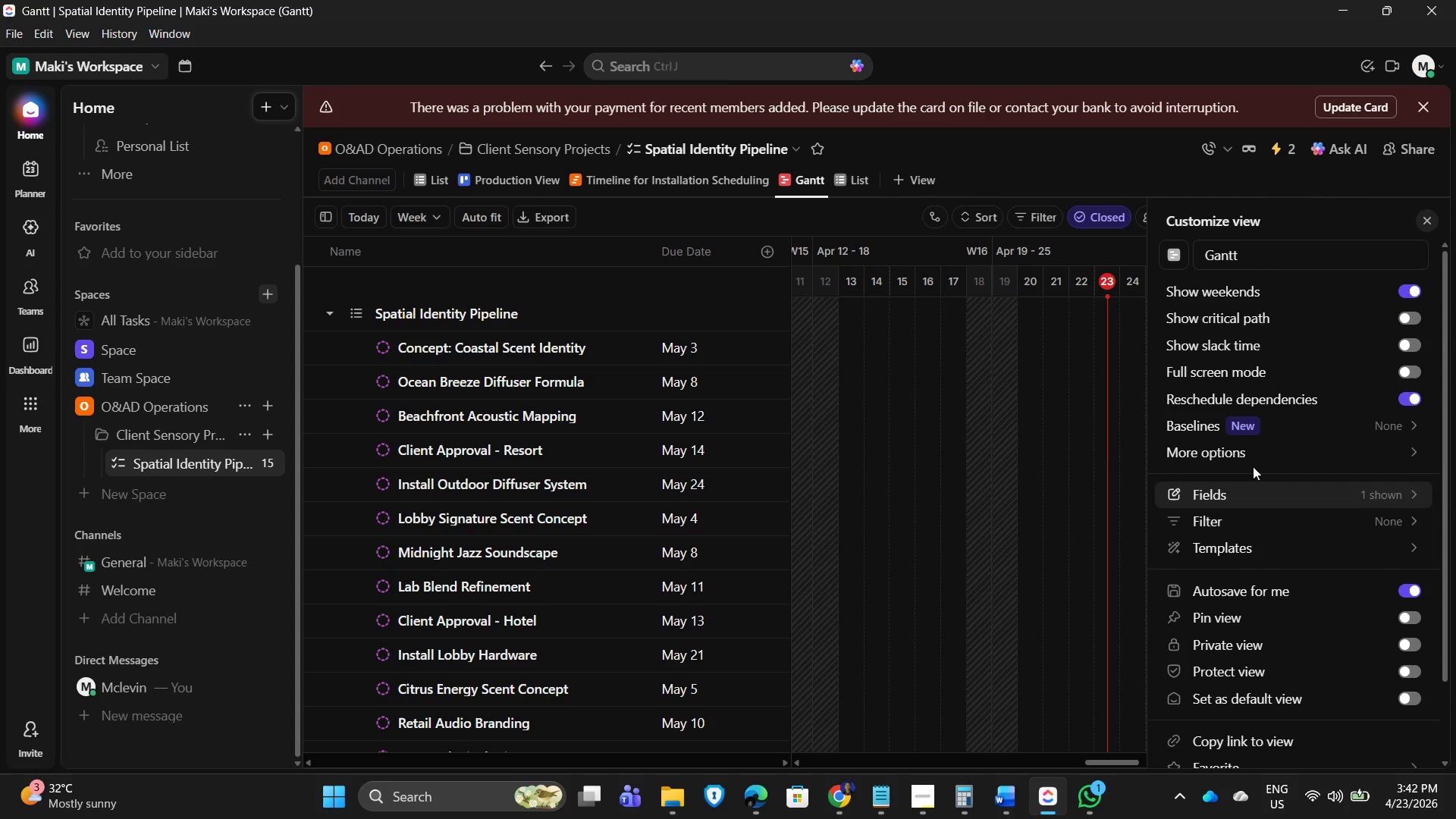 
scroll: coordinate [1311, 567], scroll_direction: down, amount: 2.0
 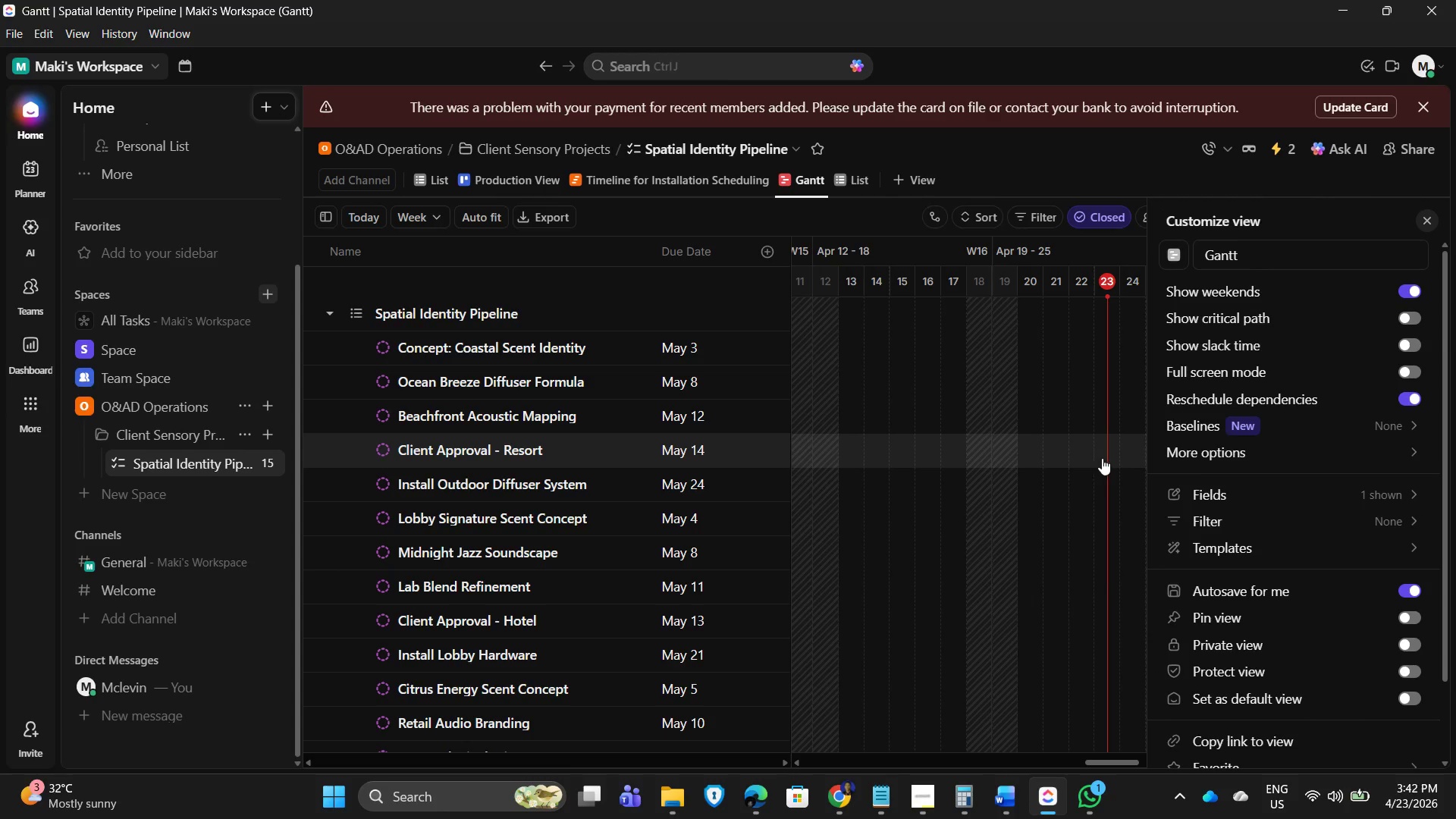 
mouse_move([1261, 494])
 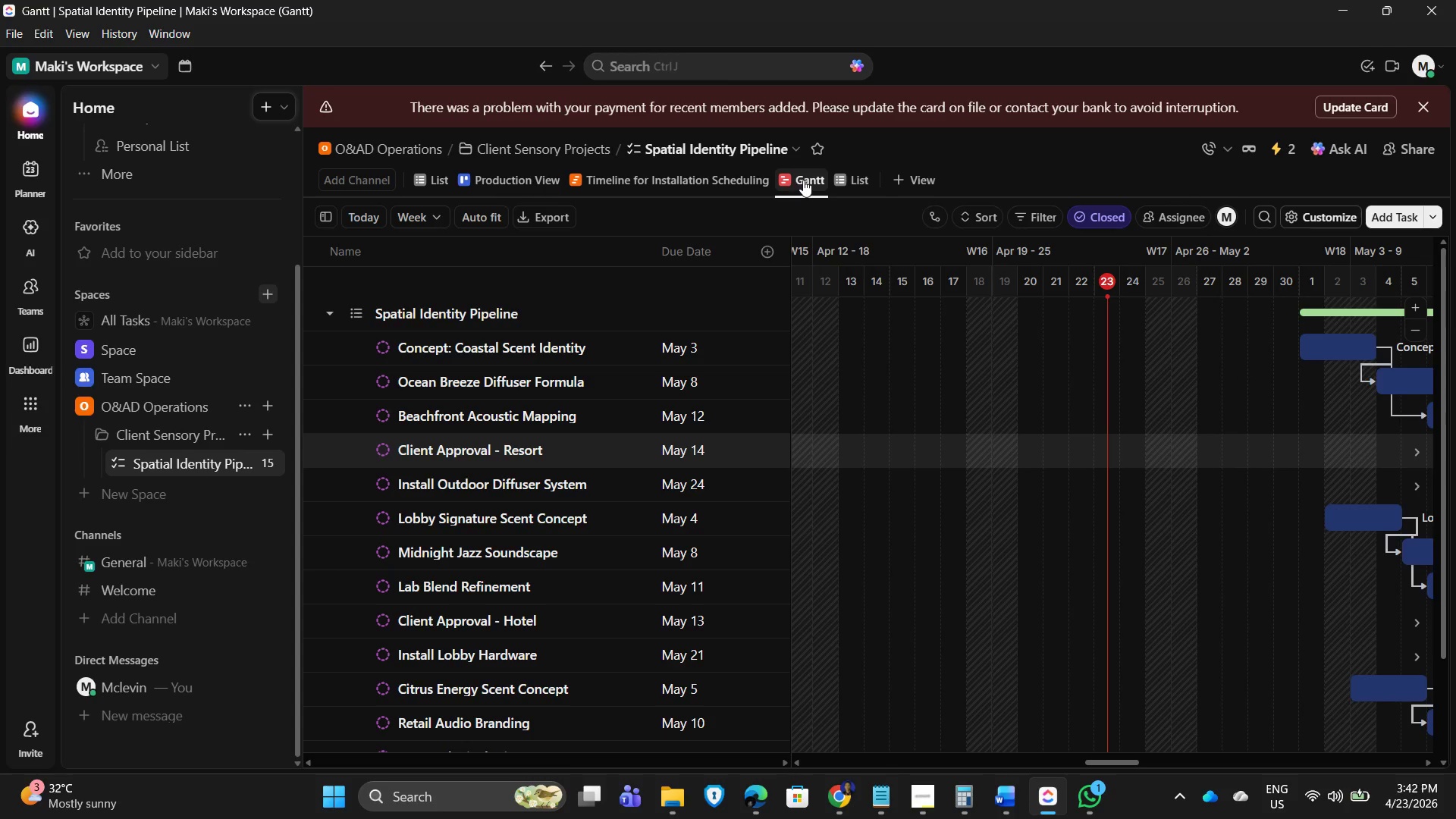 
wait(6.95)
 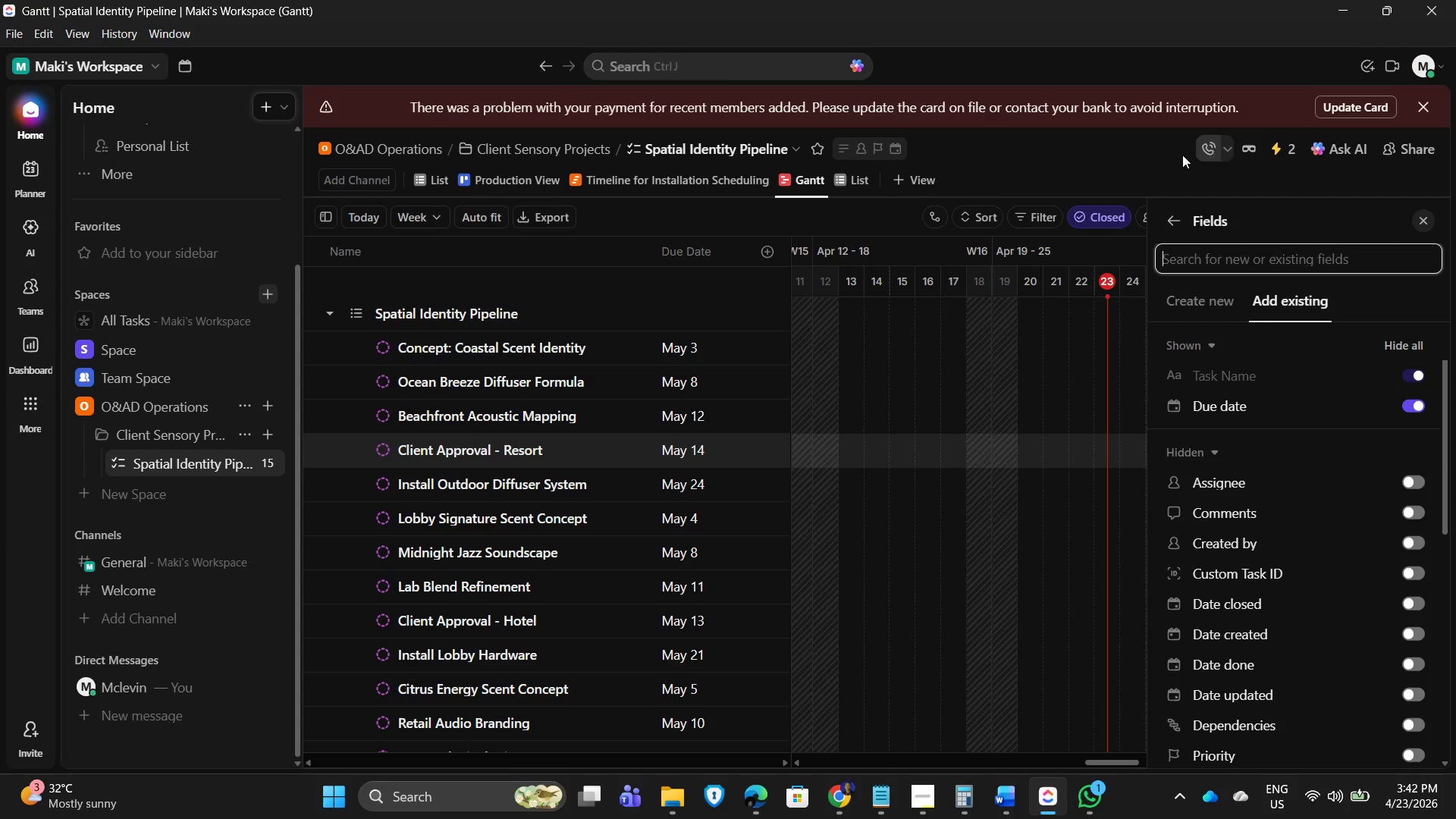 
right_click([806, 174])
 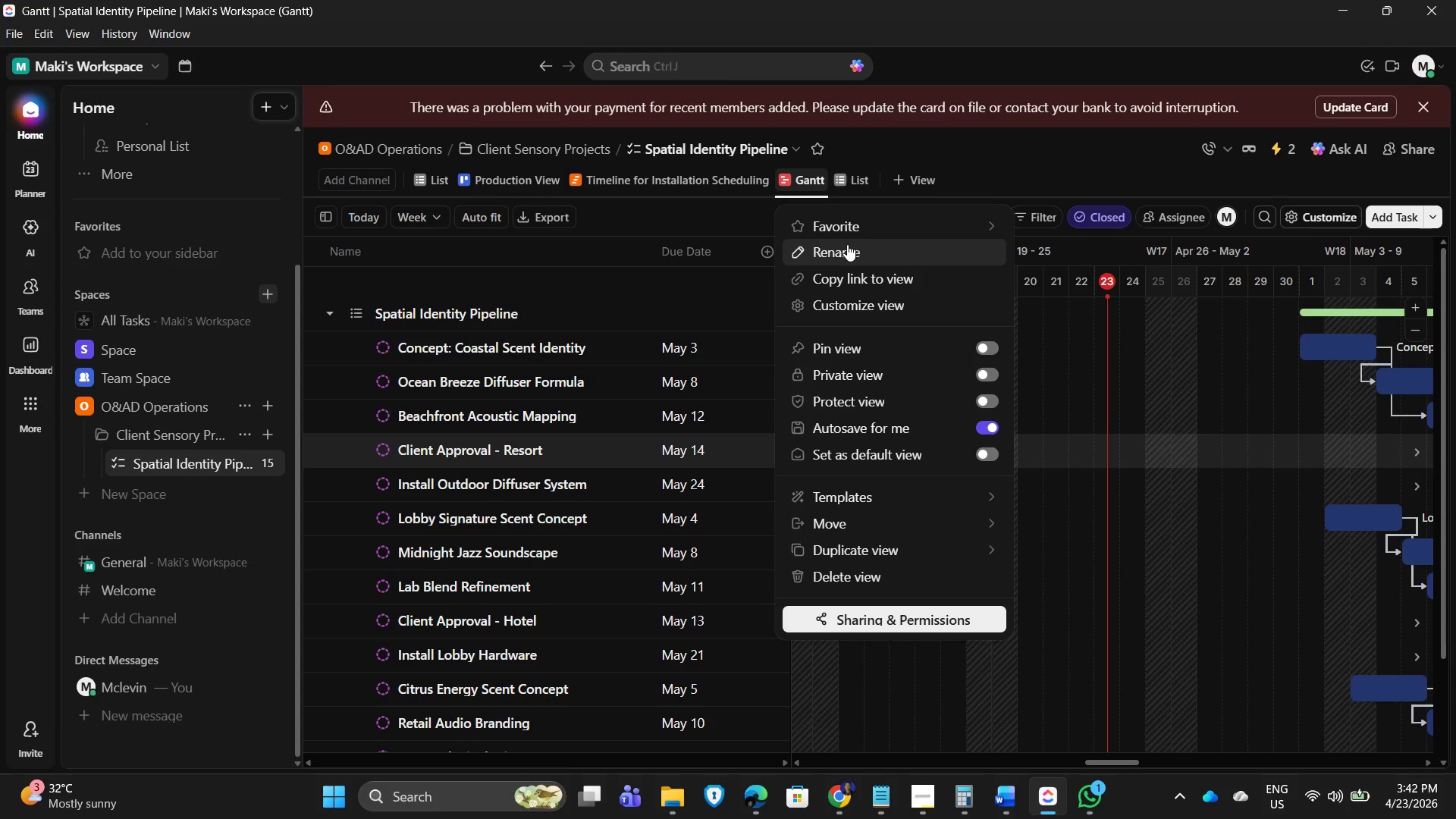 
wait(5.03)
 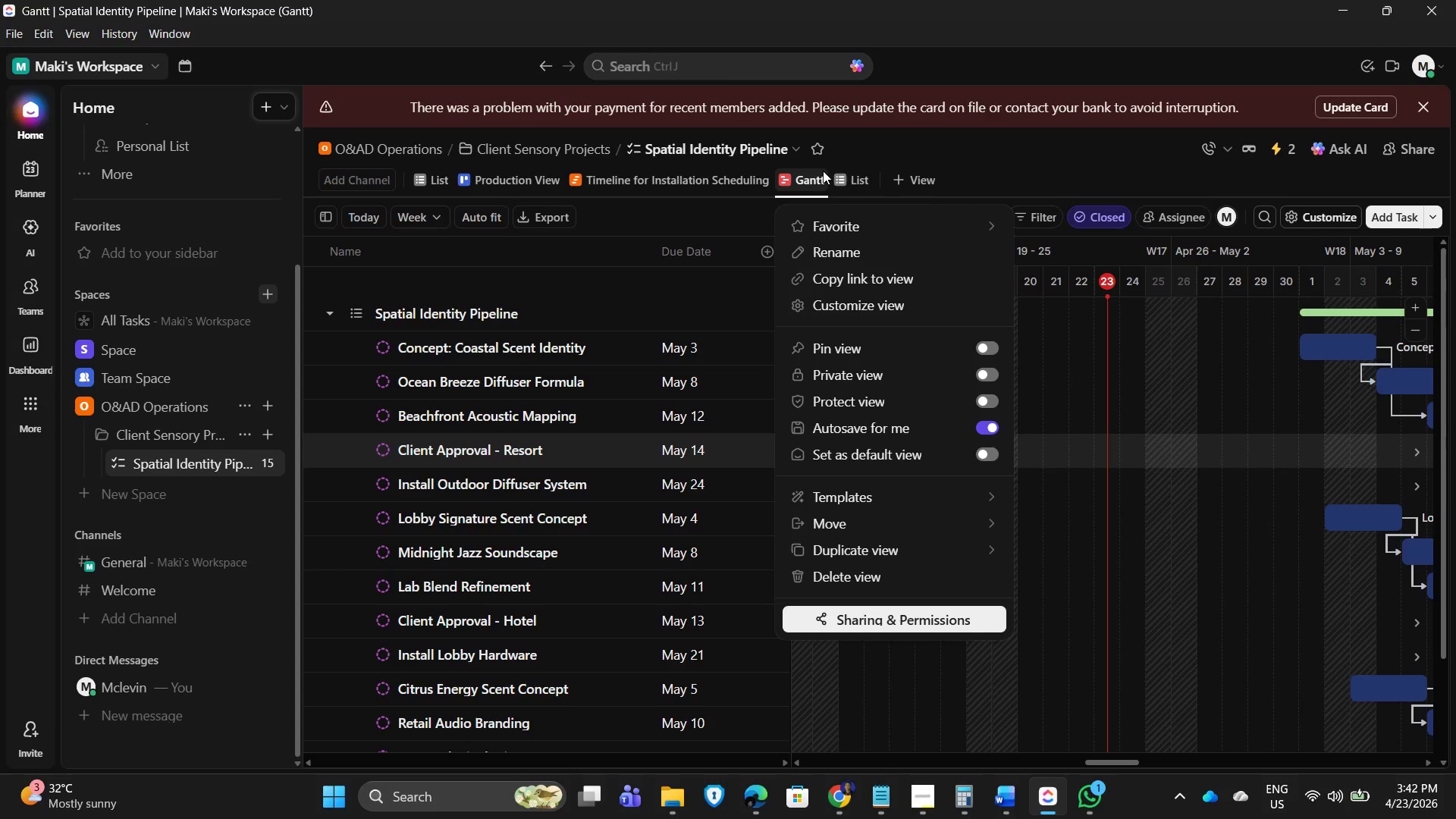 
left_click([833, 249])
 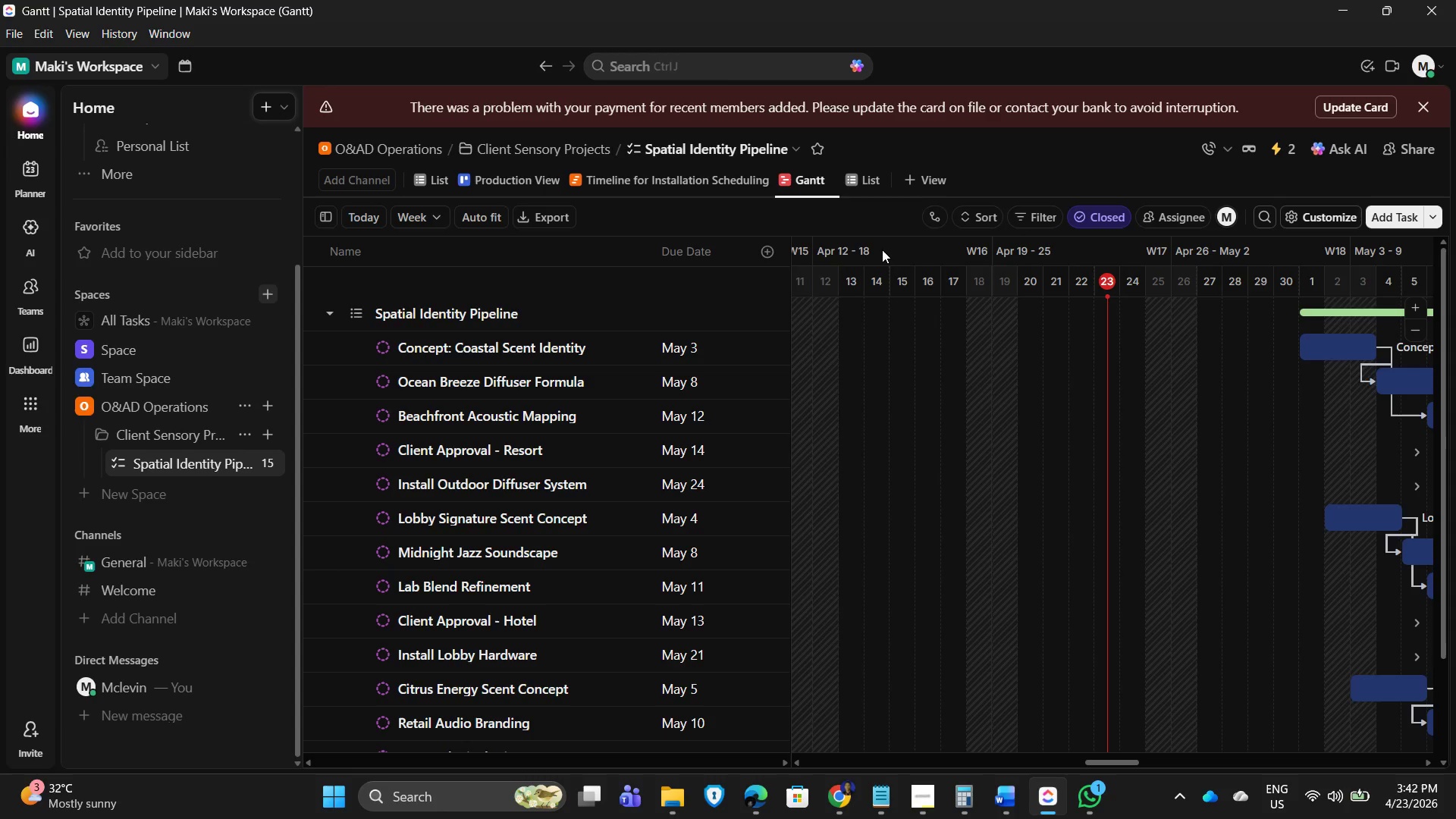 
key(Backspace)
key(Backspace)
key(Backspace)
key(Backspace)
key(Backspace)
type(For Installation )
 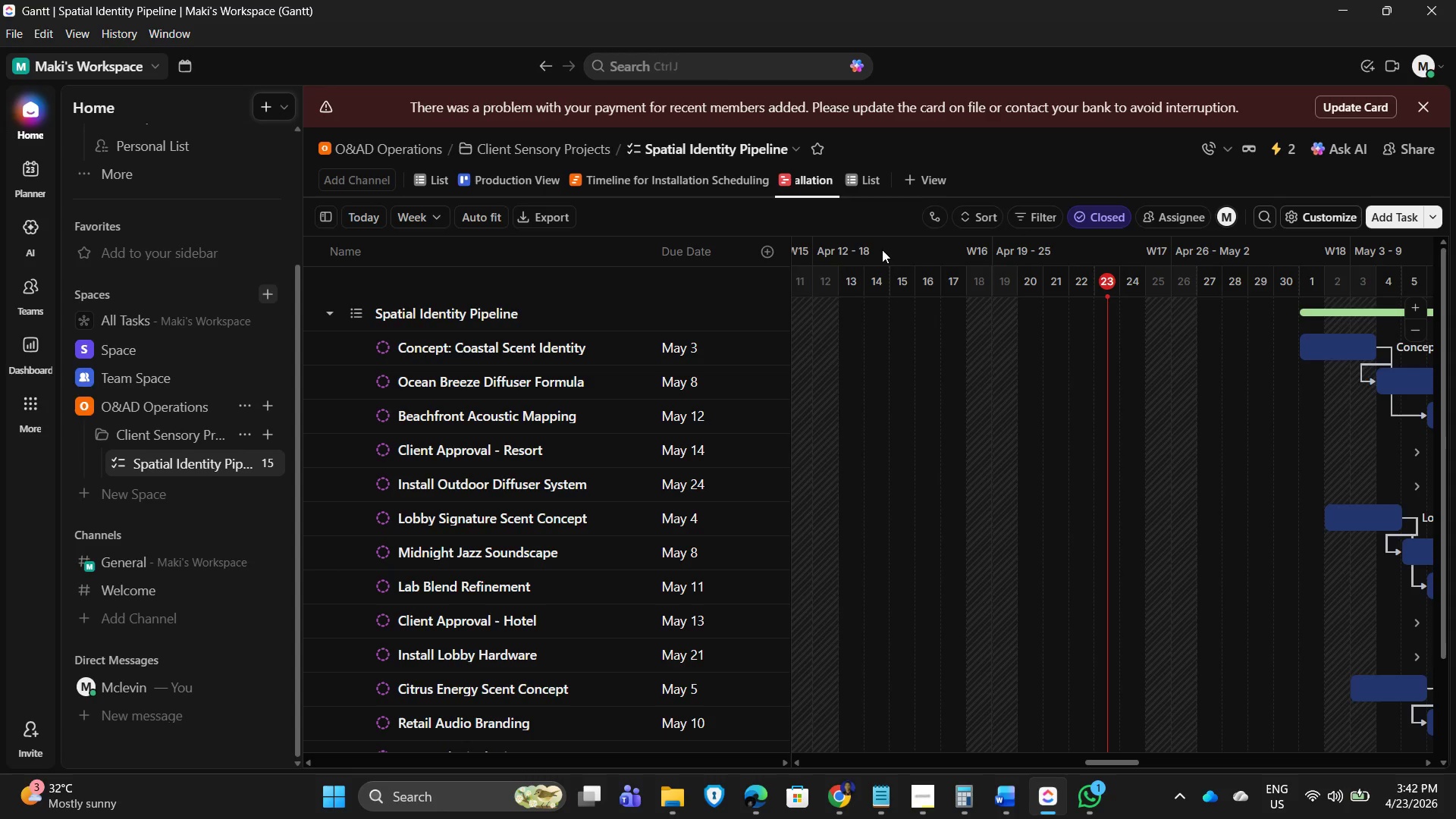 
type(Scheduling)
 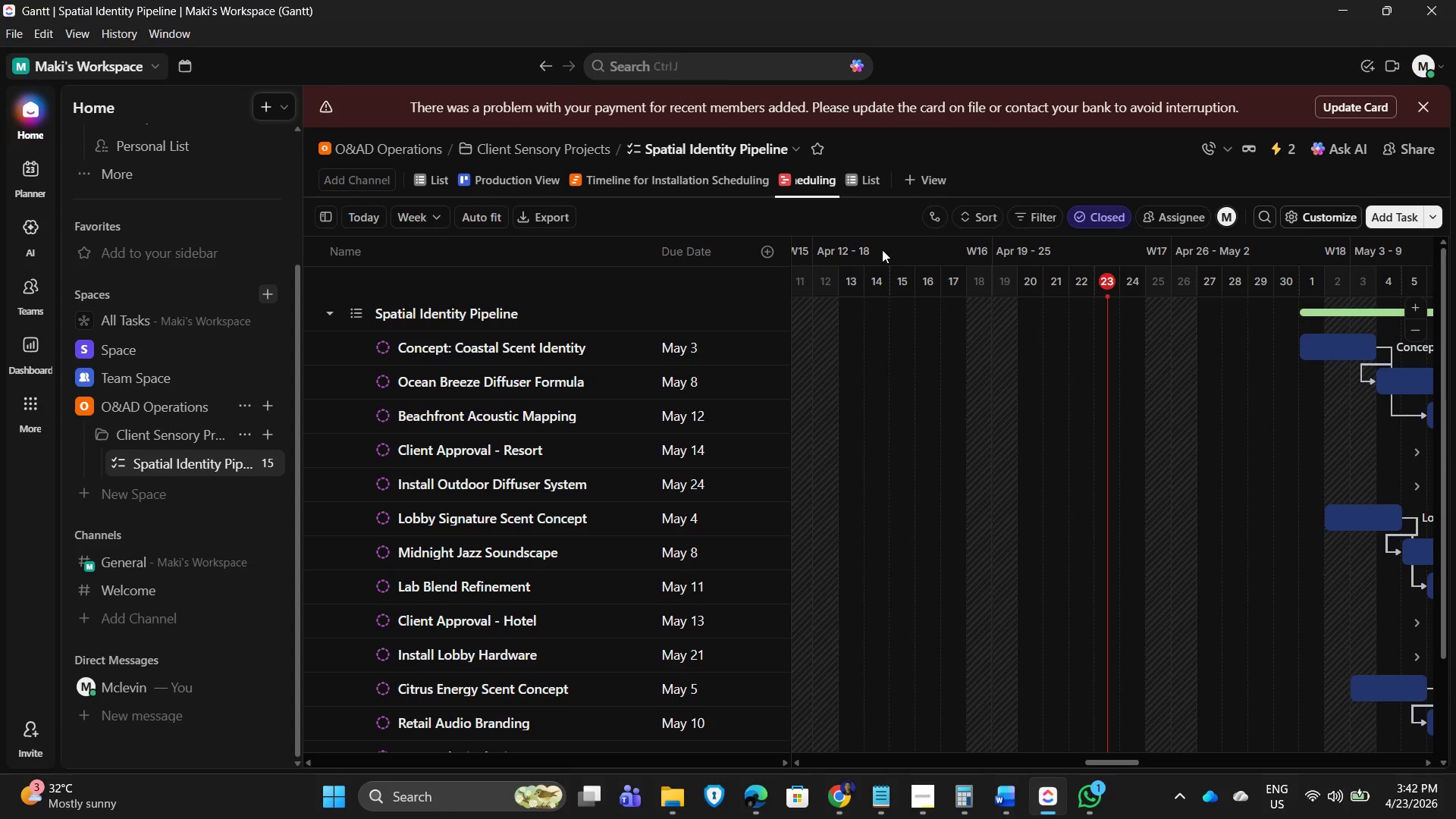 
key(Enter)
 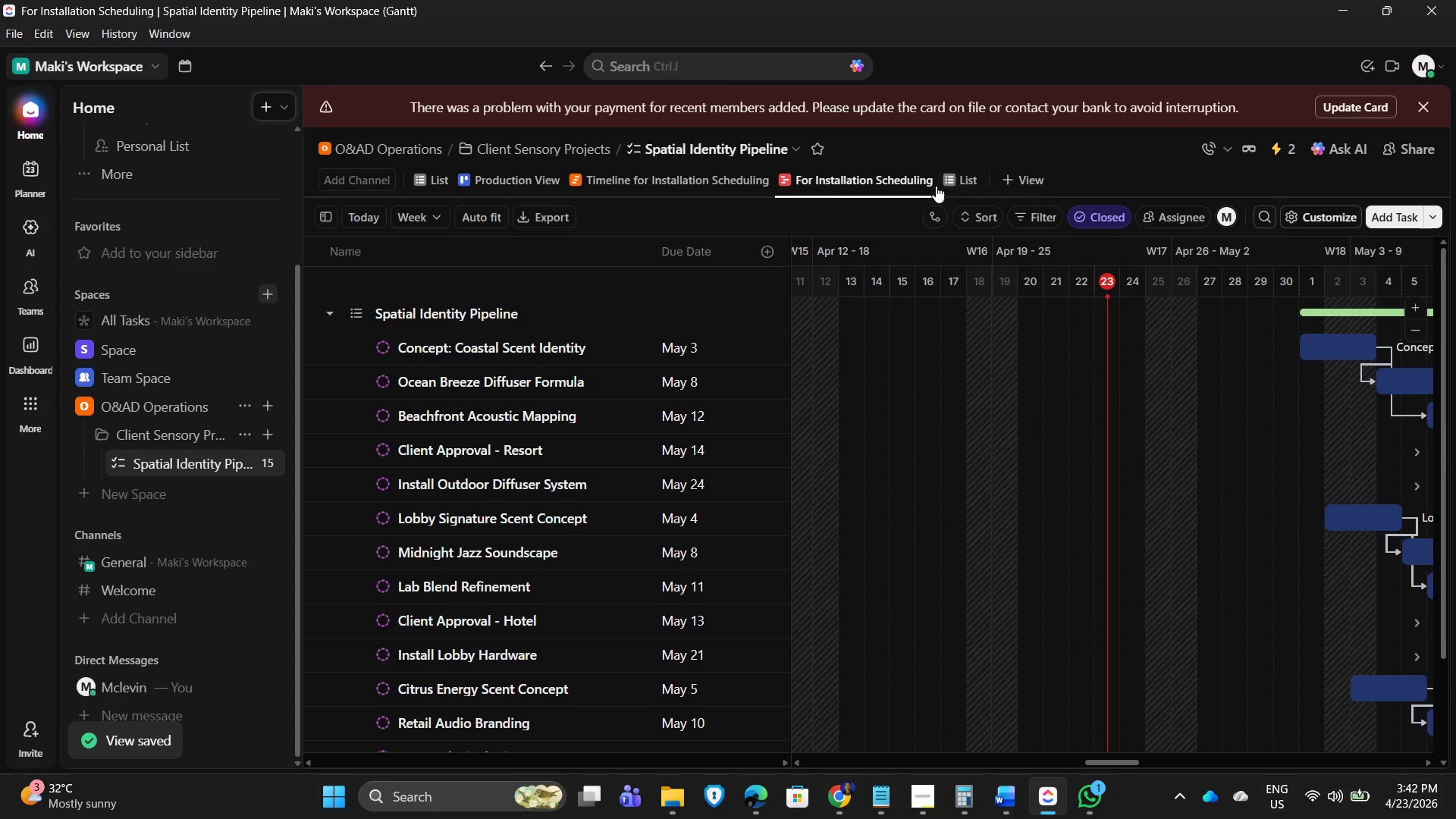 
left_click([955, 174])
 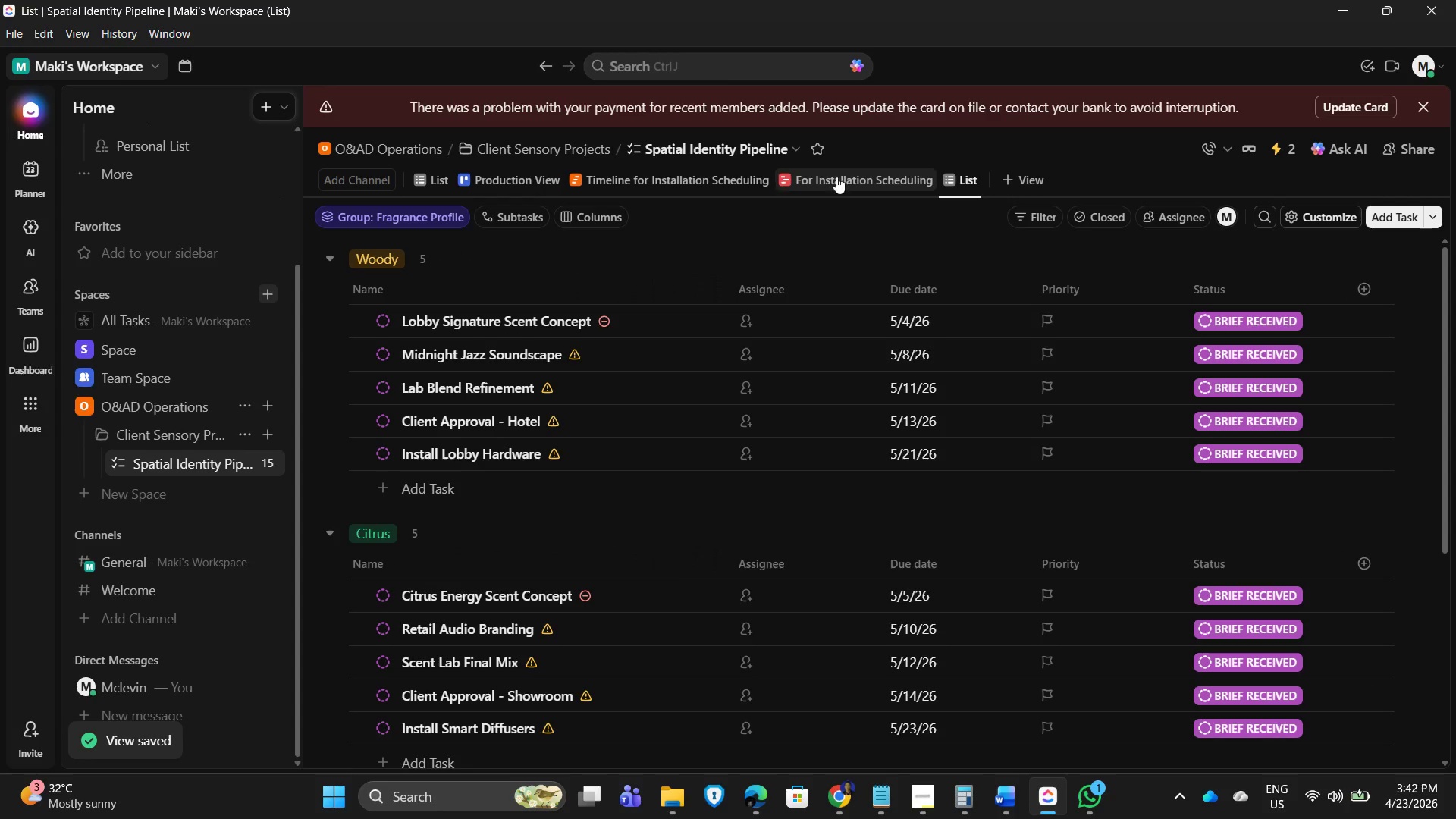 
left_click([965, 184])
 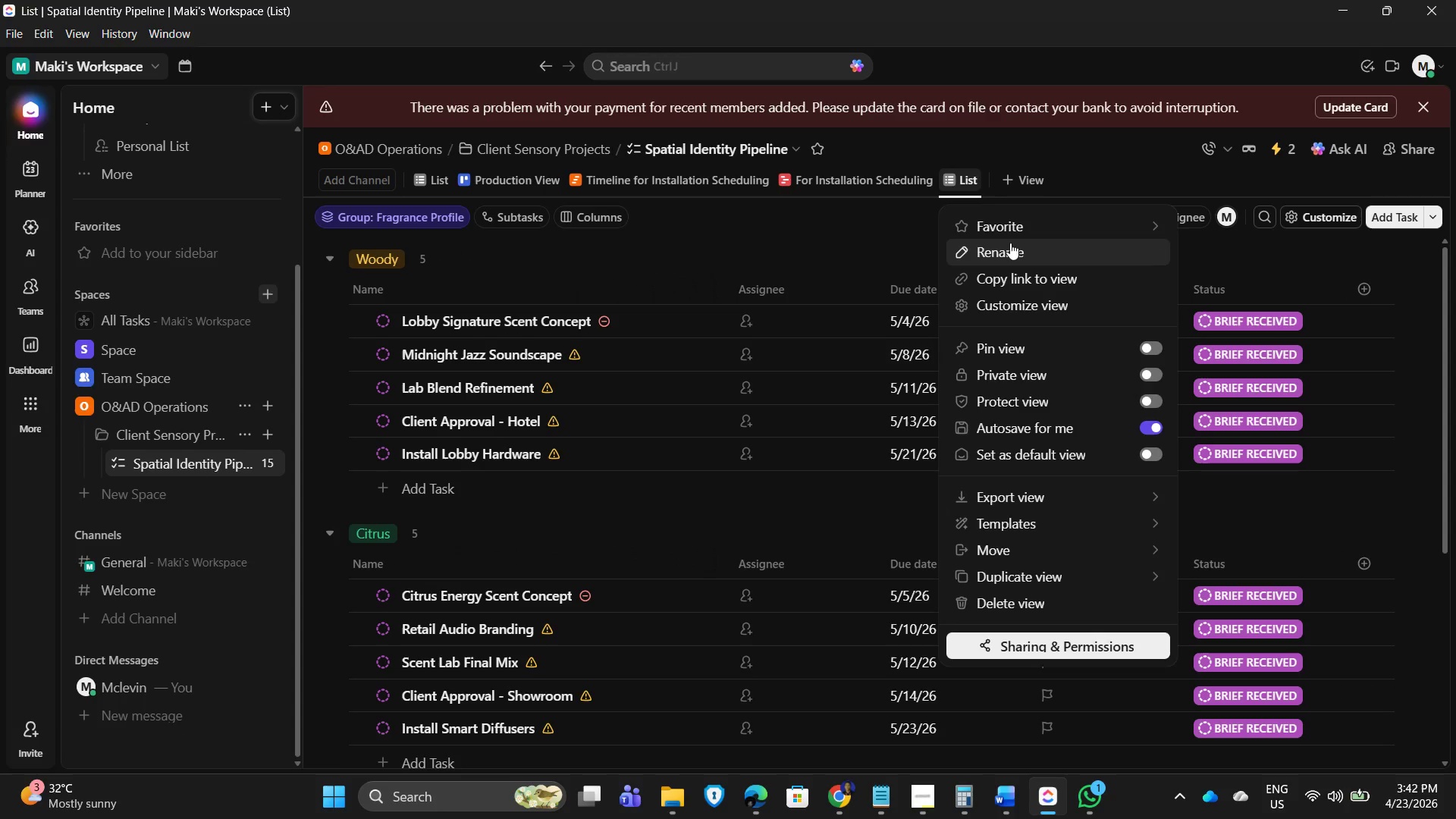 
left_click([1010, 249])
 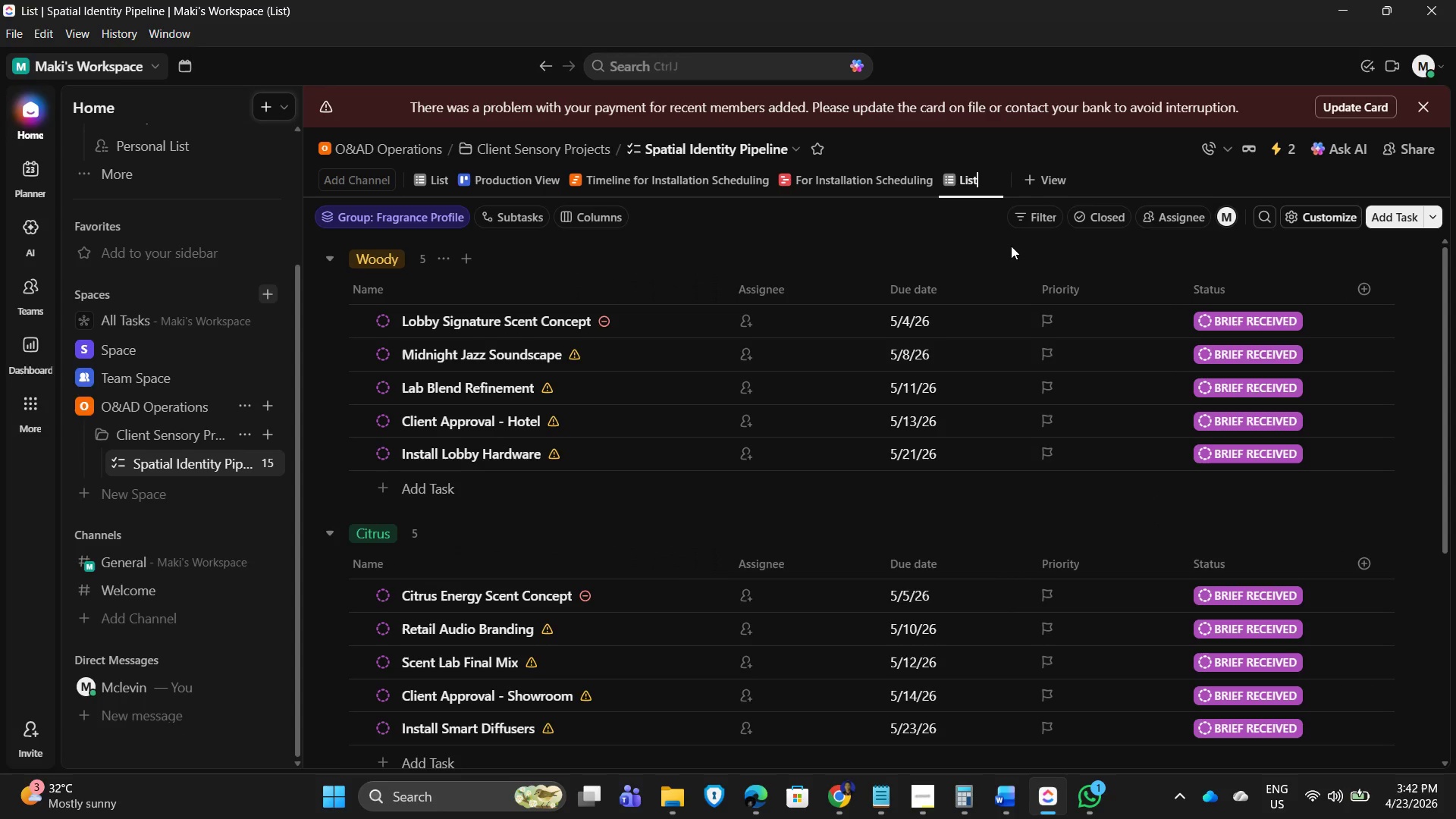 
key(Backspace)
 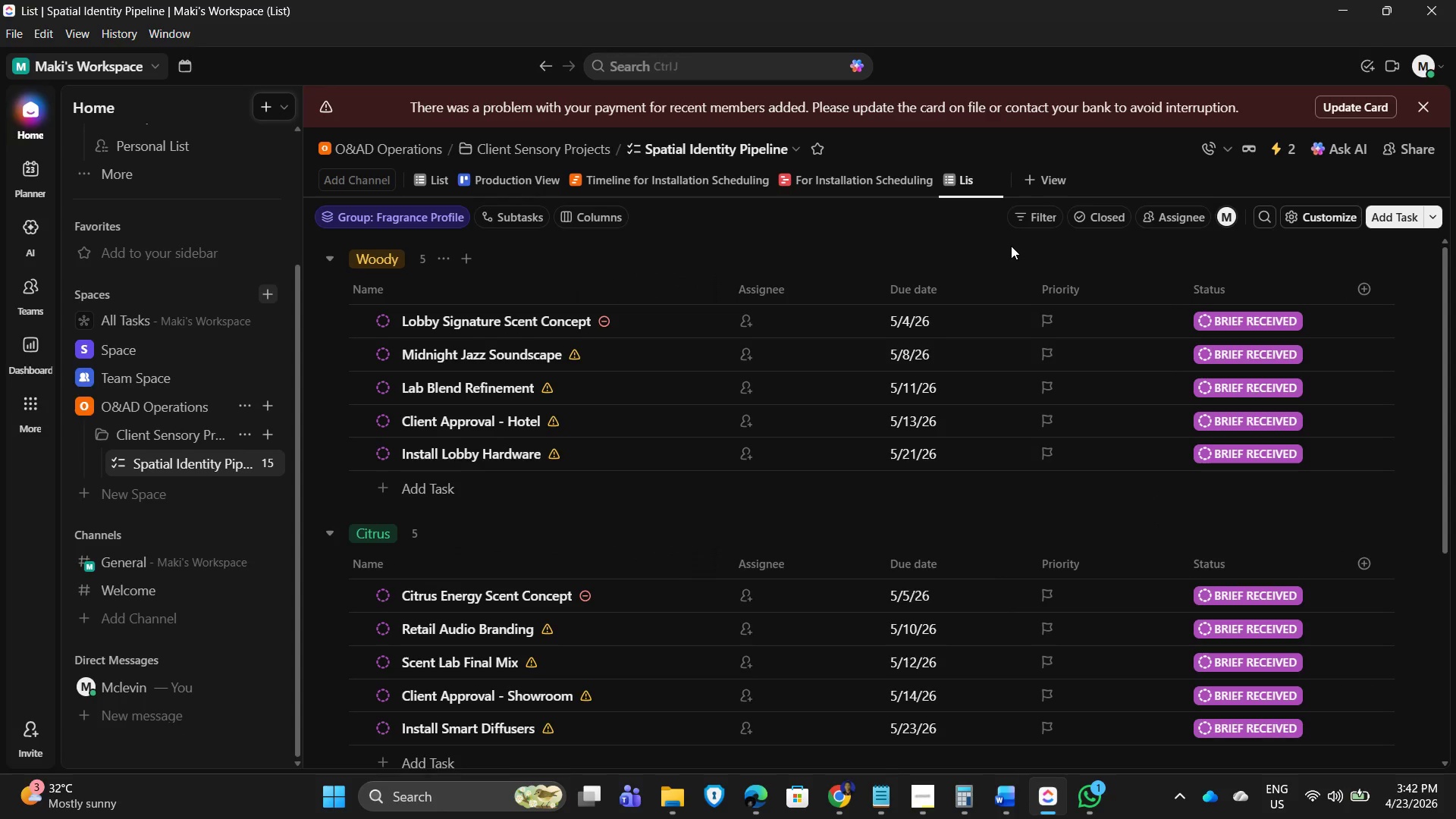 
key(Backspace)
 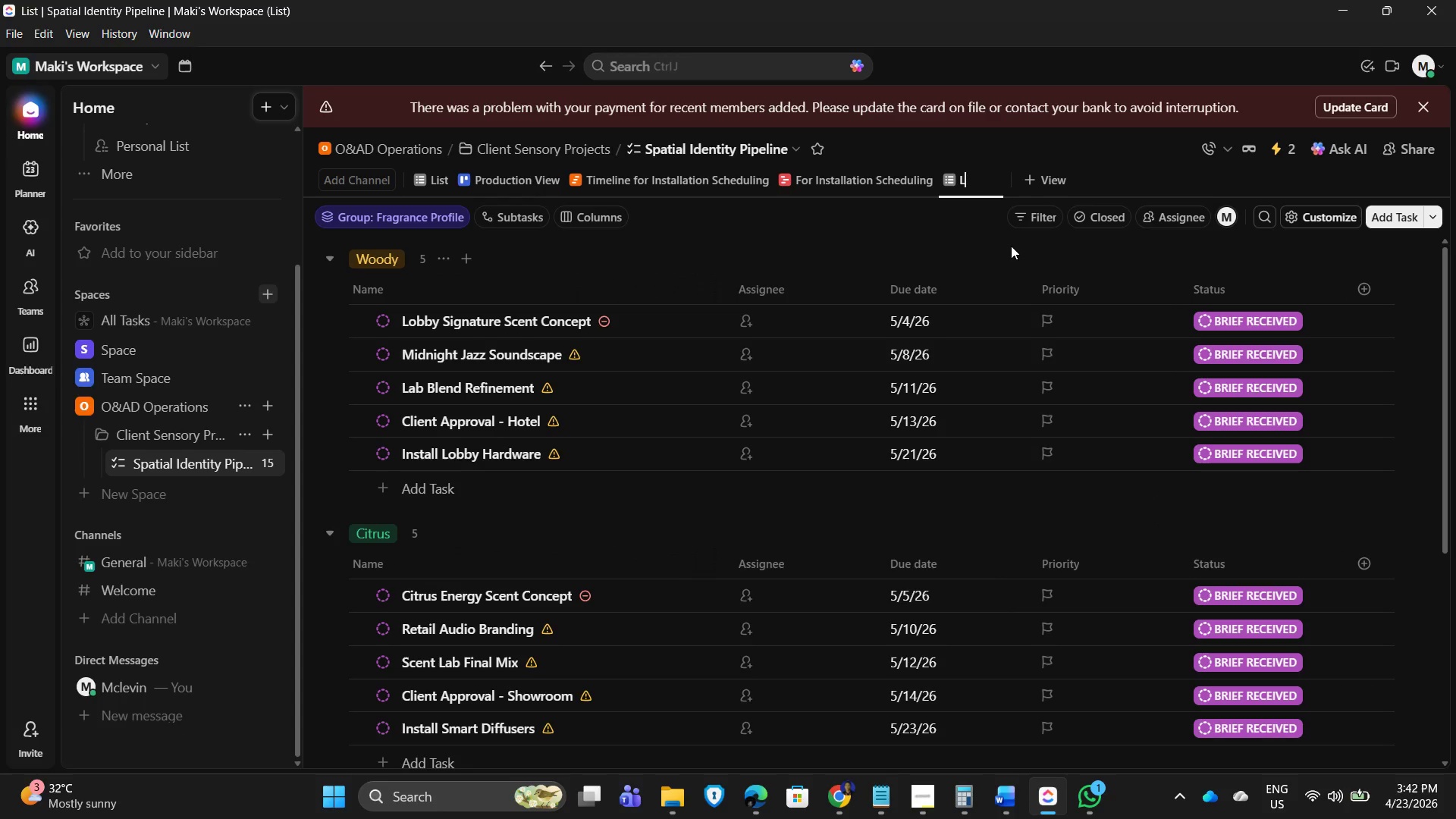 
key(Backspace)
 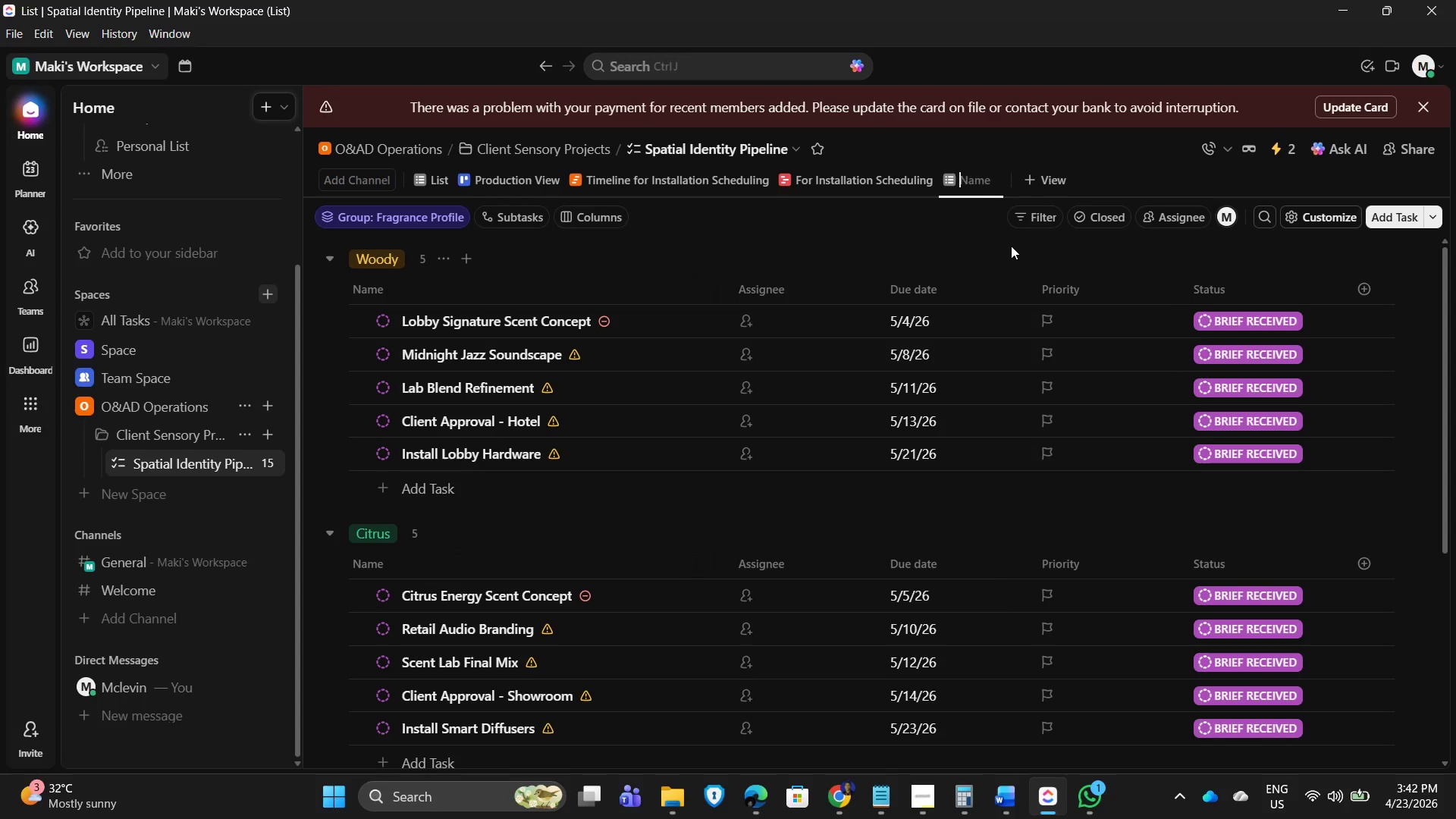 
key(Backspace)
 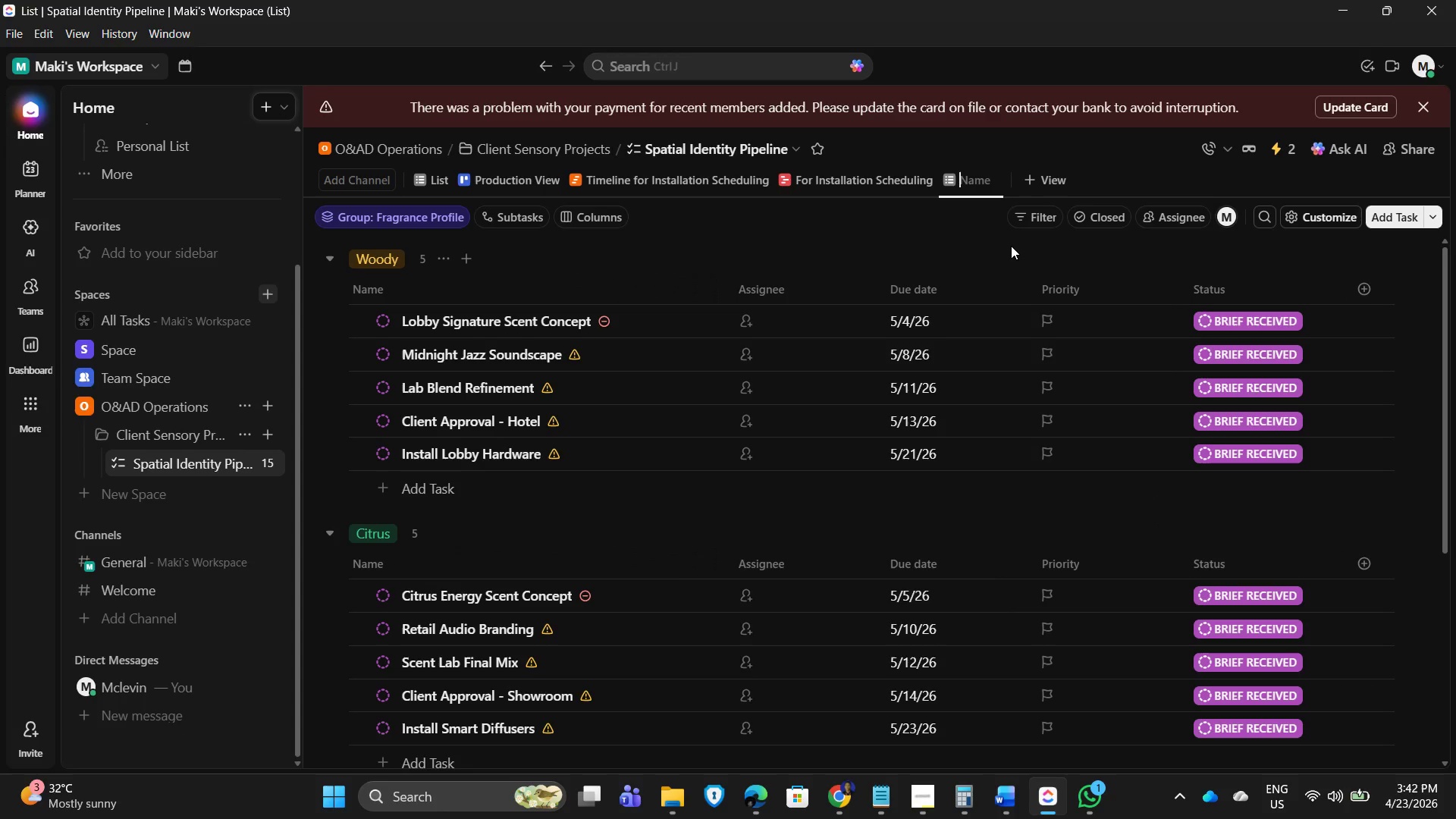 
key(Backspace)
 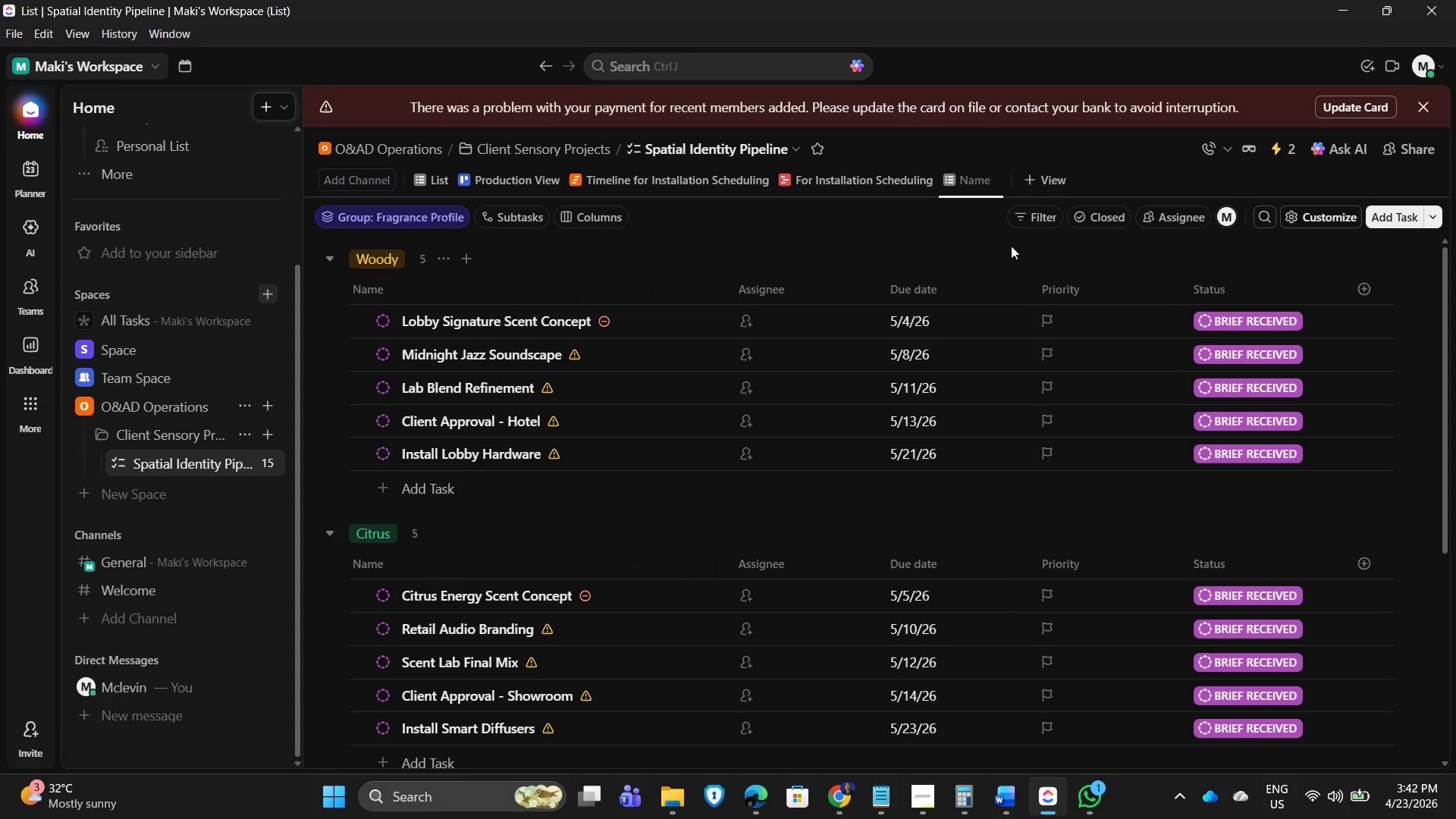 
type(Fragrance)
key(Backspace)
key(Backspace)
key(Backspace)
key(Backspace)
key(Backspace)
key(Backspace)
key(Backspace)
key(Backspace)
key(Backspace)
type(Sensory Asset List )
 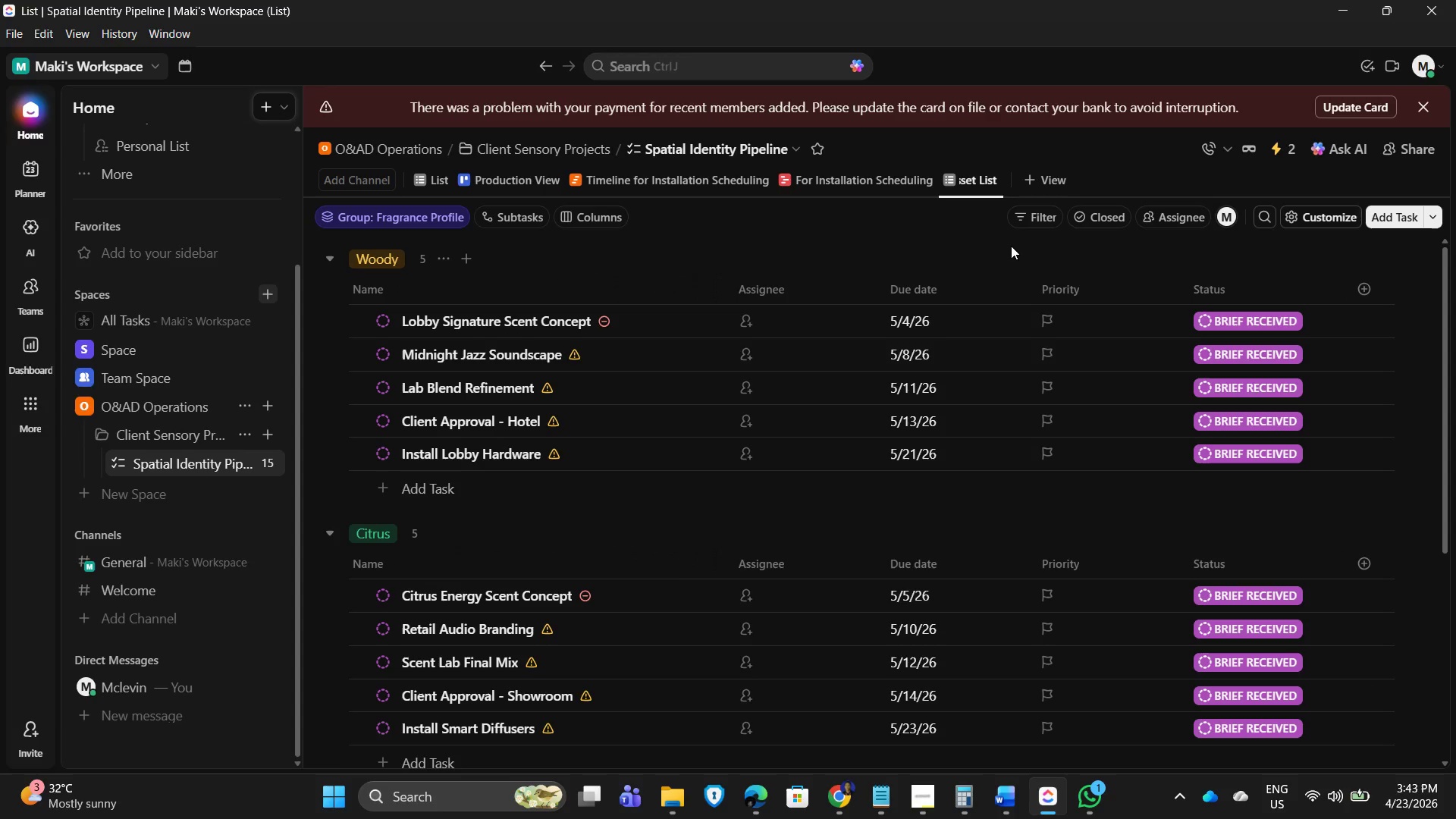 
type(View)
 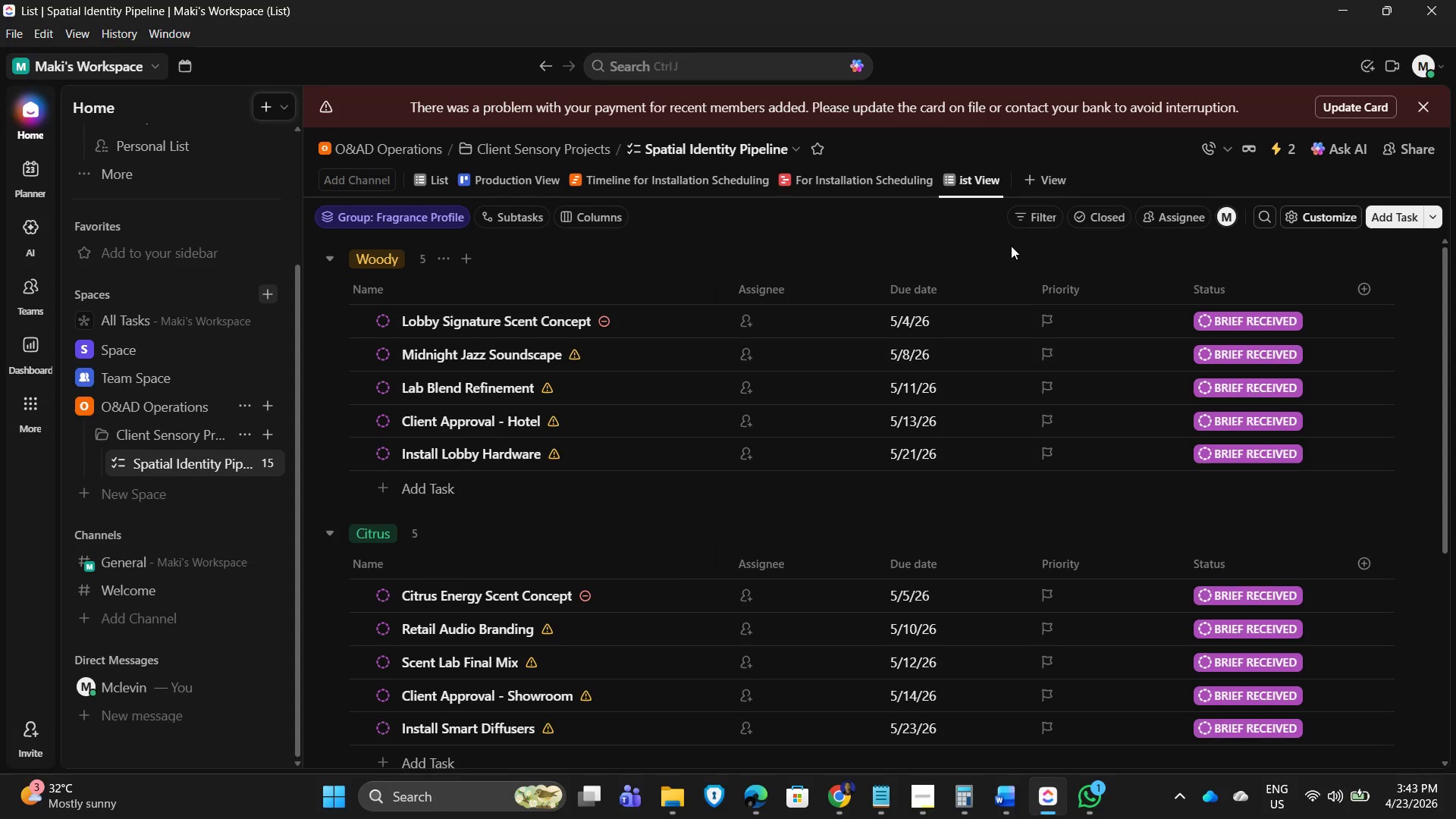 
key(Enter)
 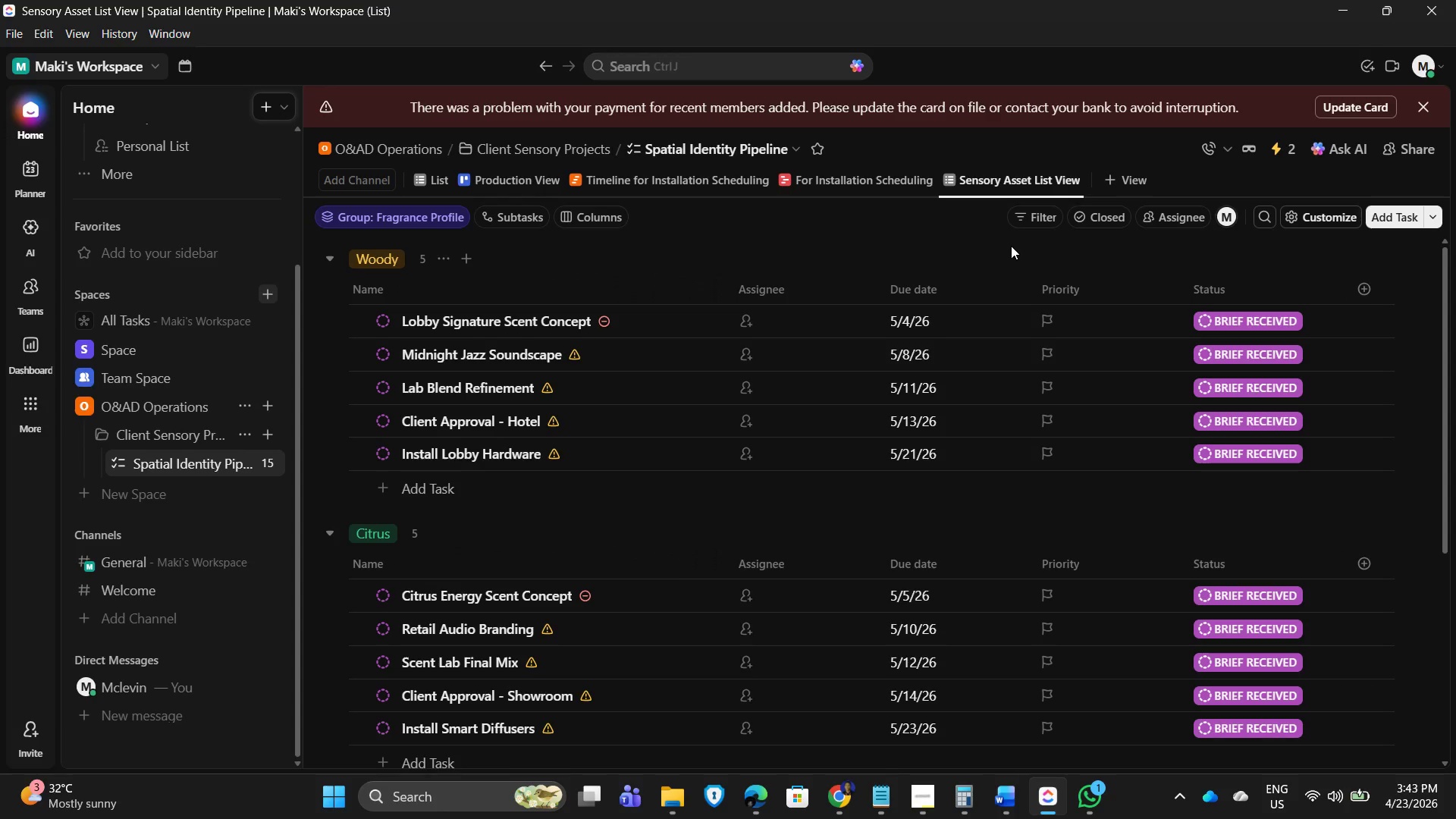 
mouse_move([1042, 219])
 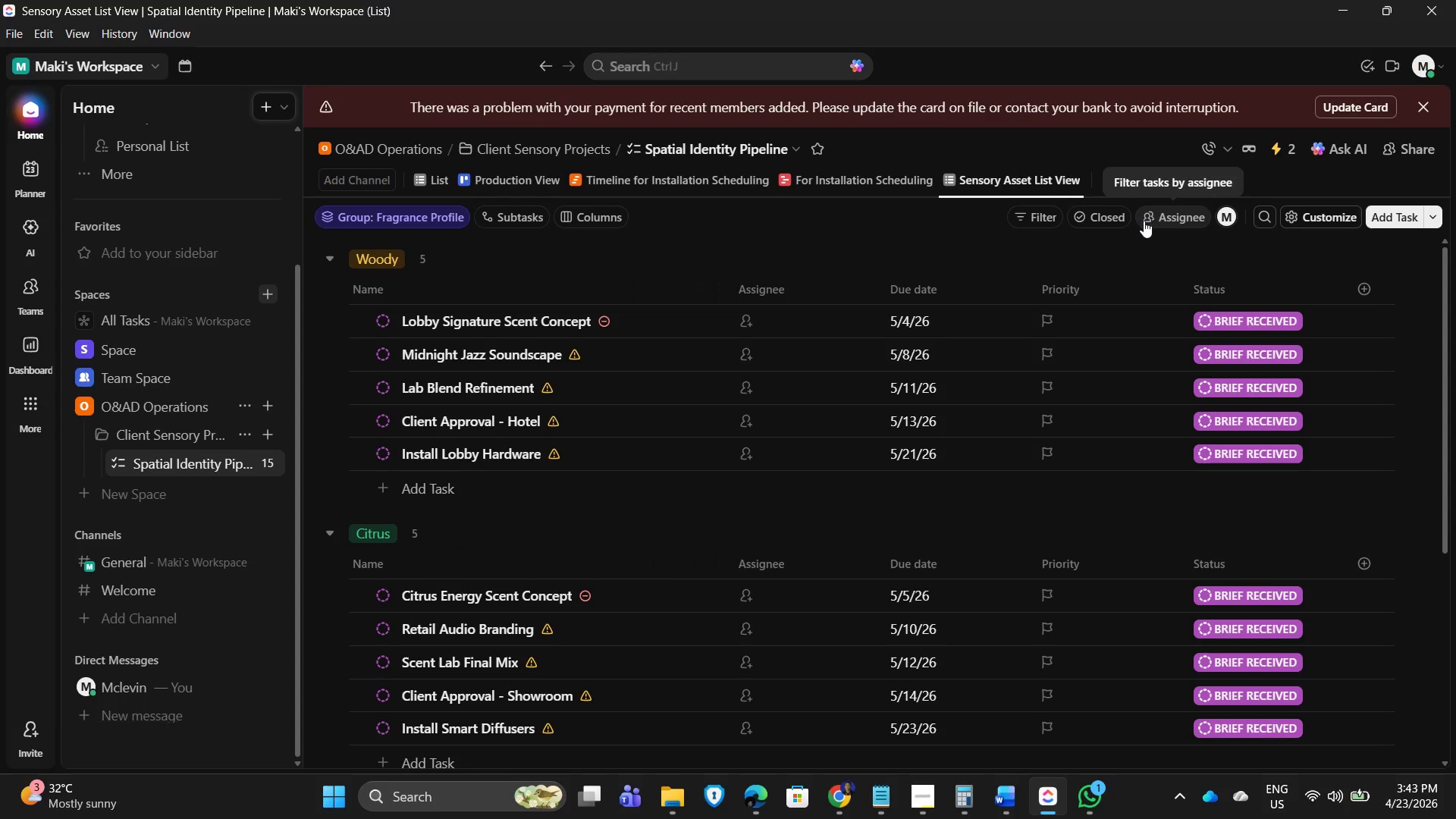 
scroll: coordinate [1156, 447], scroll_direction: down, amount: 5.0
 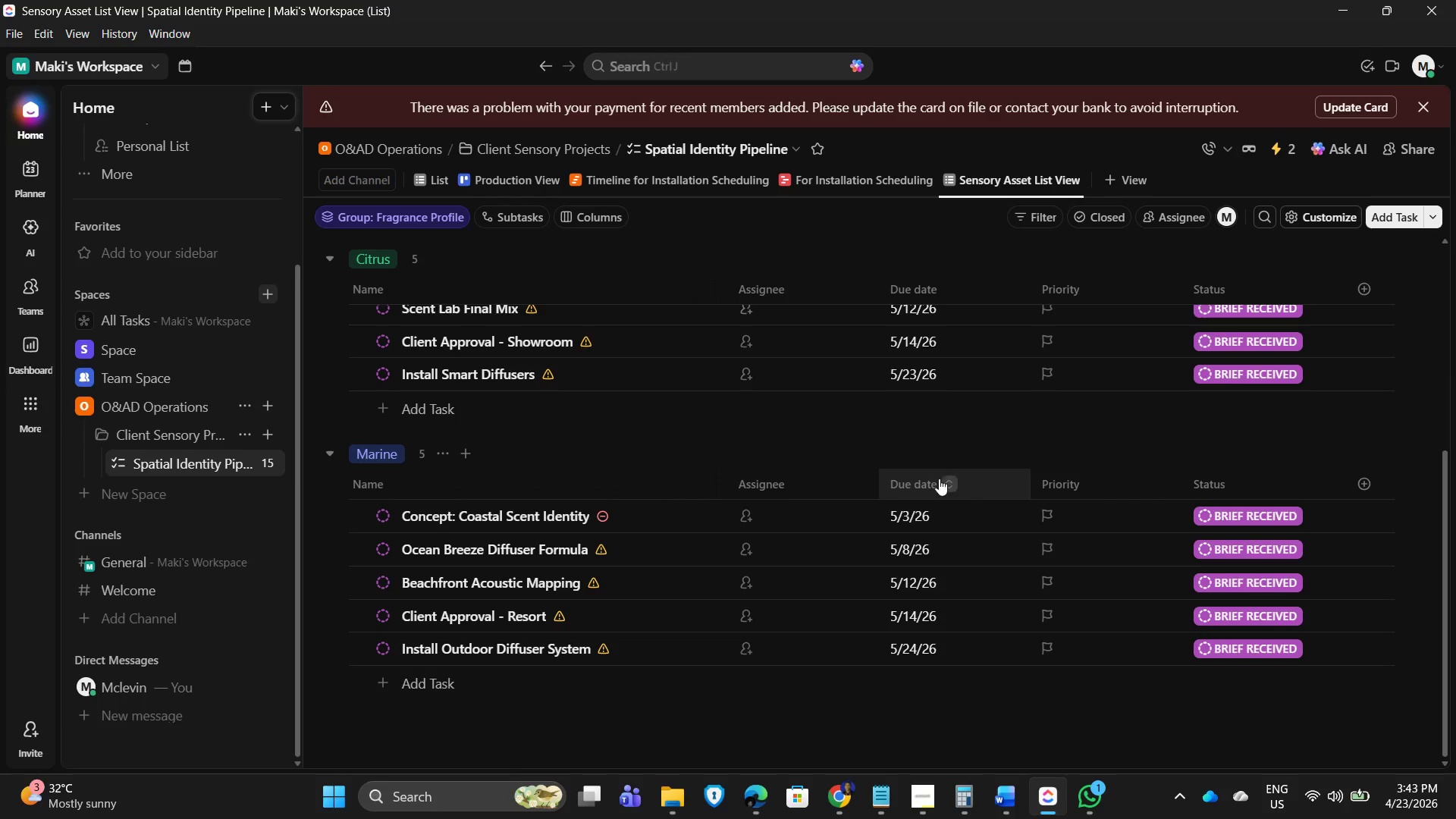 
scroll: coordinate [707, 473], scroll_direction: up, amount: 8.0
 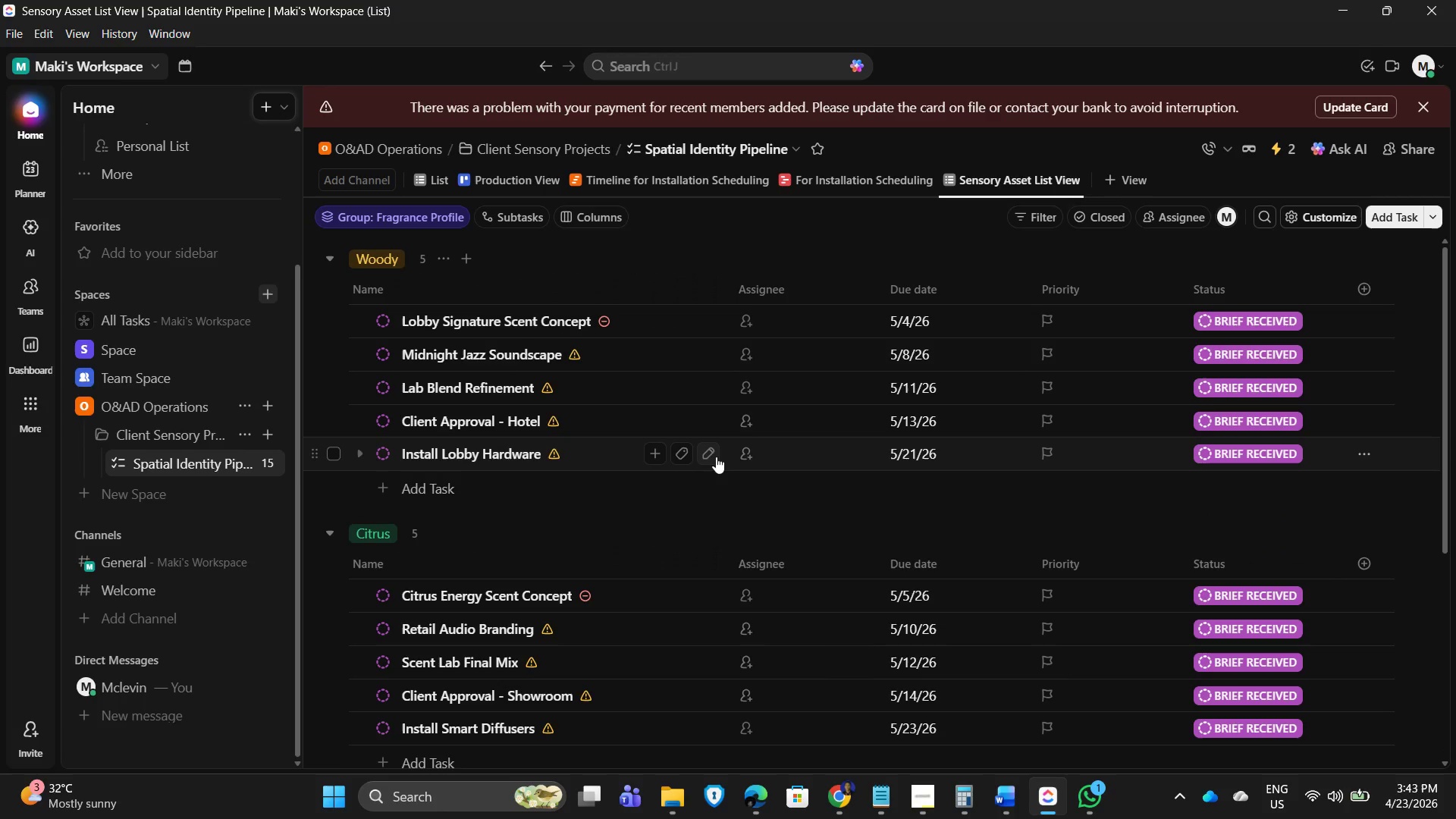 
mouse_move([721, 458])
 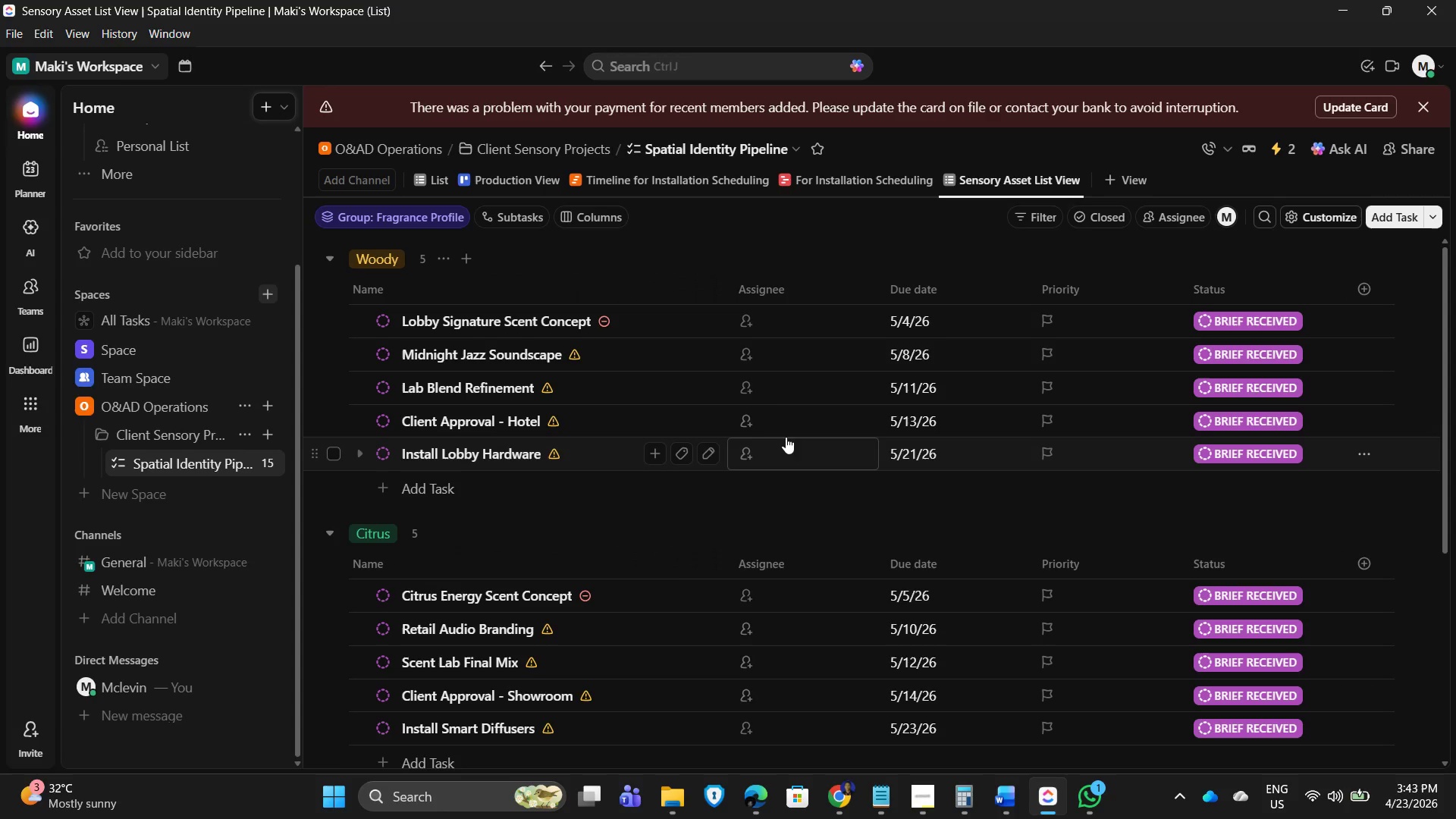 
scroll: coordinate [605, 357], scroll_direction: up, amount: 1.0
 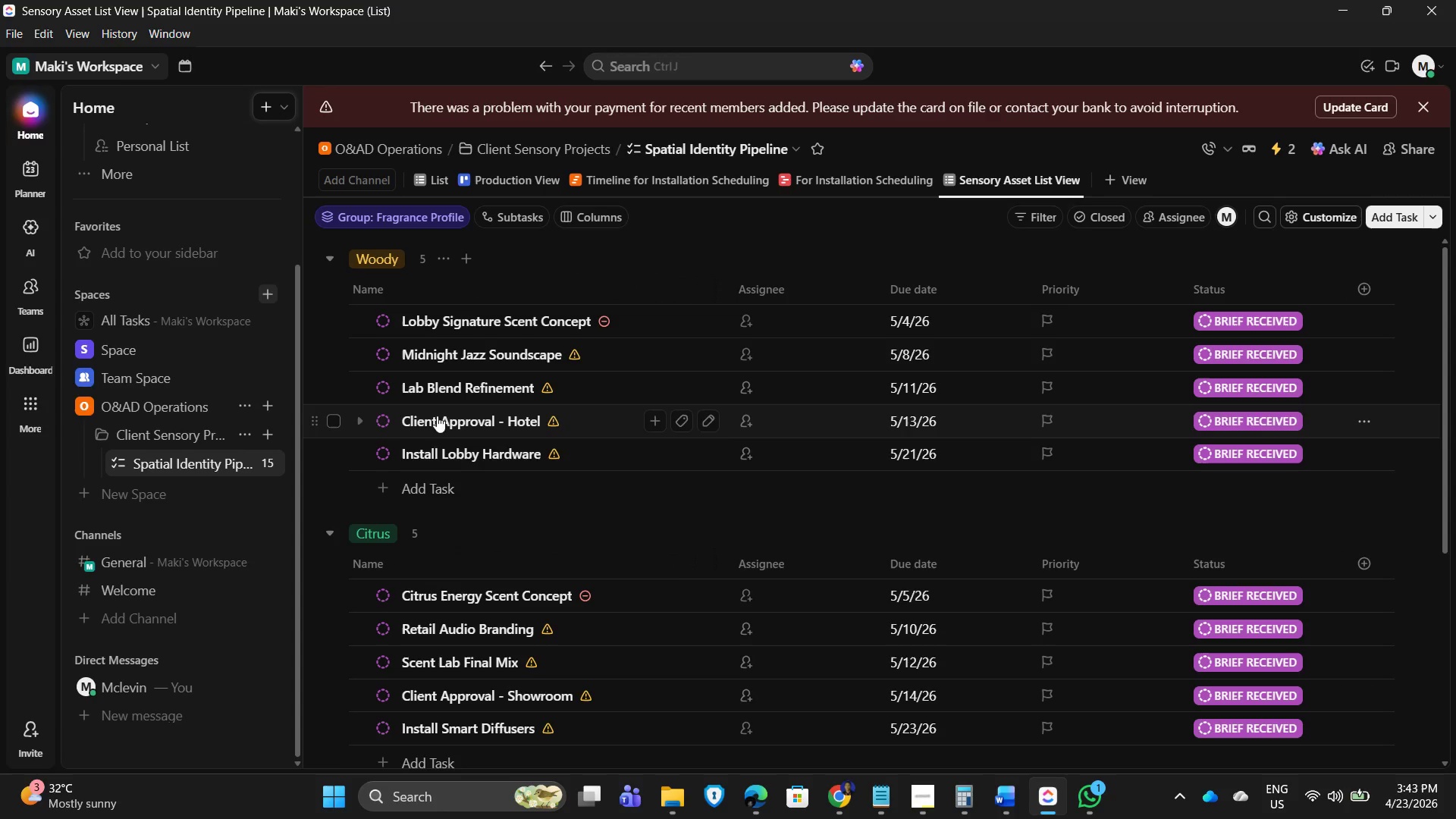 
scroll: coordinate [536, 509], scroll_direction: down, amount: 7.0
 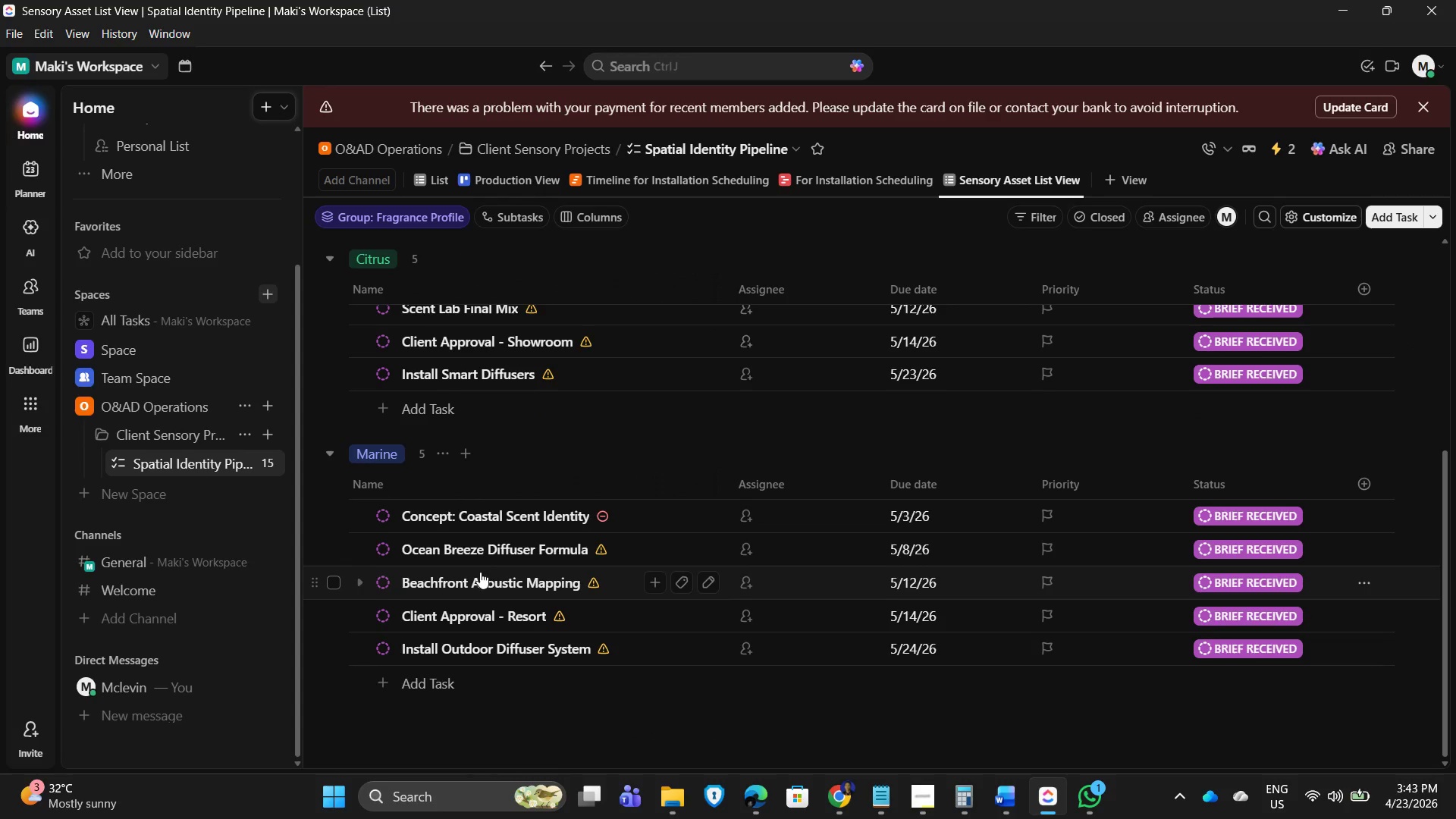 
scroll: coordinate [500, 325], scroll_direction: up, amount: 7.0
 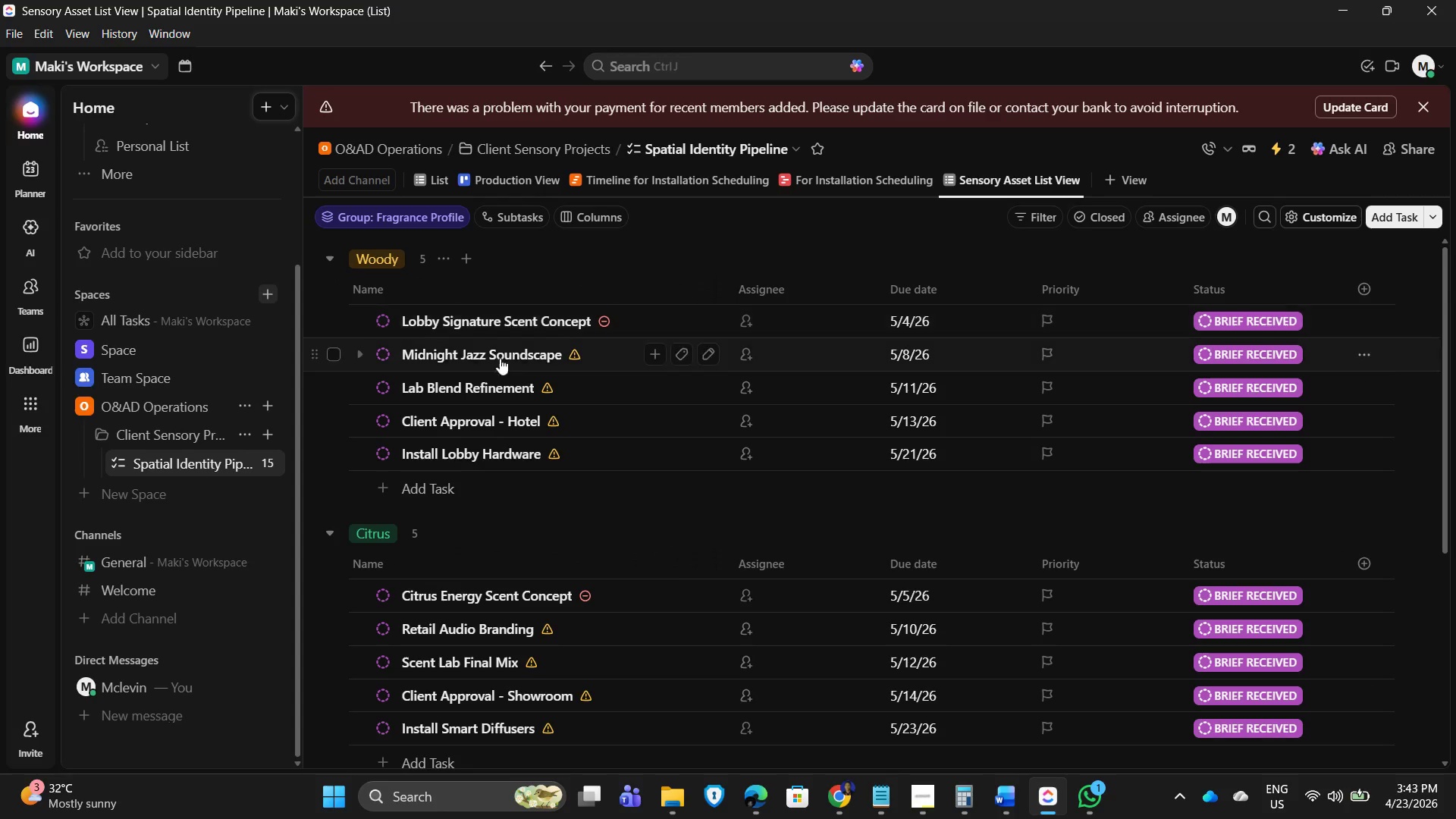 
scroll: coordinate [463, 531], scroll_direction: down, amount: 5.0
 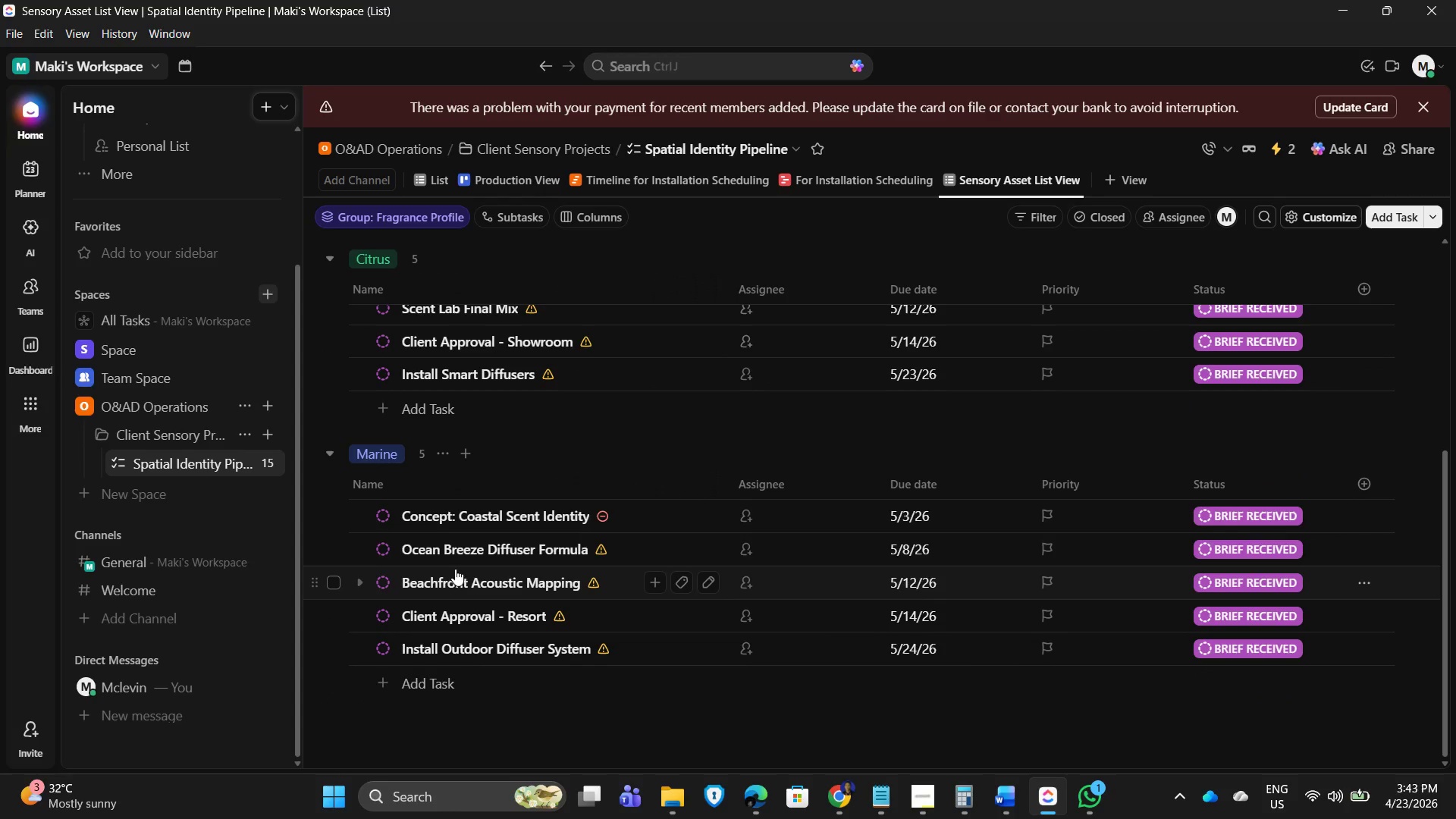 
mouse_move([471, 515])
 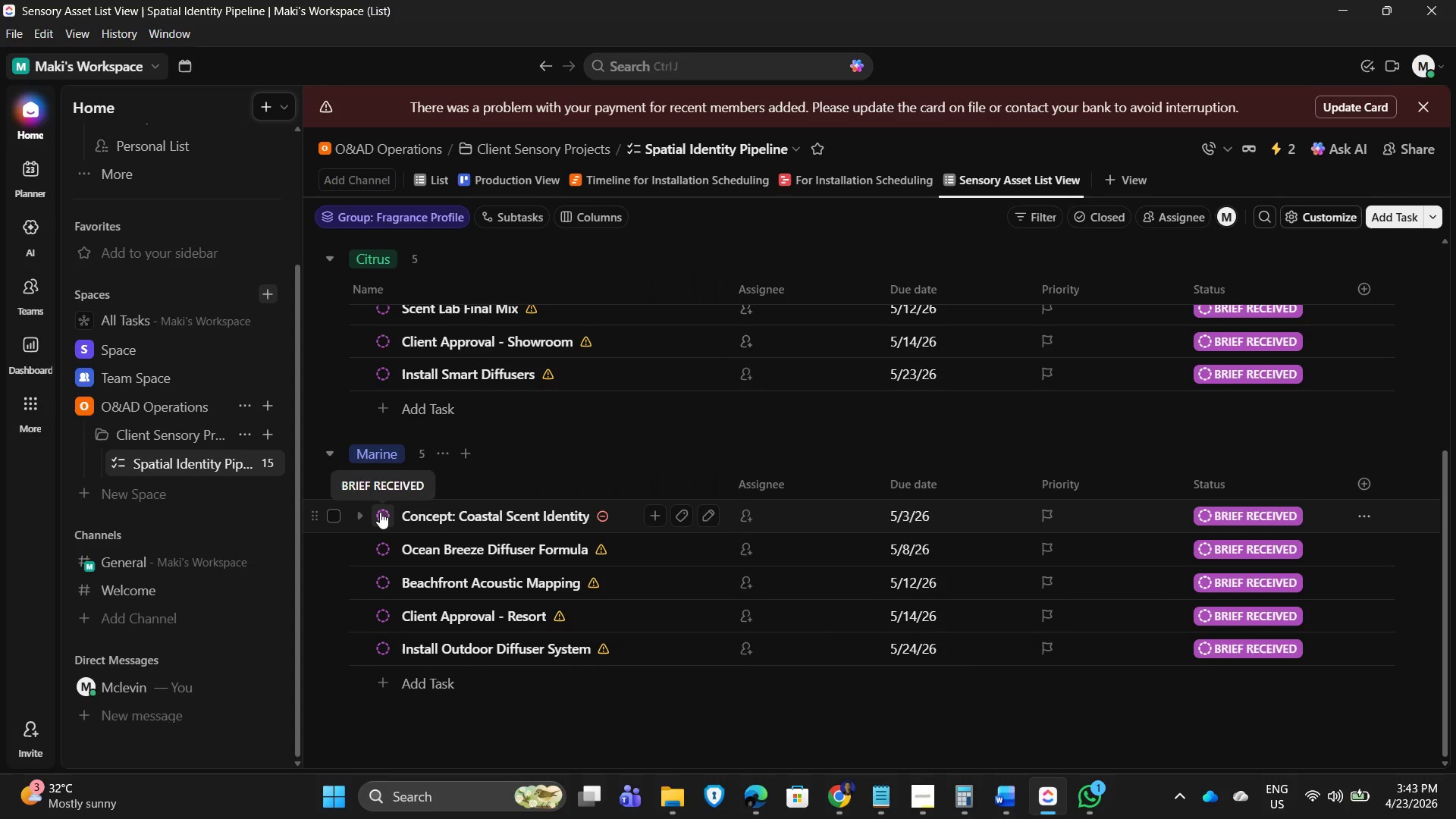 
wait(5.53)
 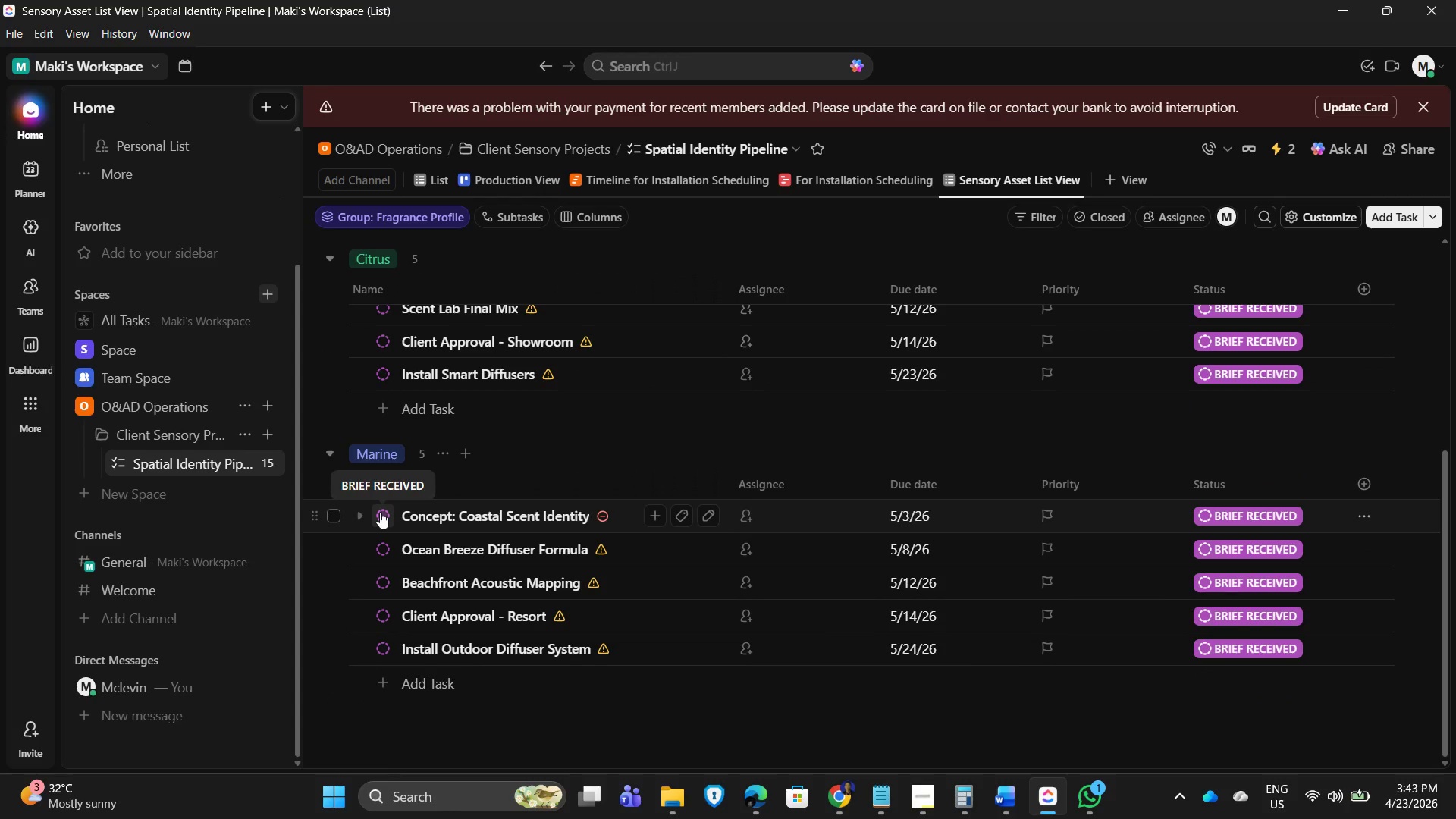 
left_click([380, 512])
 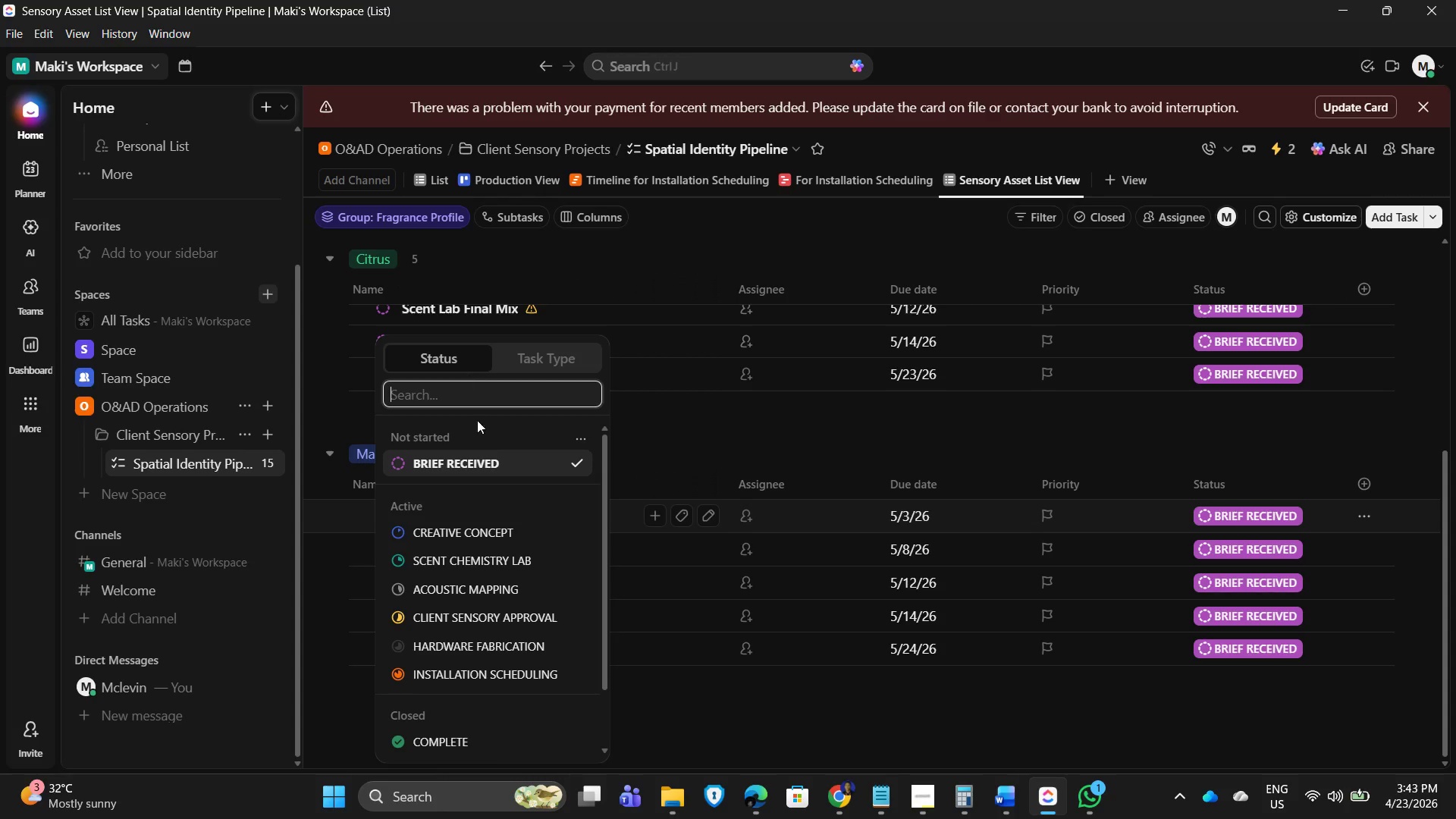 
left_click([448, 533])
 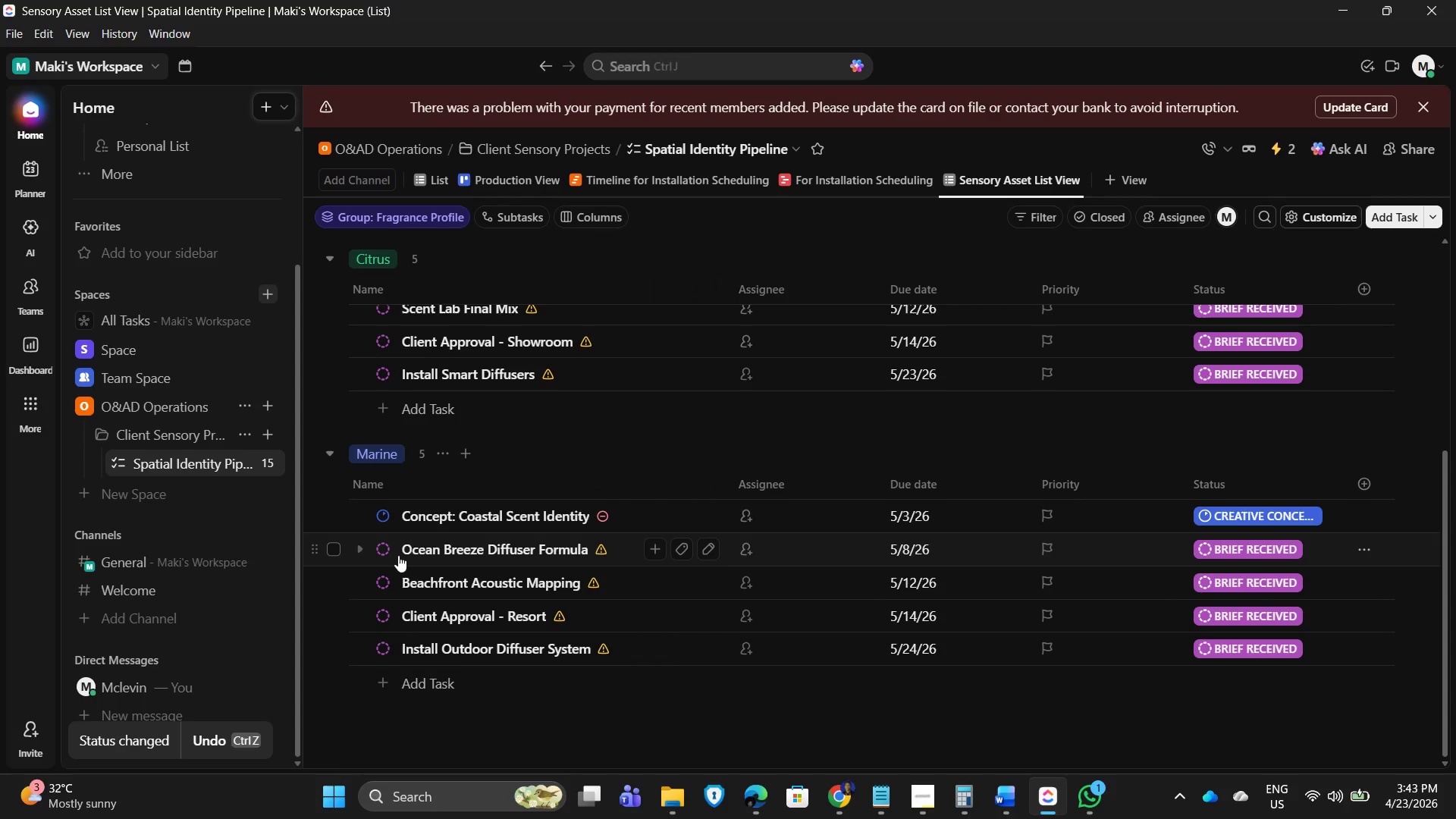 
wait(11.02)
 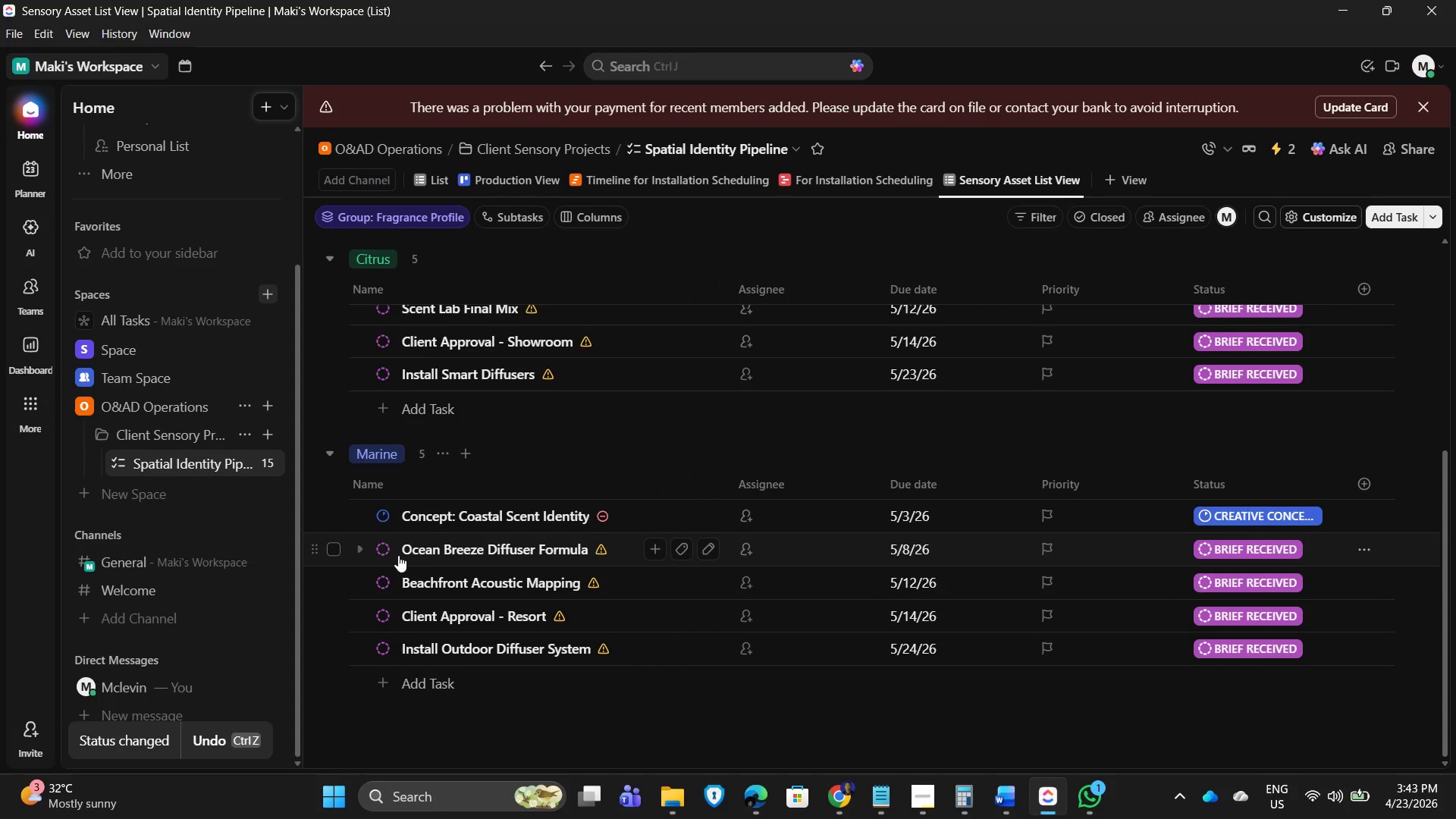 
left_click([378, 551])
 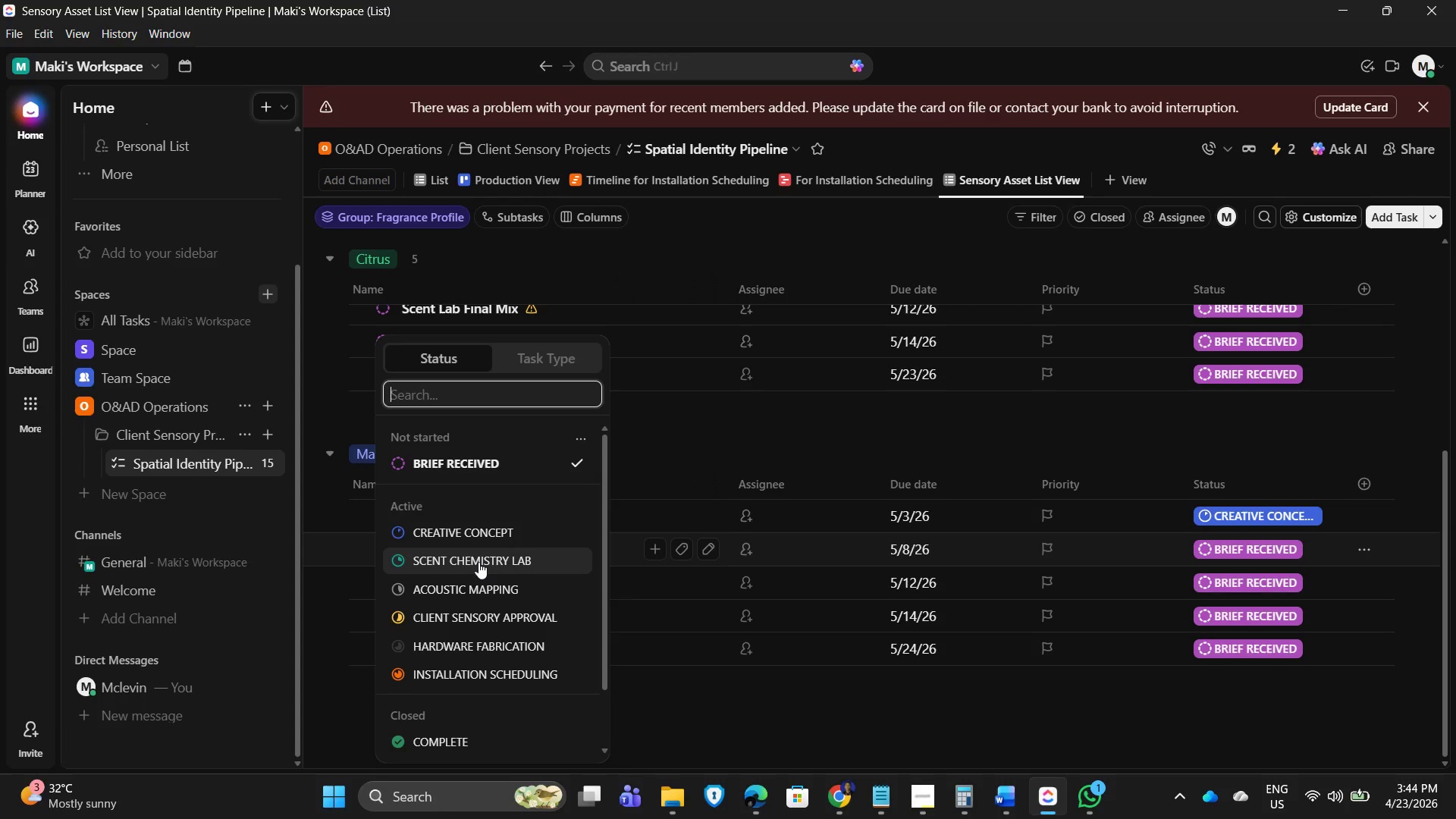 
wait(5.97)
 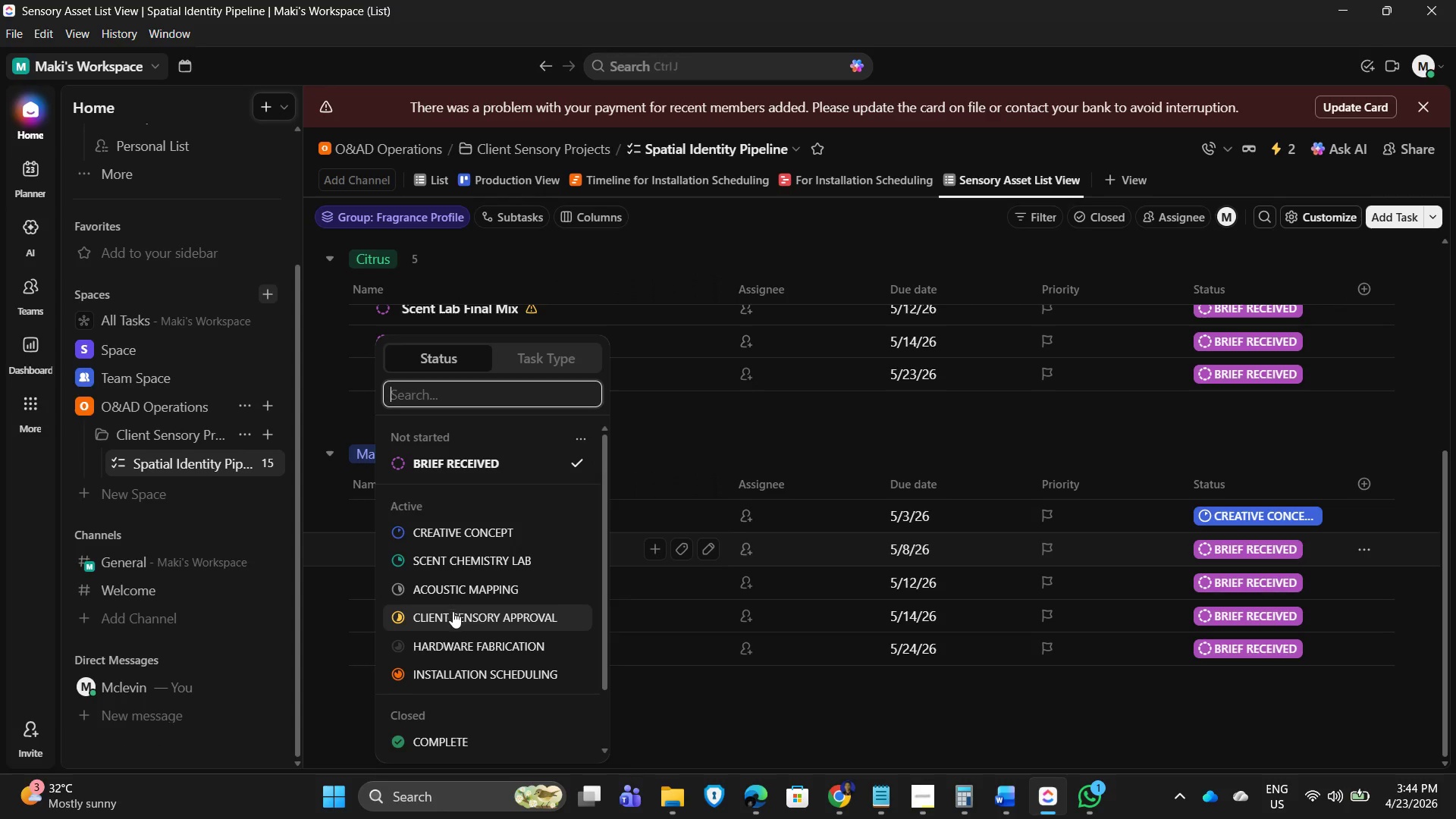 
left_click([479, 562])
 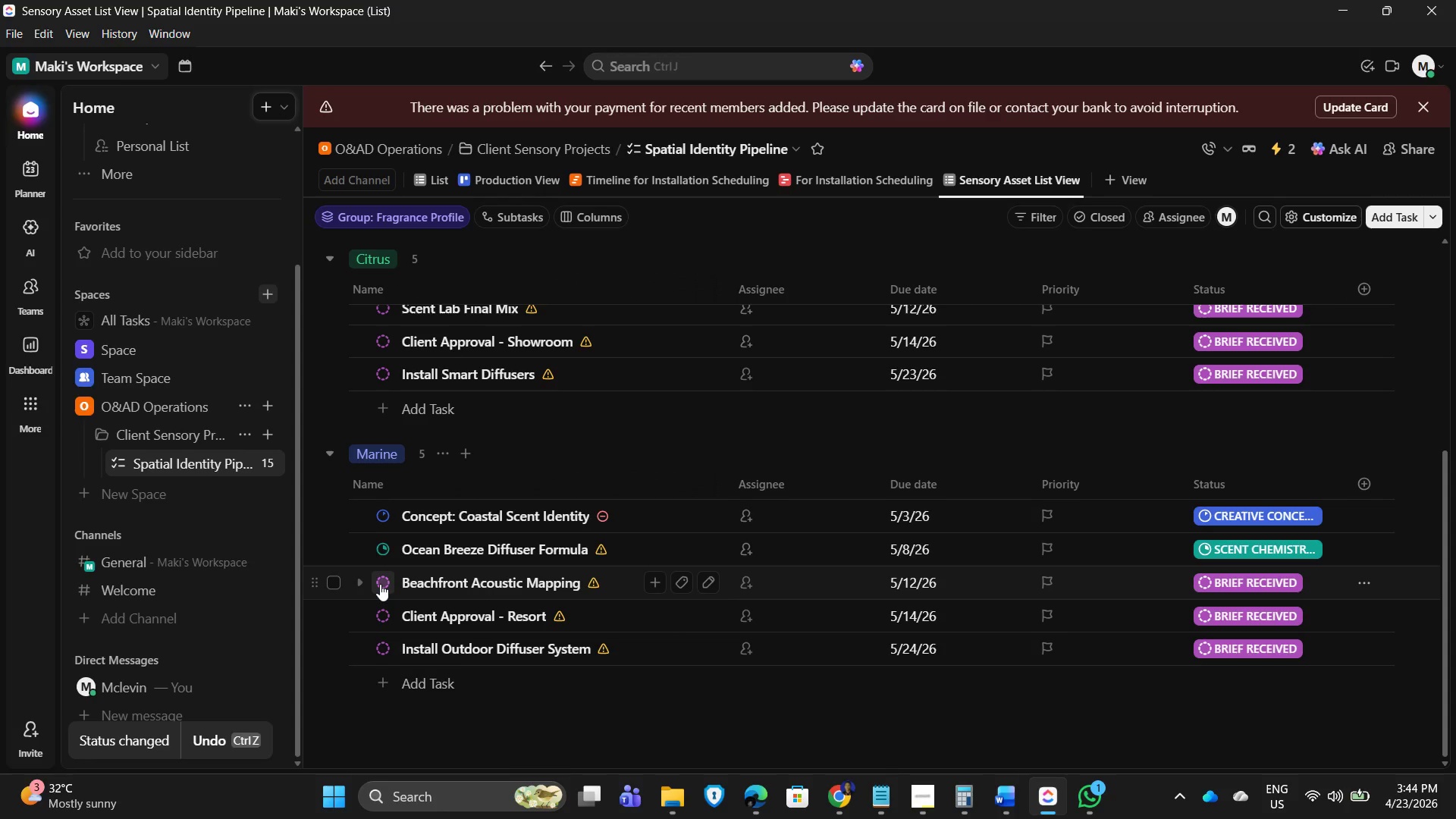 
wait(5.28)
 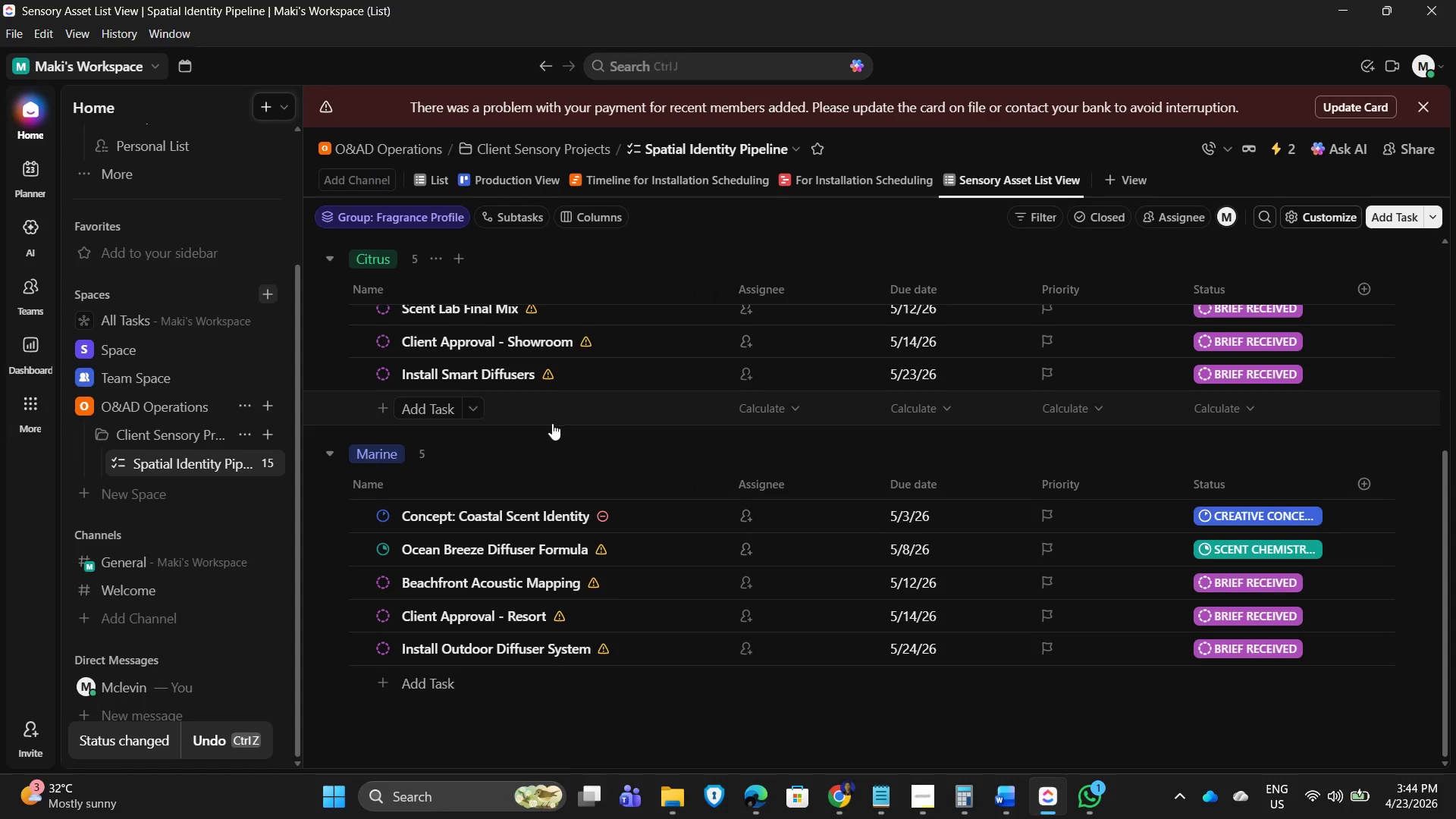 
left_click([380, 584])
 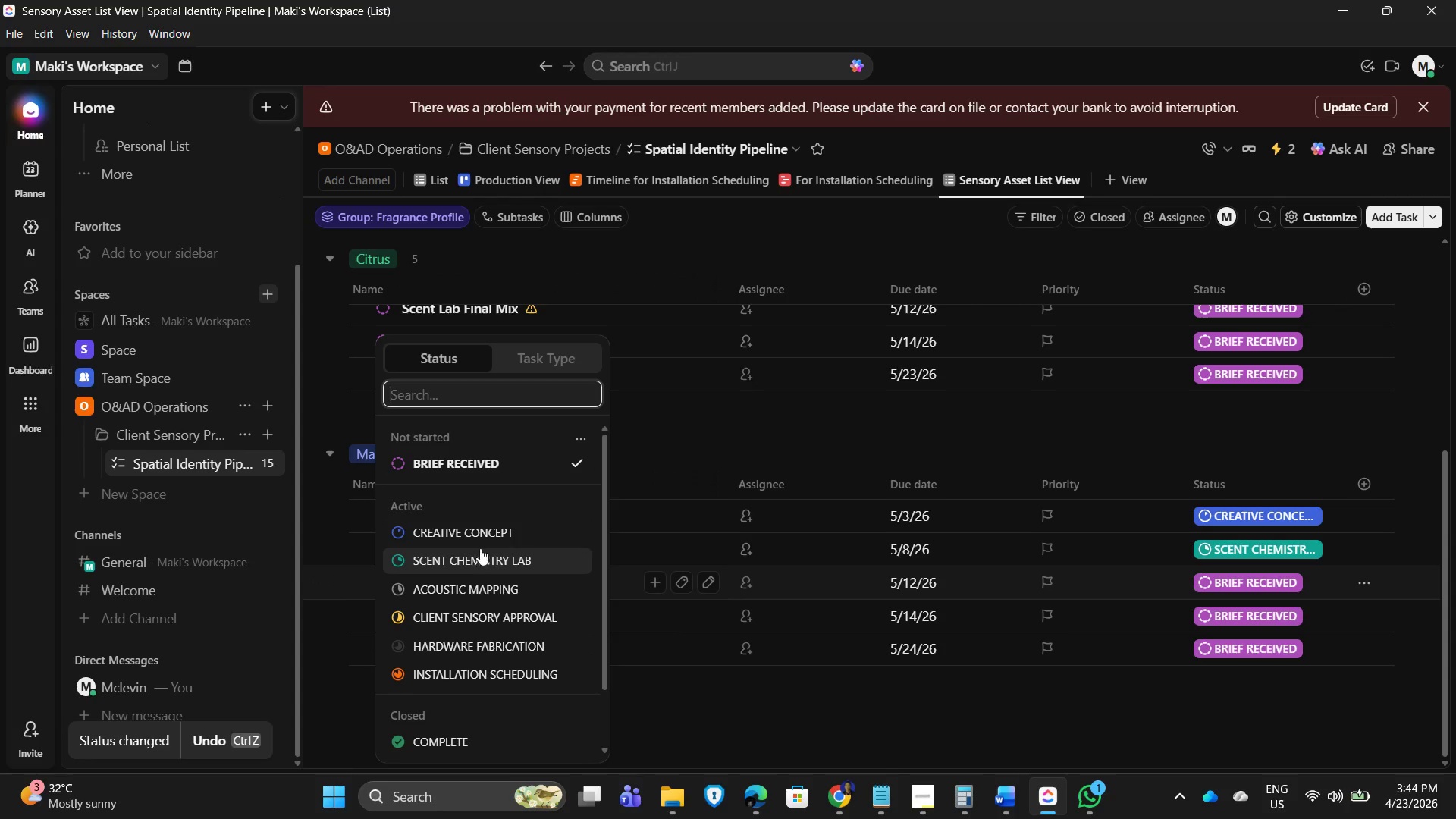 
wait(6.3)
 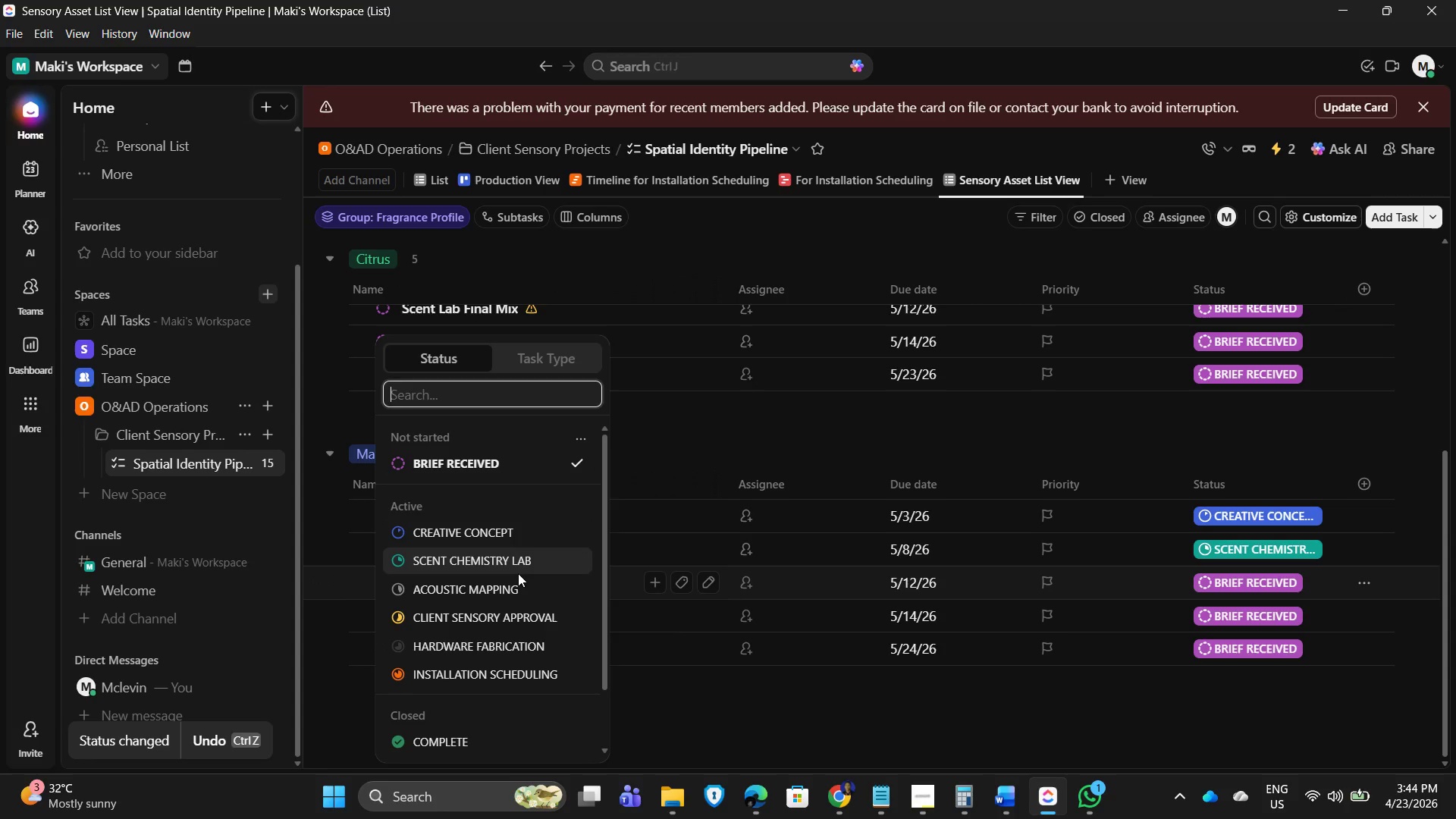 
scroll: coordinate [471, 610], scroll_direction: down, amount: 2.0
 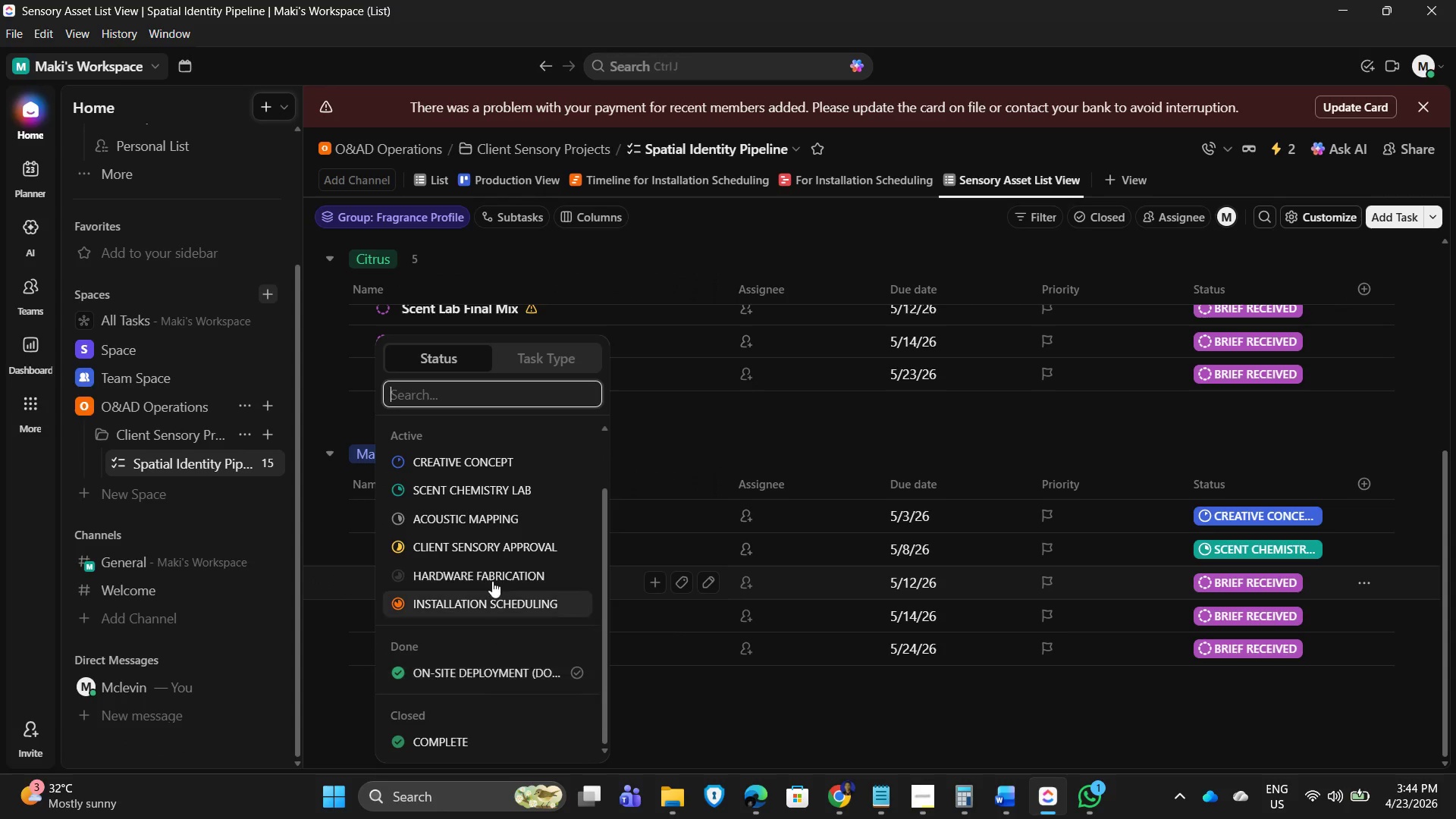 
scroll: coordinate [492, 575], scroll_direction: up, amount: 1.0
 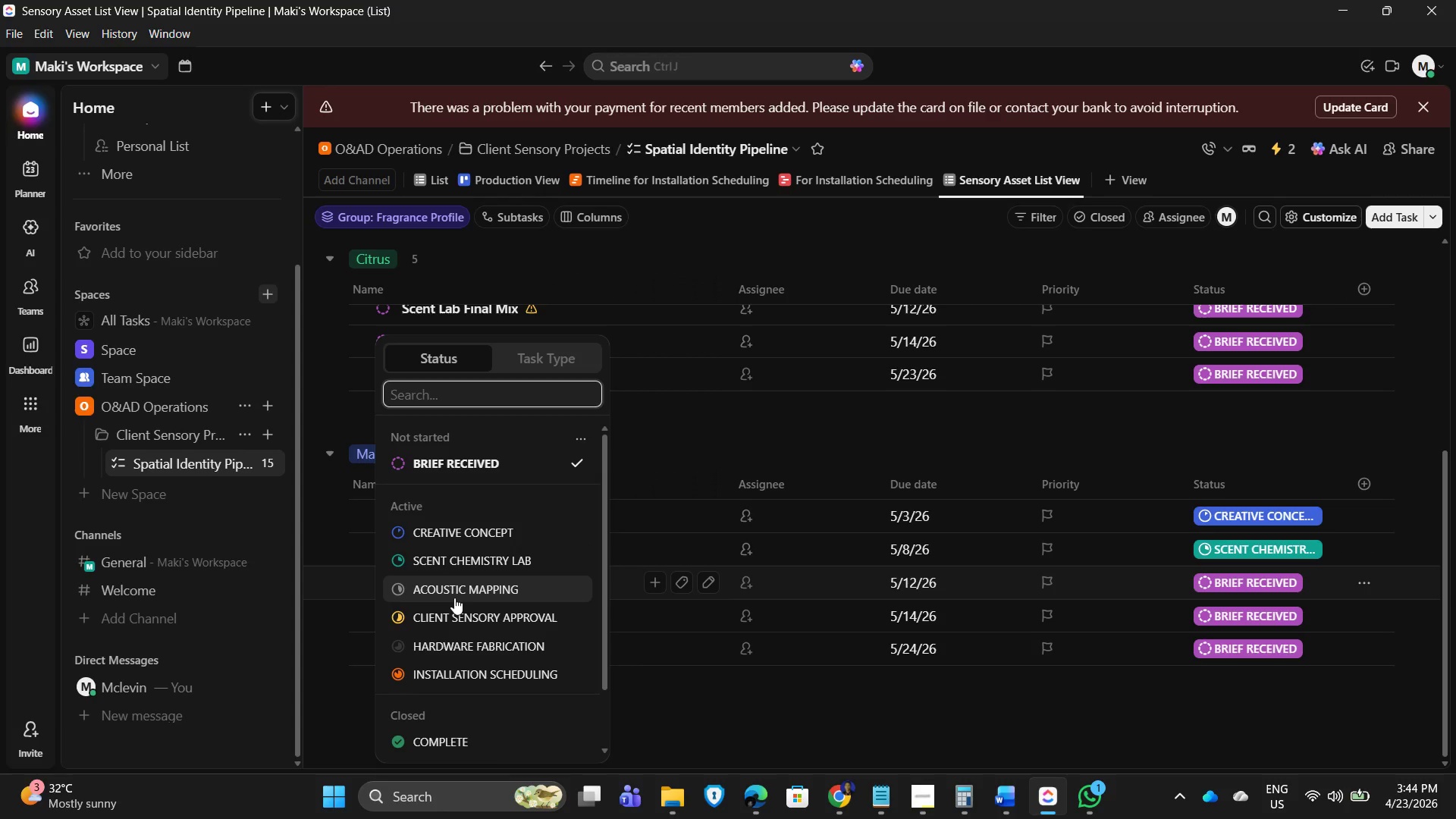 
left_click([456, 592])
 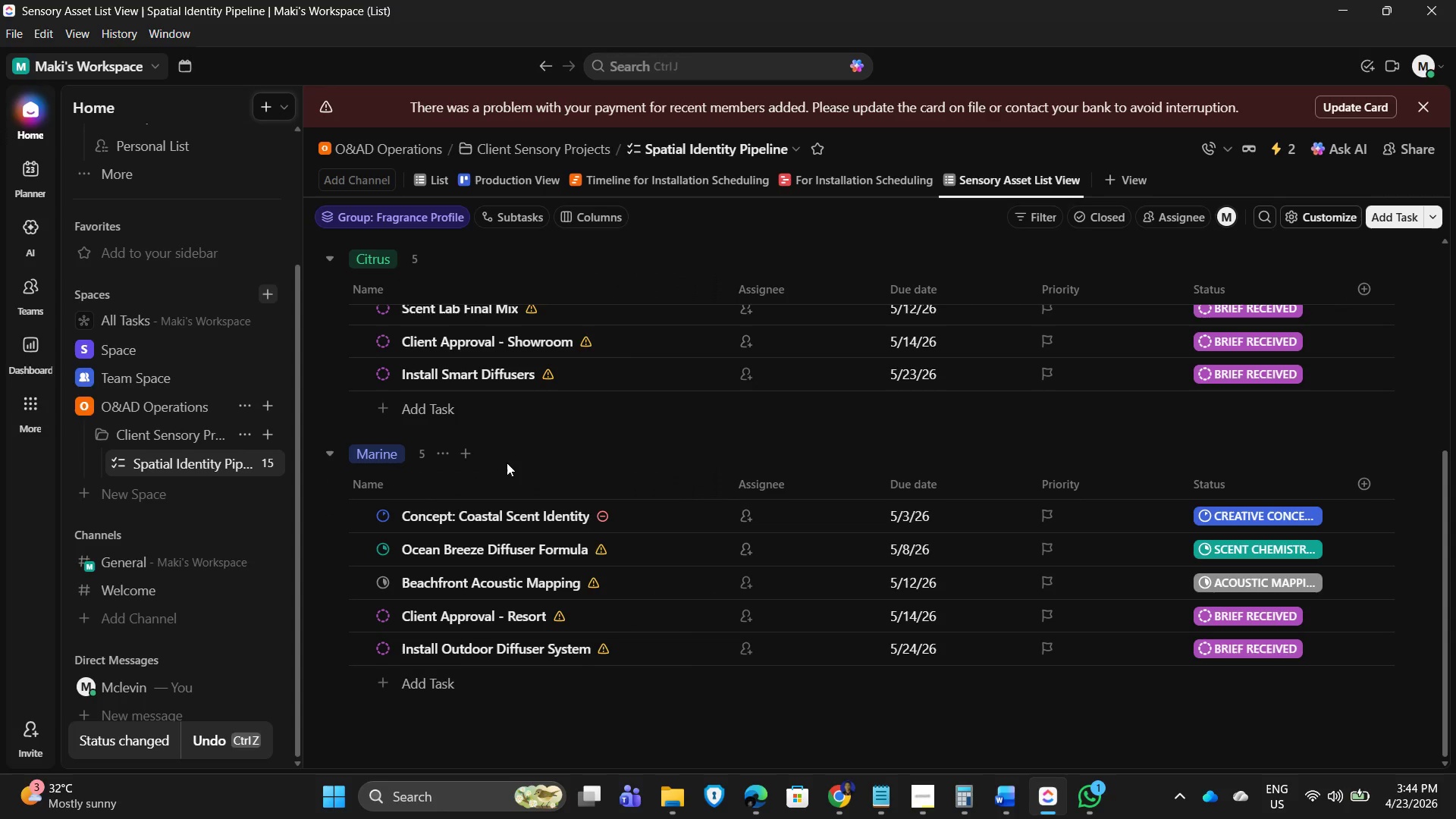 
scroll: coordinate [491, 497], scroll_direction: down, amount: 1.0
 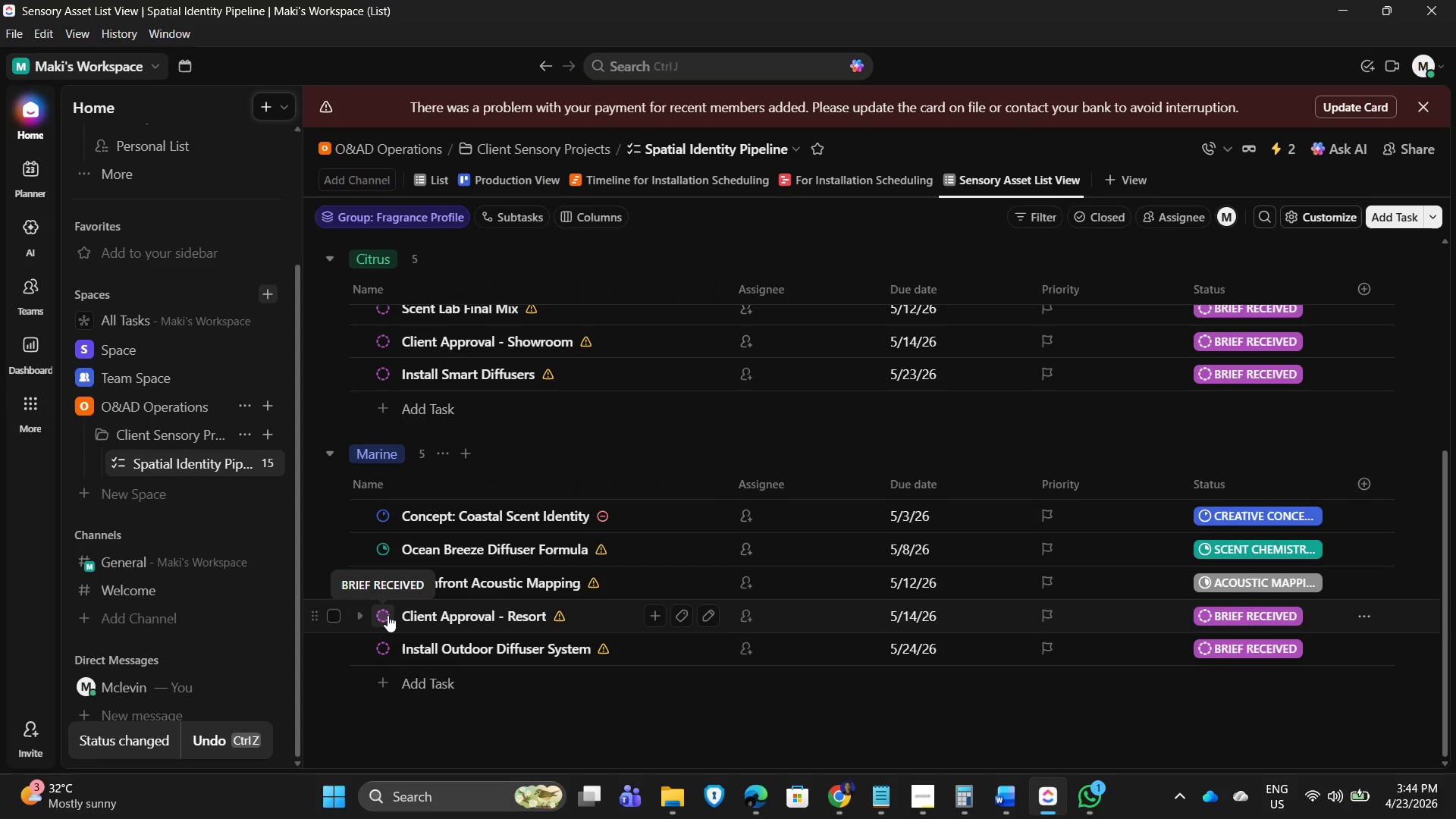 
left_click([382, 616])
 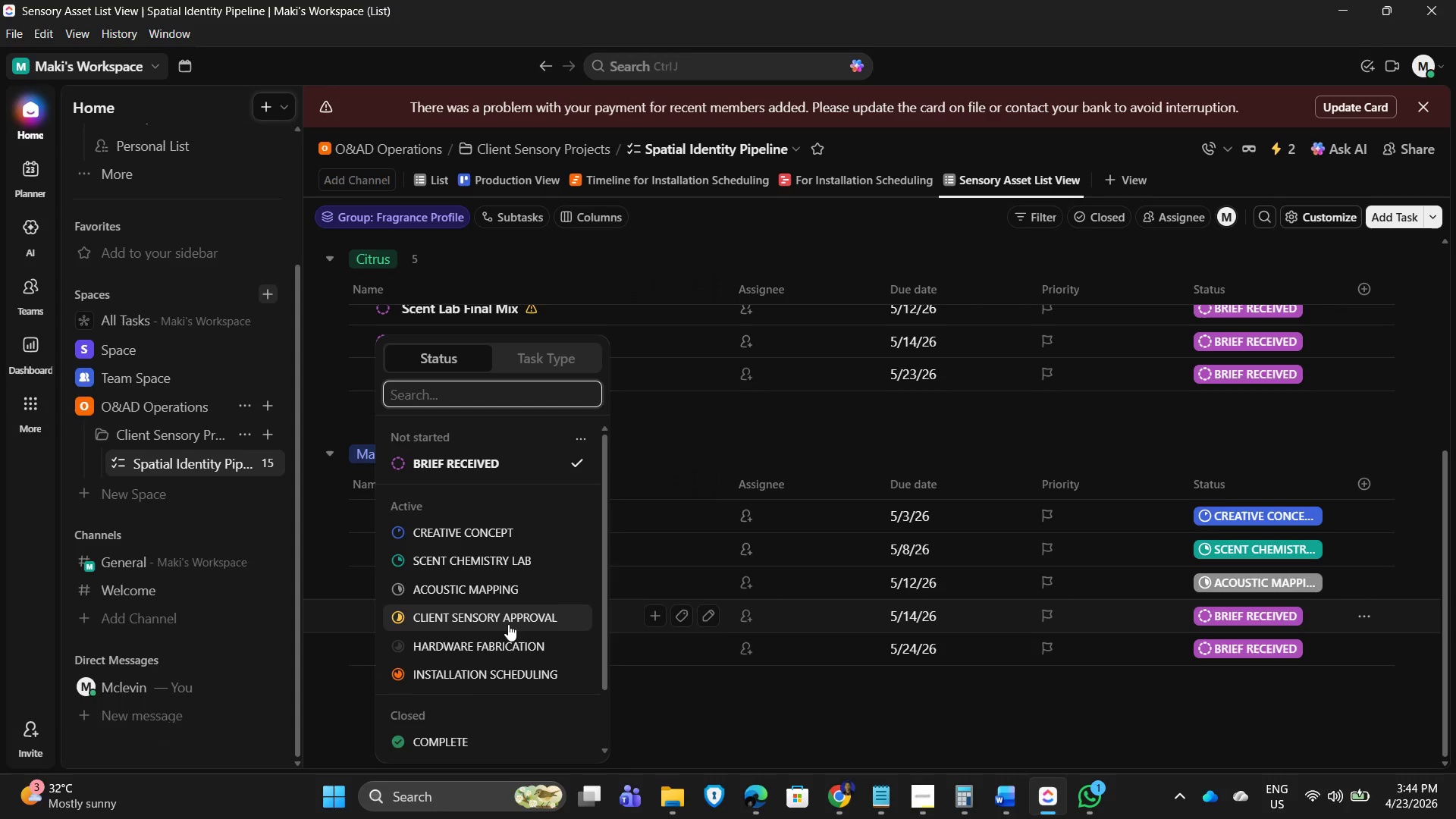 
left_click([508, 624])
 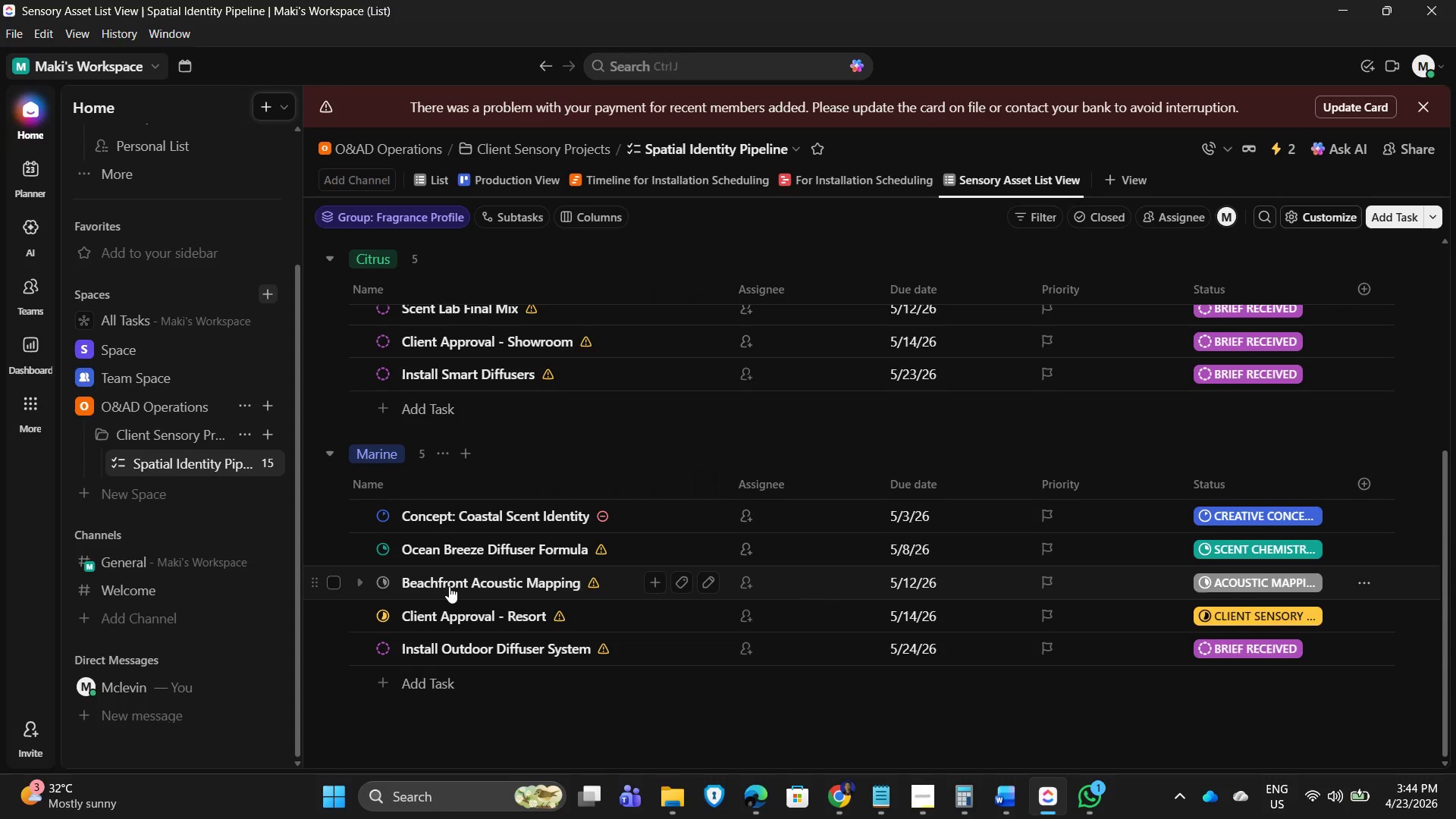 
scroll: coordinate [429, 595], scroll_direction: down, amount: 2.0
 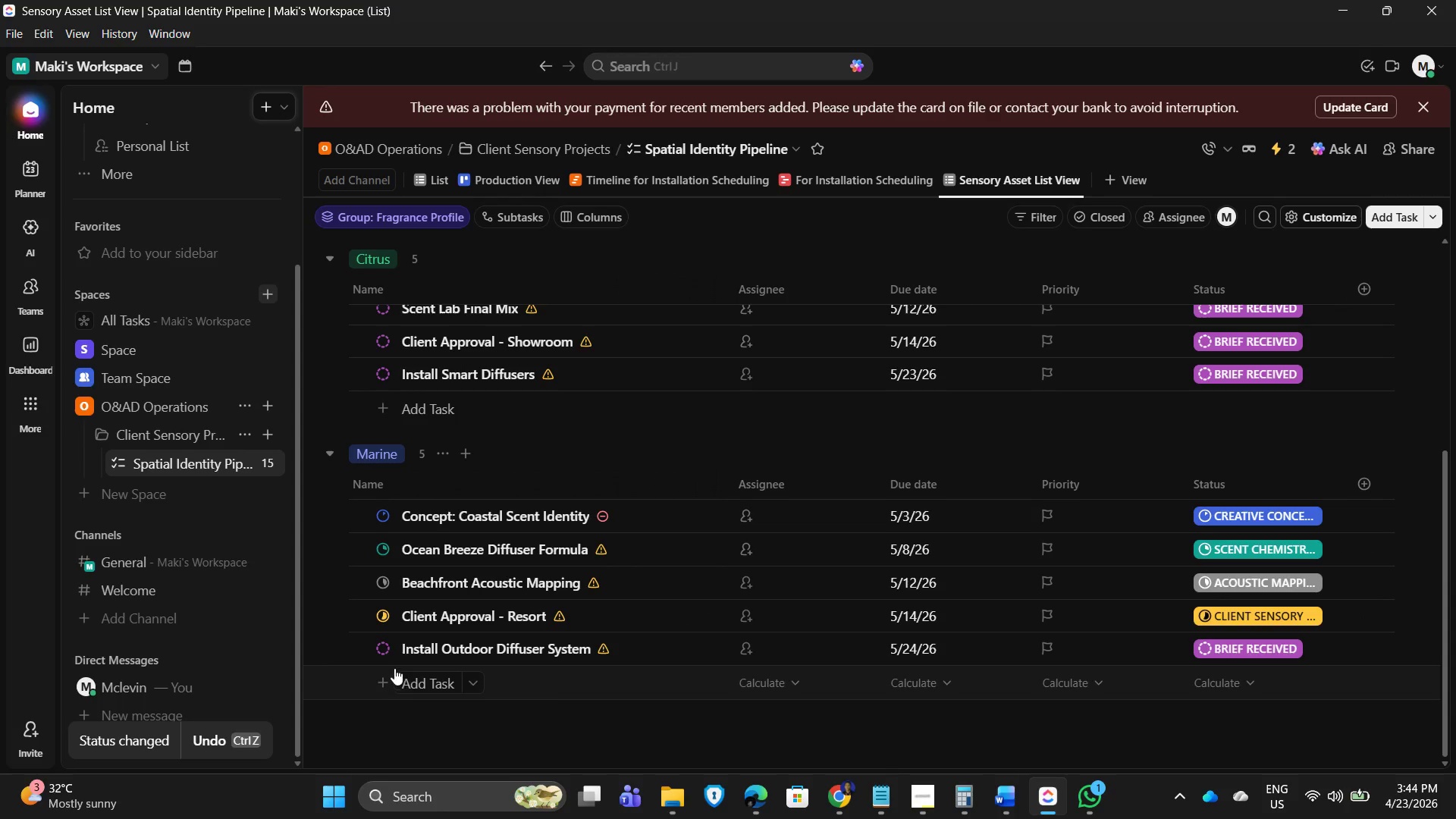 
mouse_move([379, 639])
 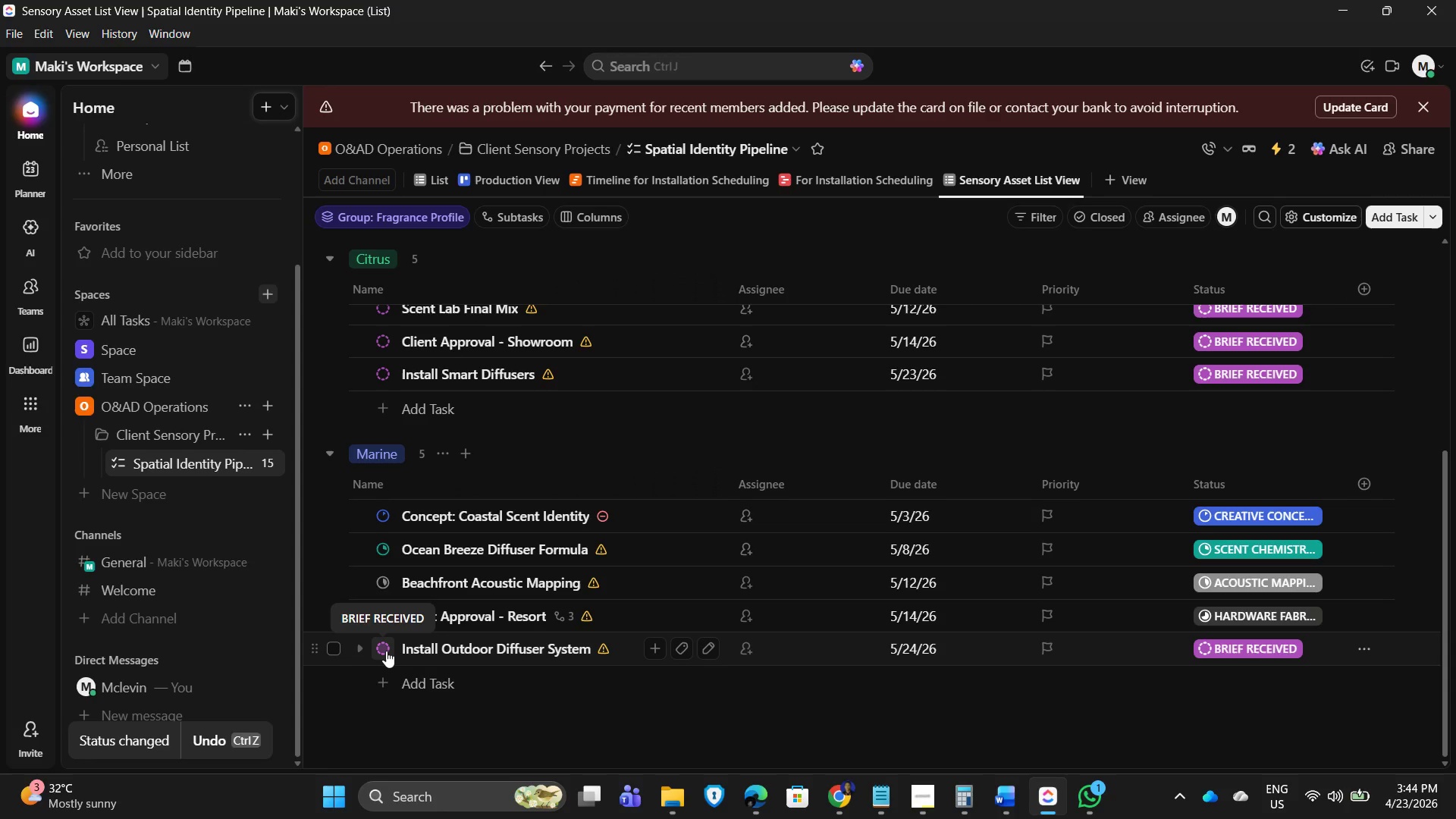 
left_click([386, 651])
 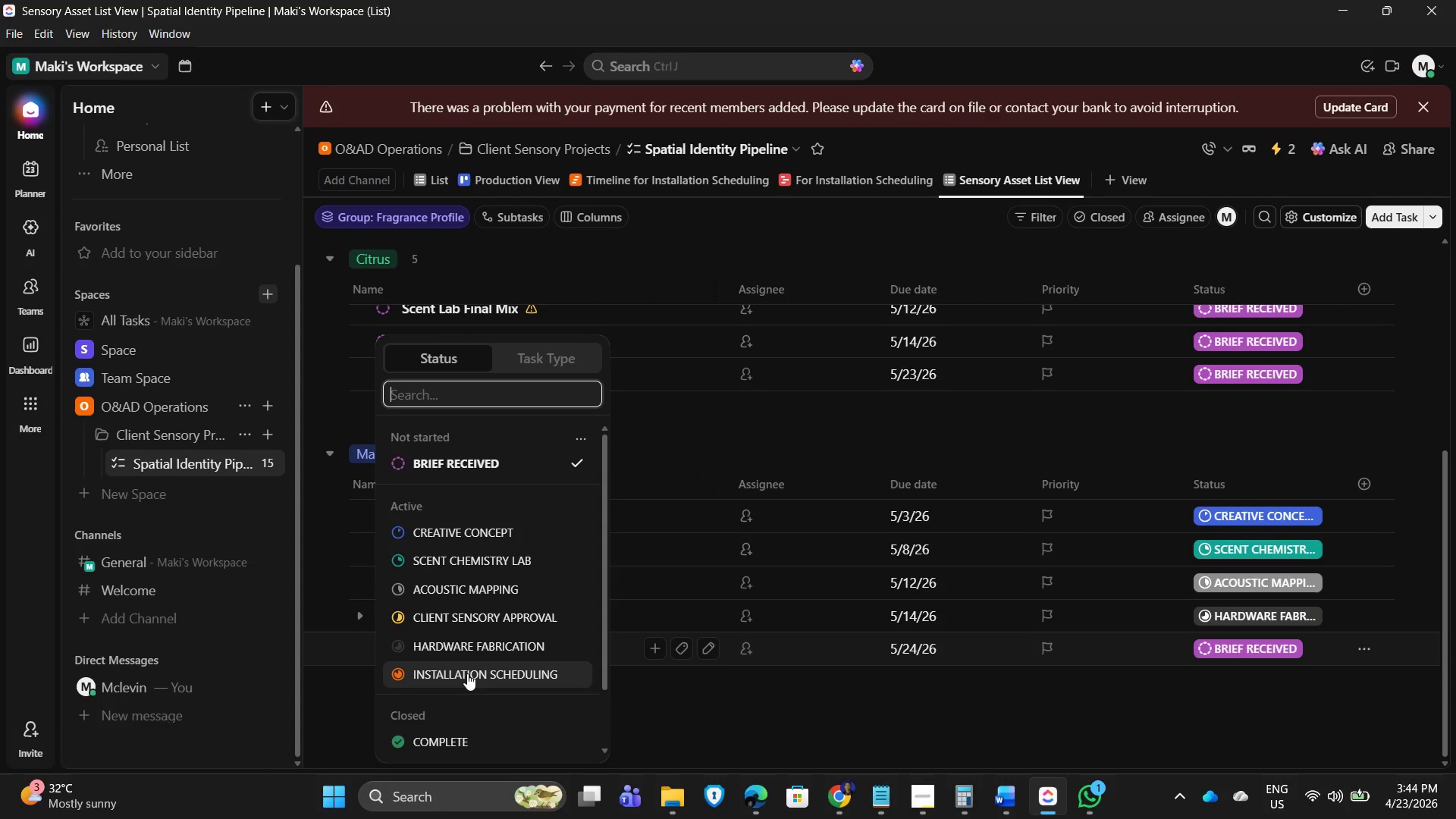 
left_click([467, 673])
 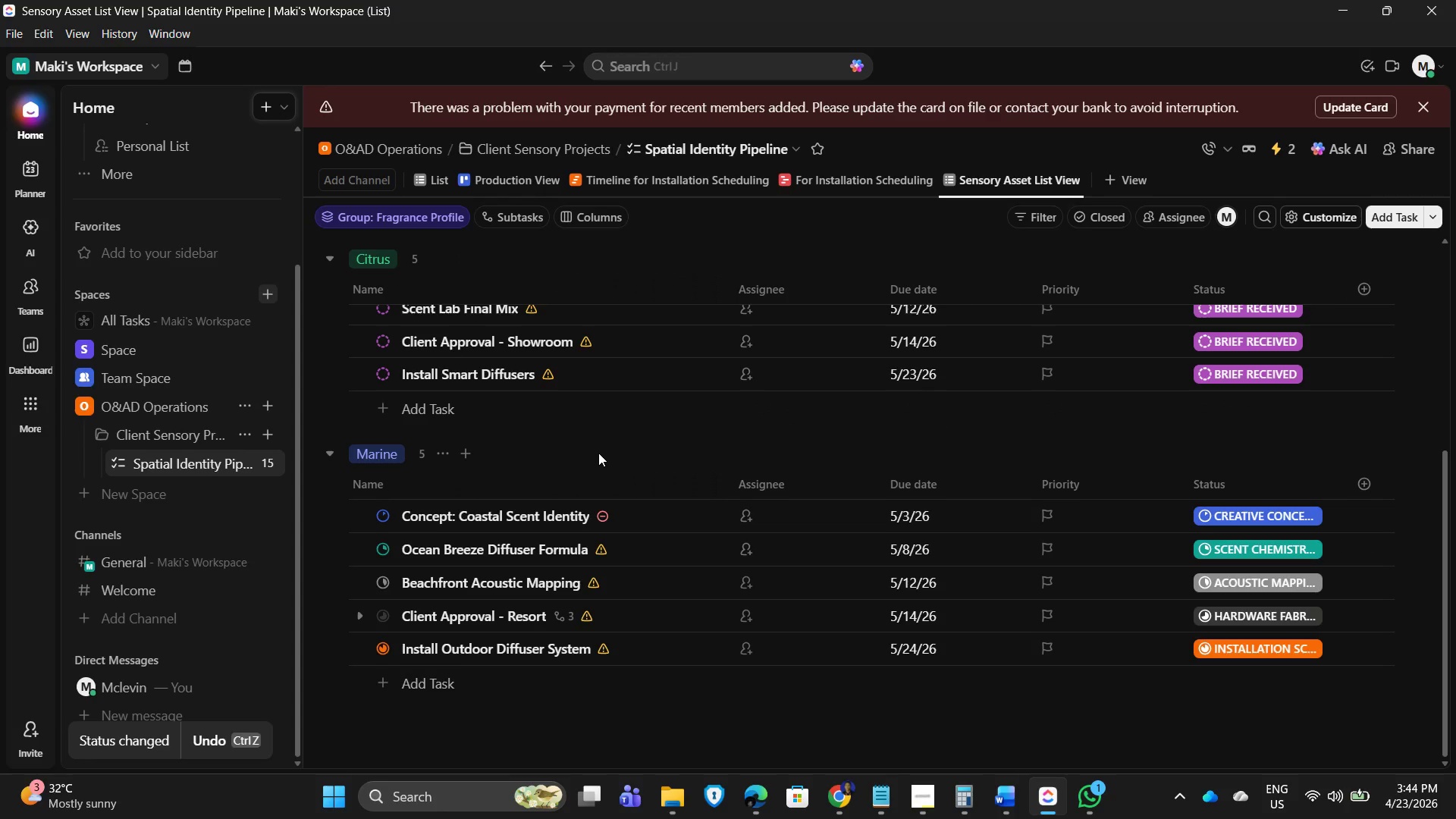 
scroll: coordinate [806, 488], scroll_direction: up, amount: 12.0
 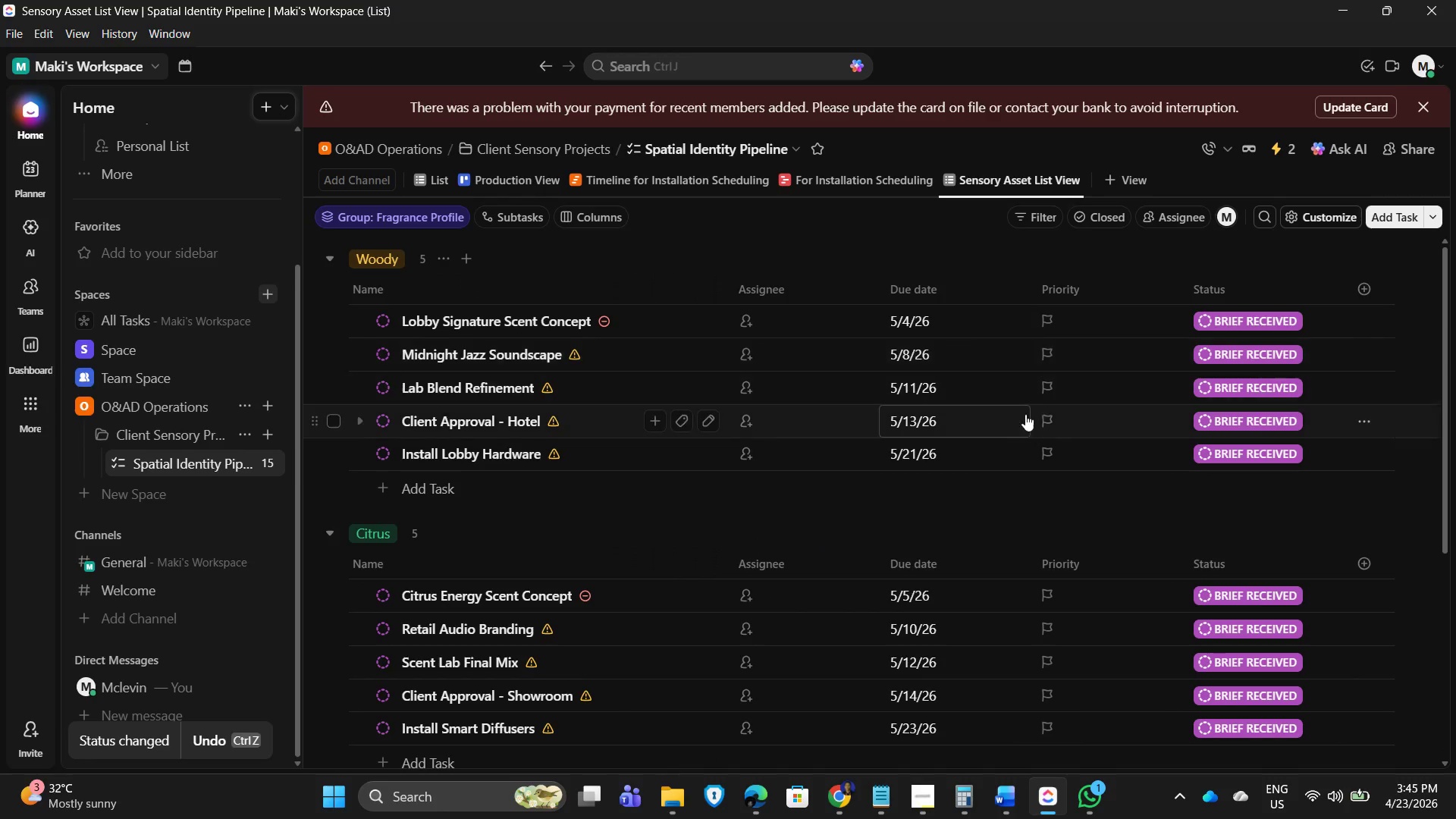 
mouse_move([789, 287])
 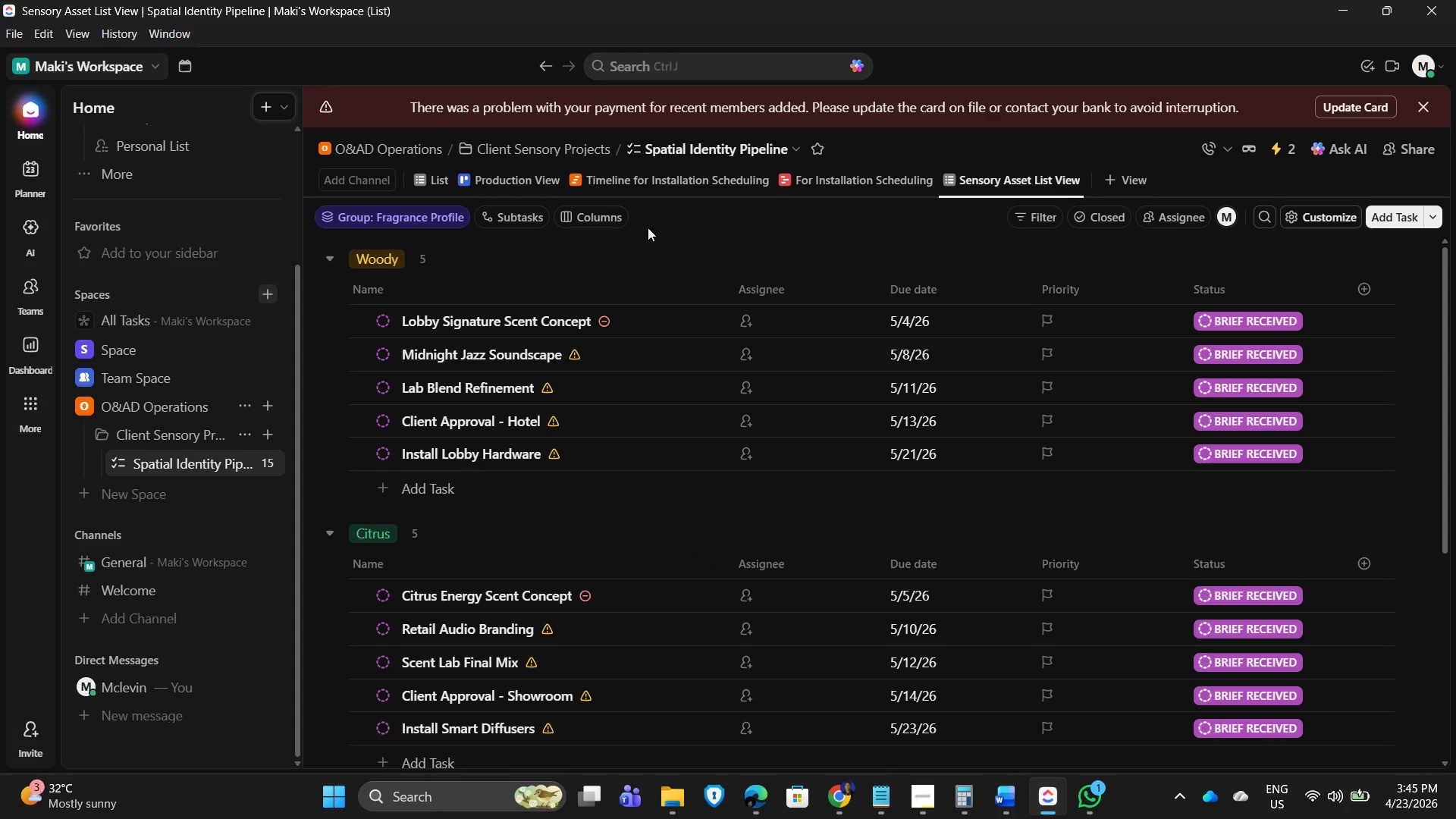 
left_click([592, 210])
 